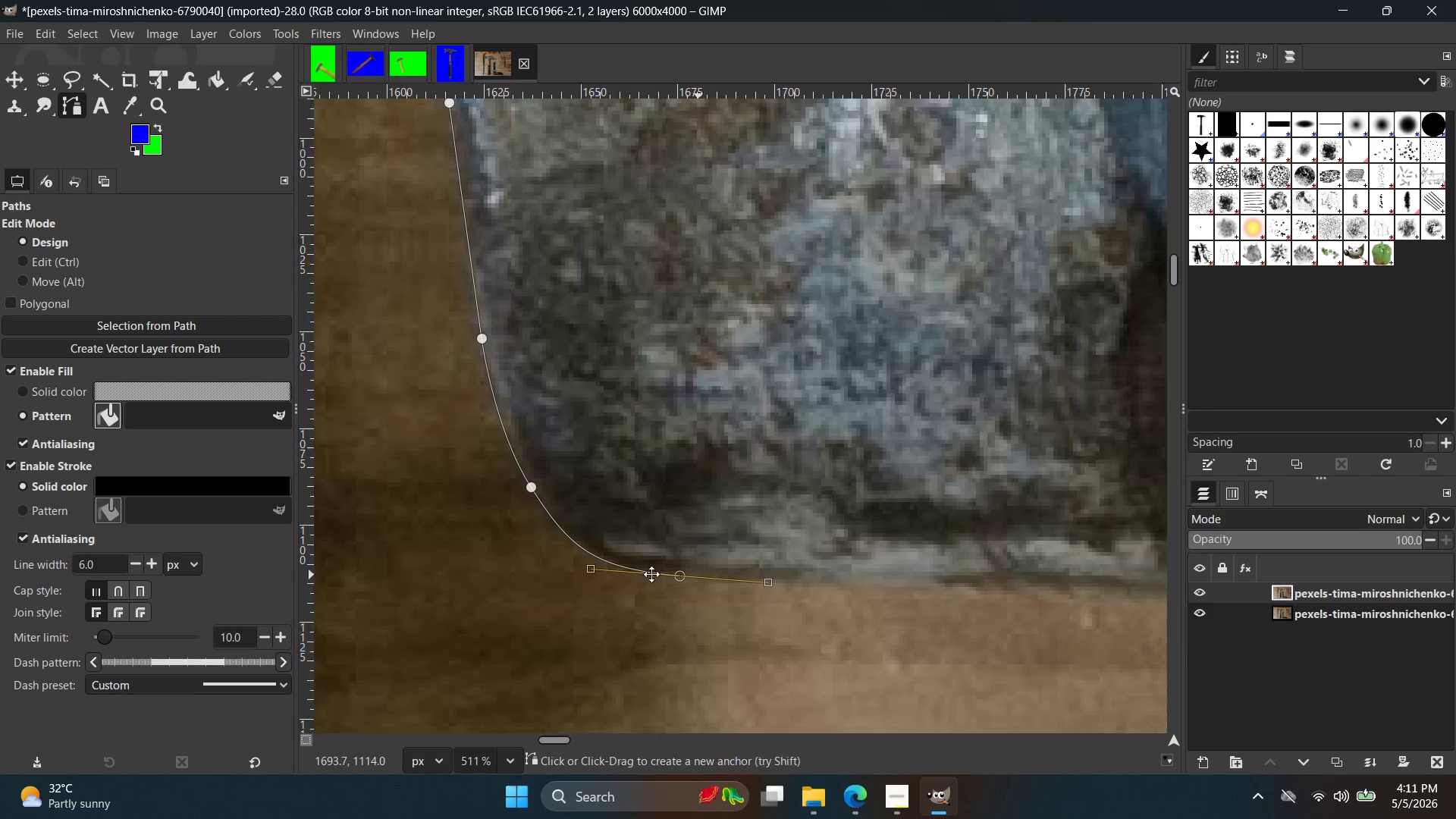 
hold_key(key=Space, duration=0.36)
 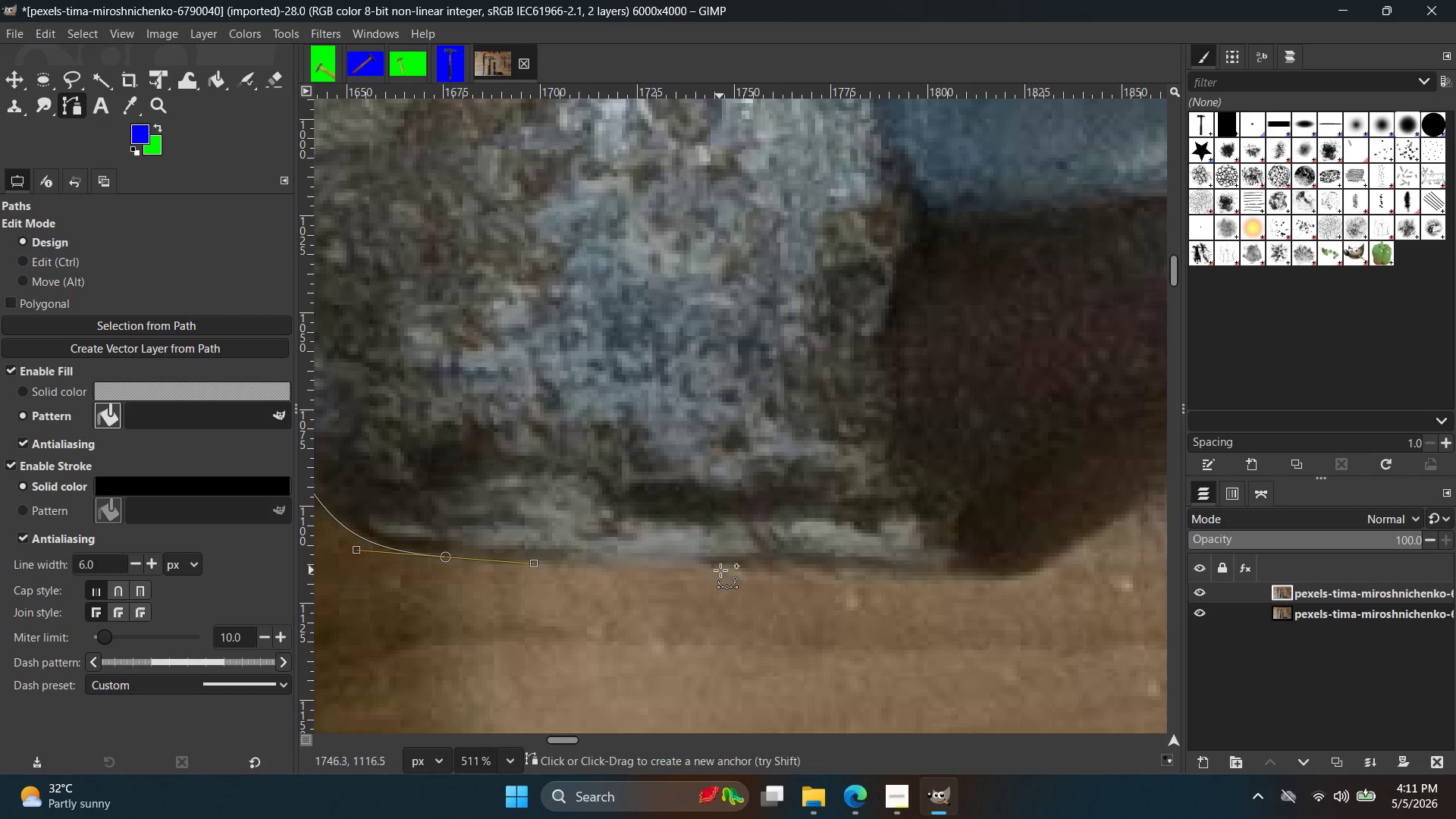 
left_click([720, 570])
 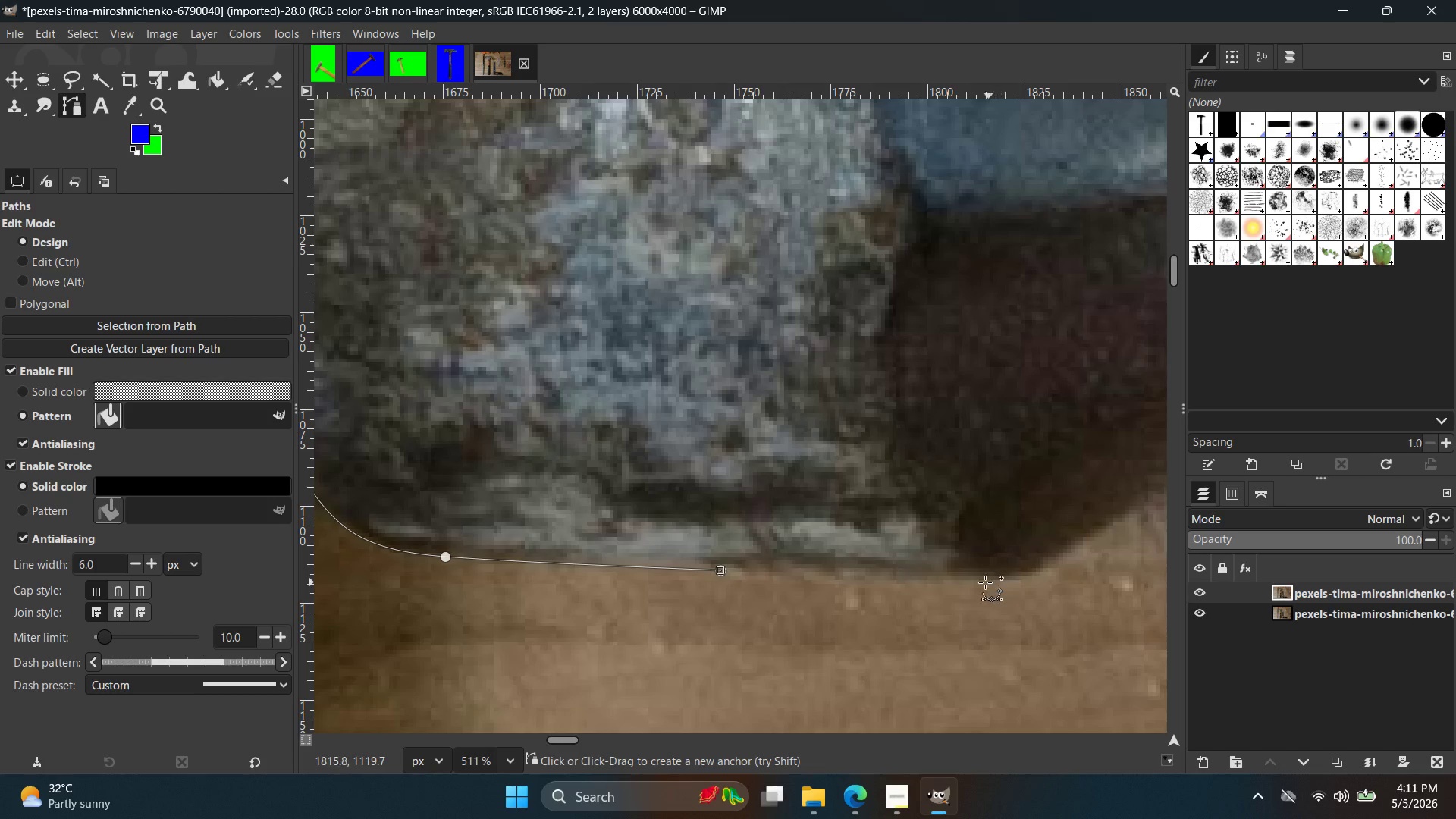 
left_click([951, 579])
 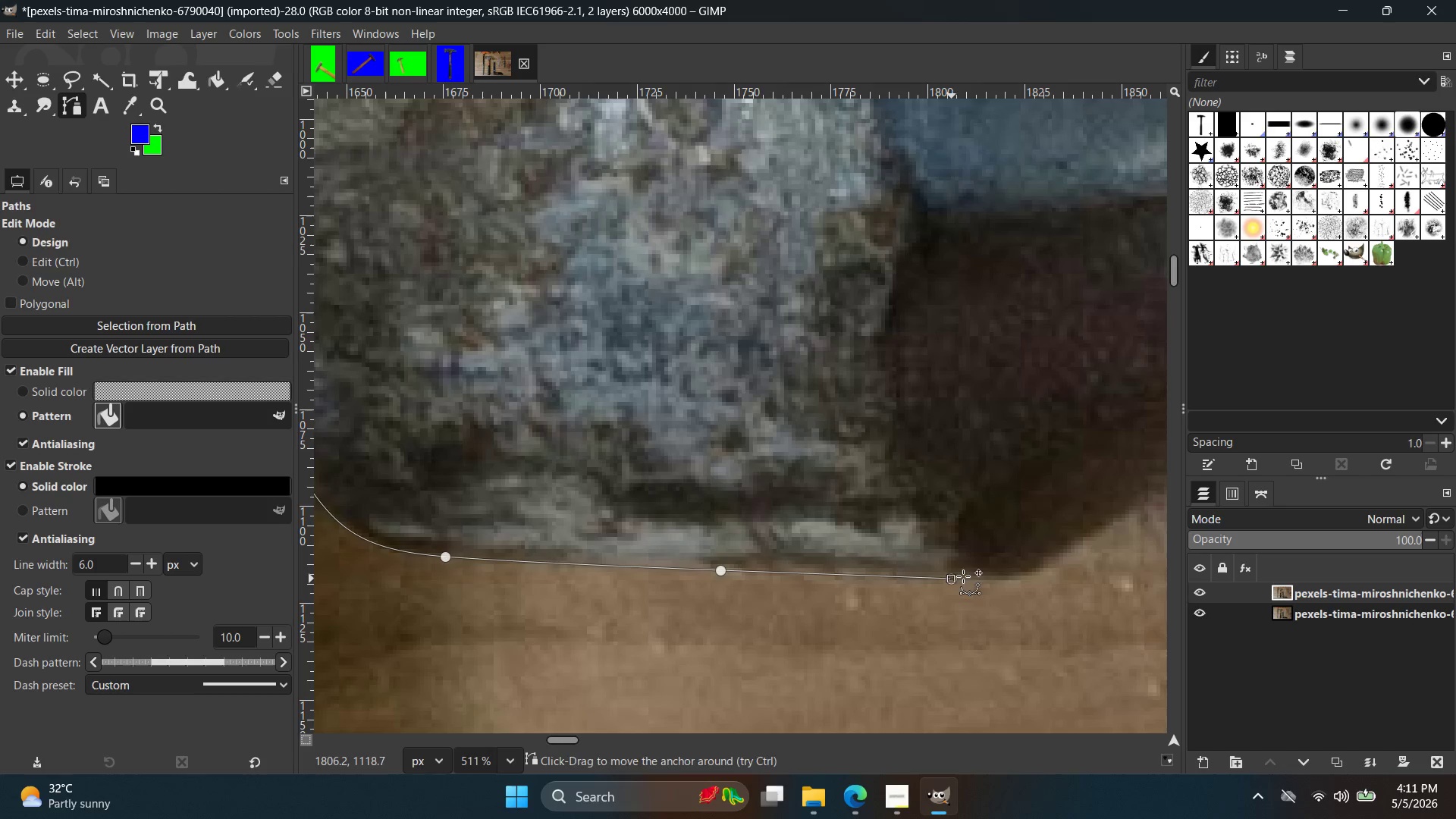 
key(Control+ControlLeft)
 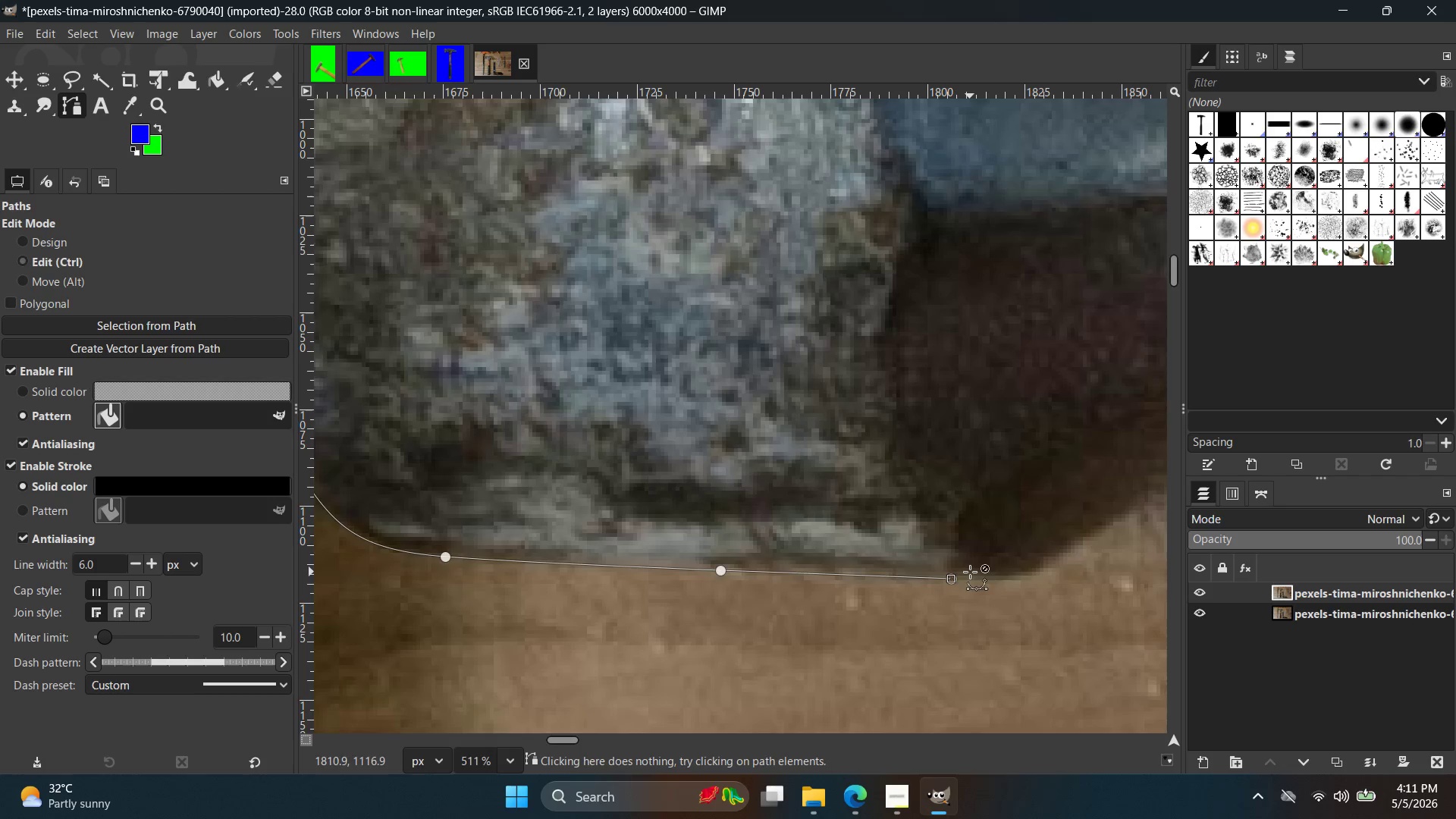 
hold_key(key=Space, duration=0.5)
 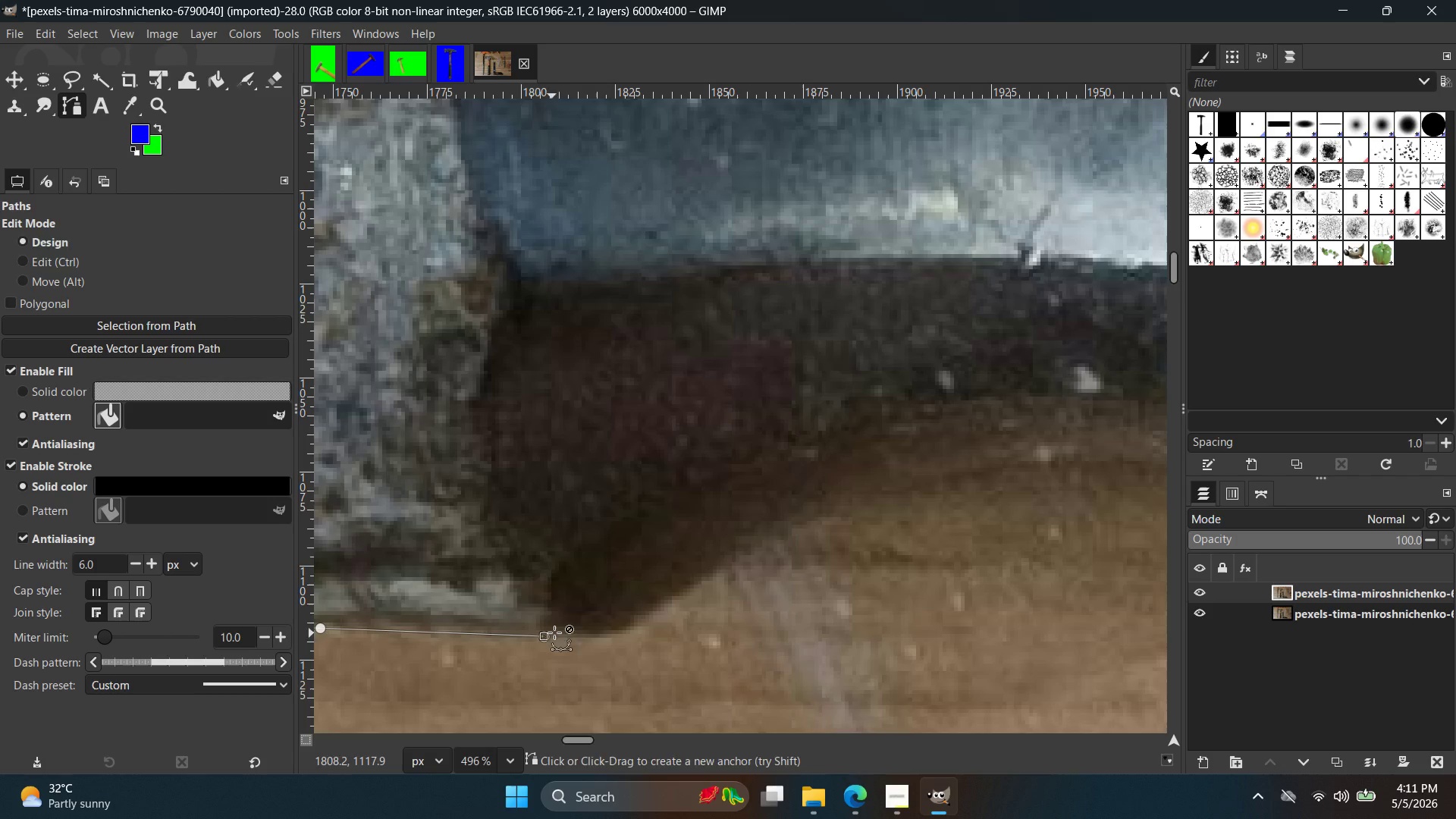 
hold_key(key=ControlLeft, duration=0.42)
 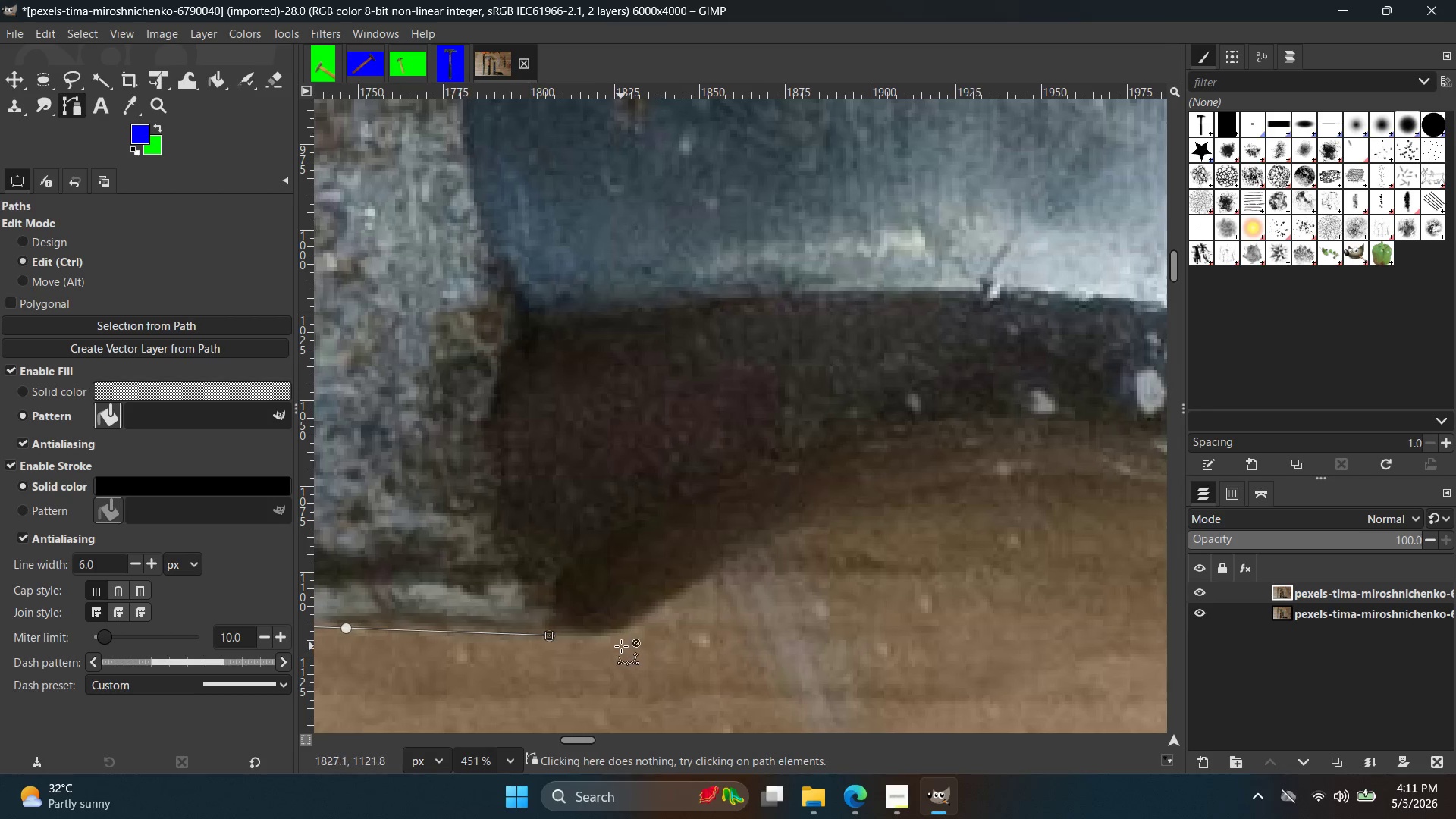 
hold_key(key=ControlLeft, duration=0.44)
 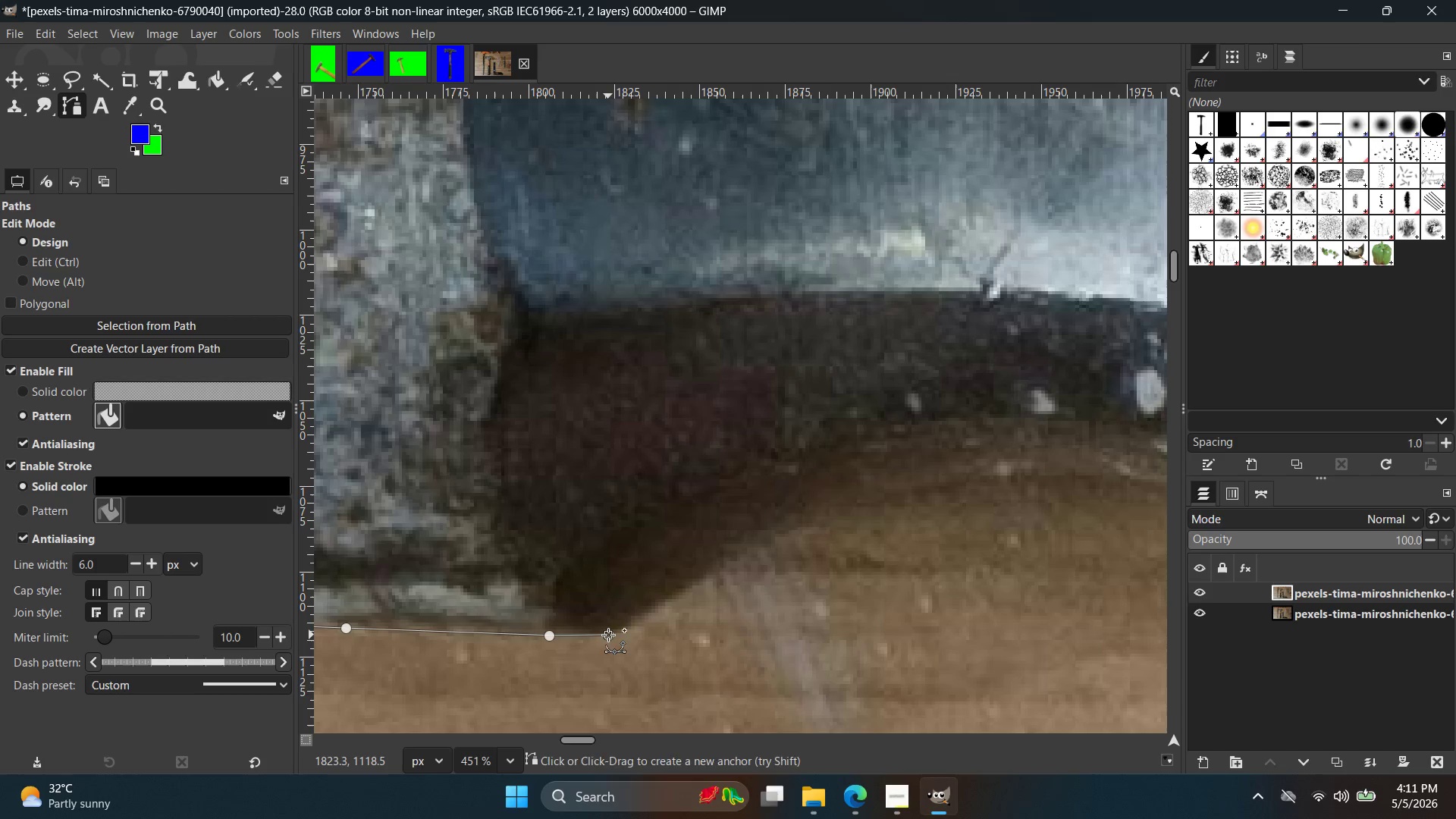 
scroll: coordinate [574, 623], scroll_direction: down, amount: 1.0
 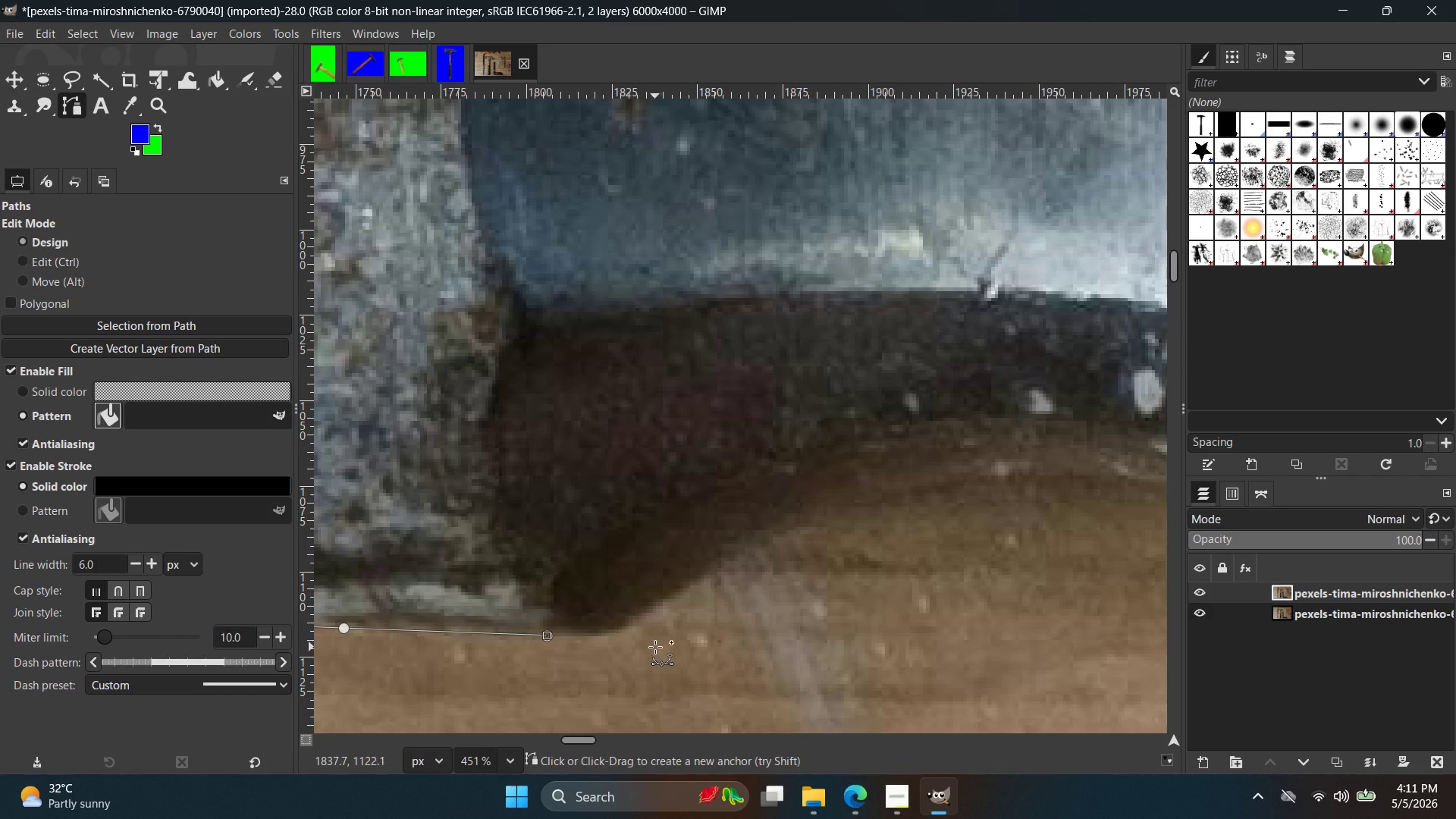 
scroll: coordinate [644, 651], scroll_direction: none, amount: 0.0
 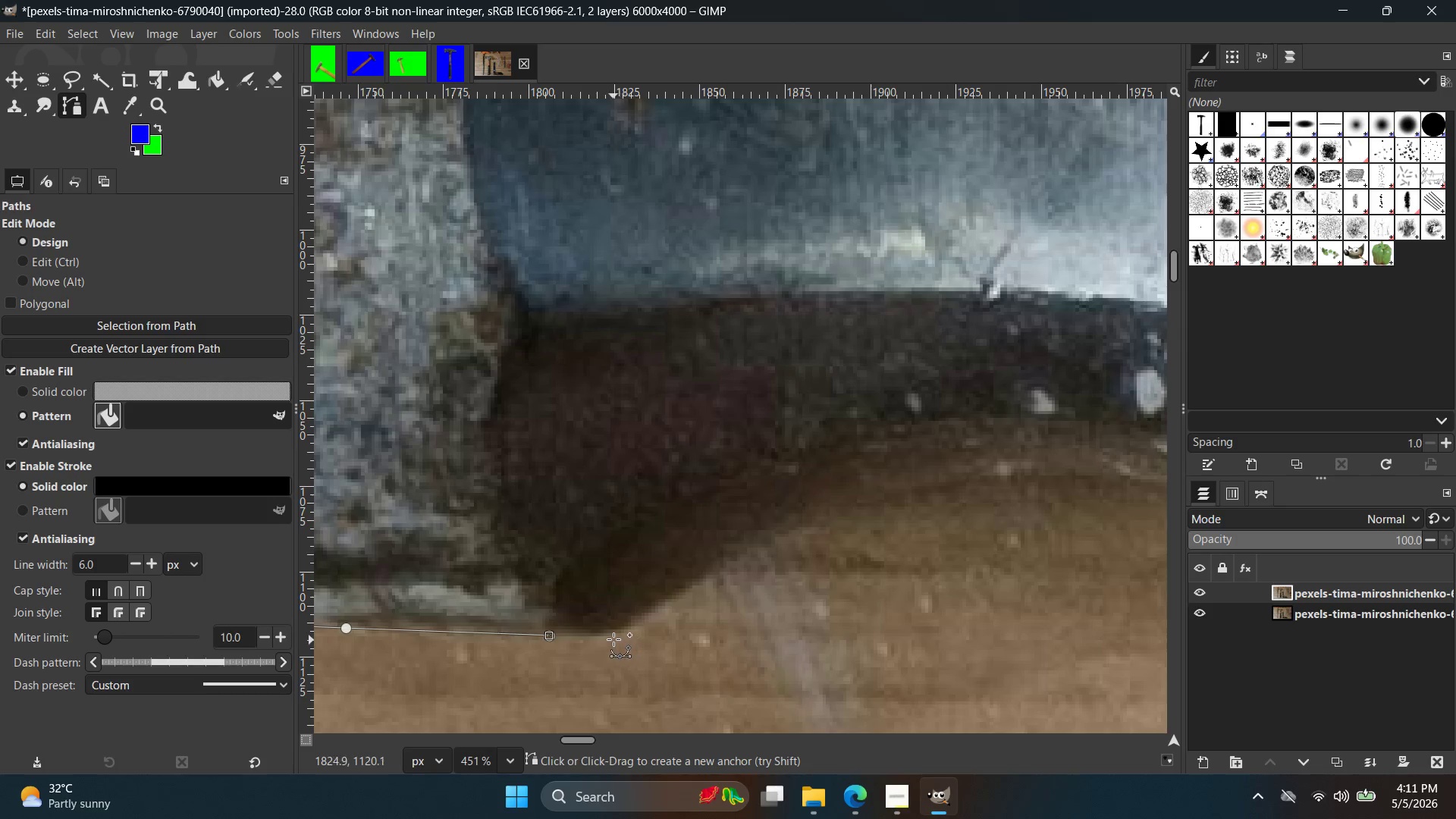 
left_click([608, 635])
 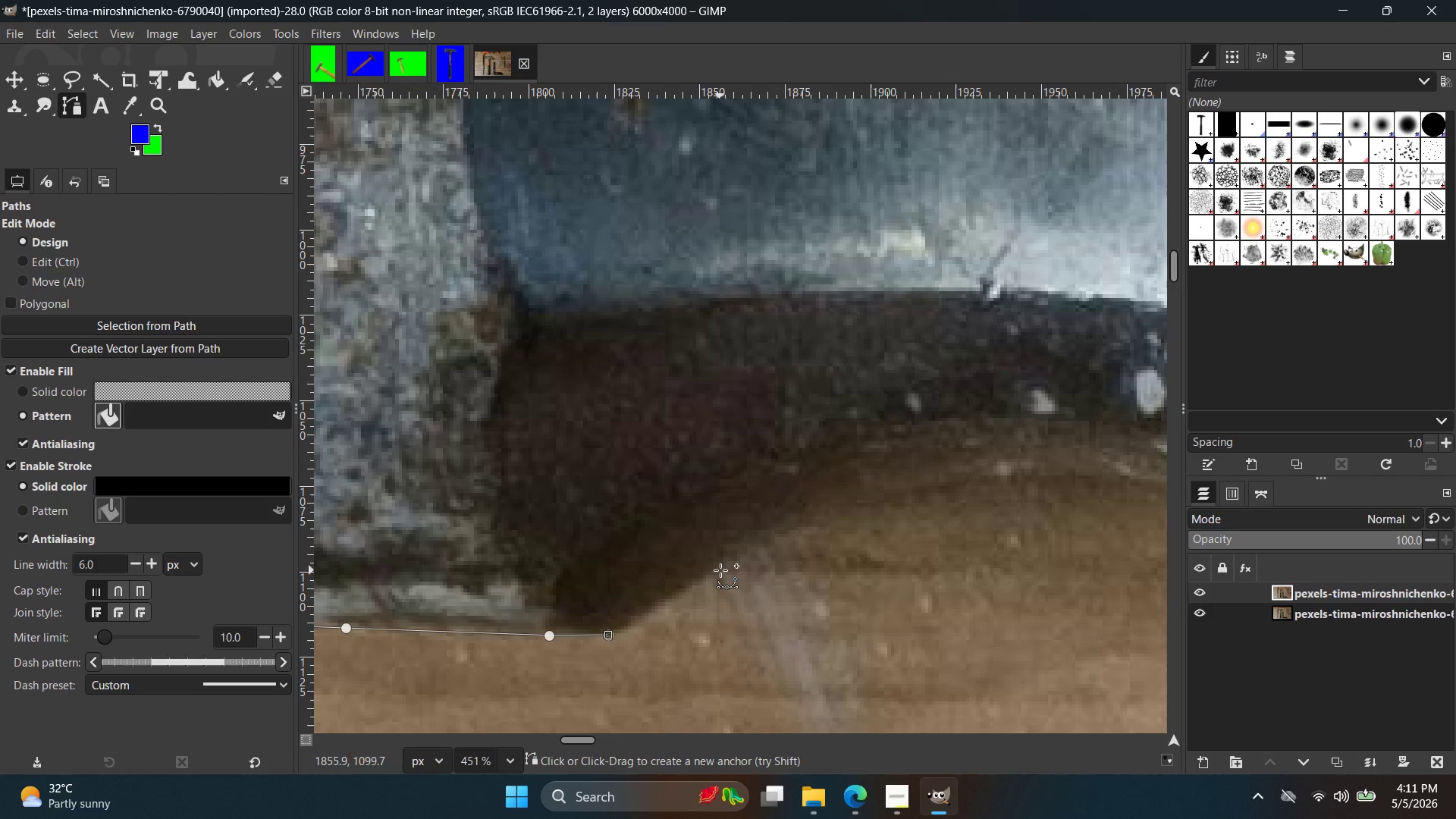 
left_click_drag(start_coordinate=[723, 570], to_coordinate=[739, 551])
 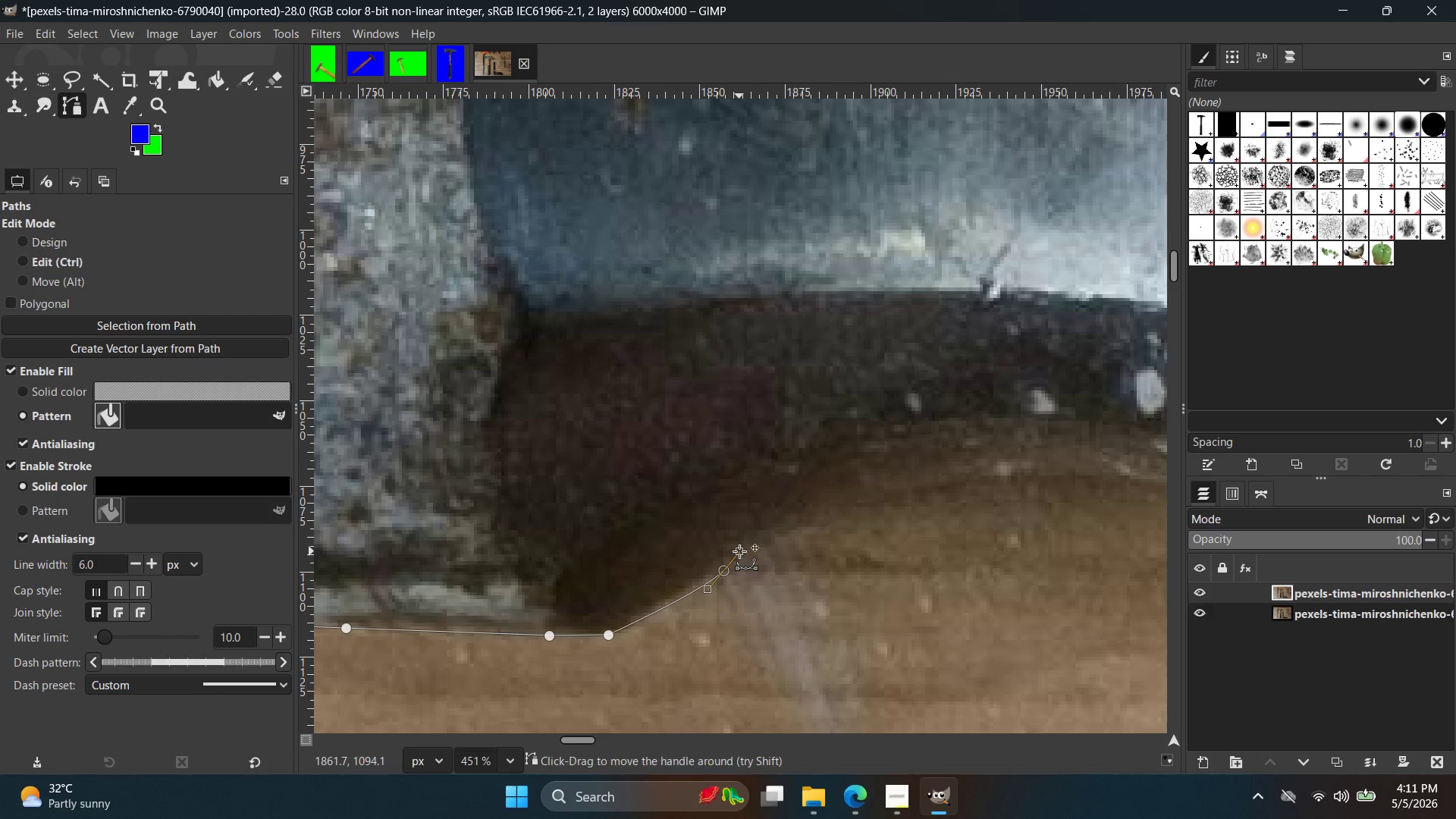 
key(Control+Z)
 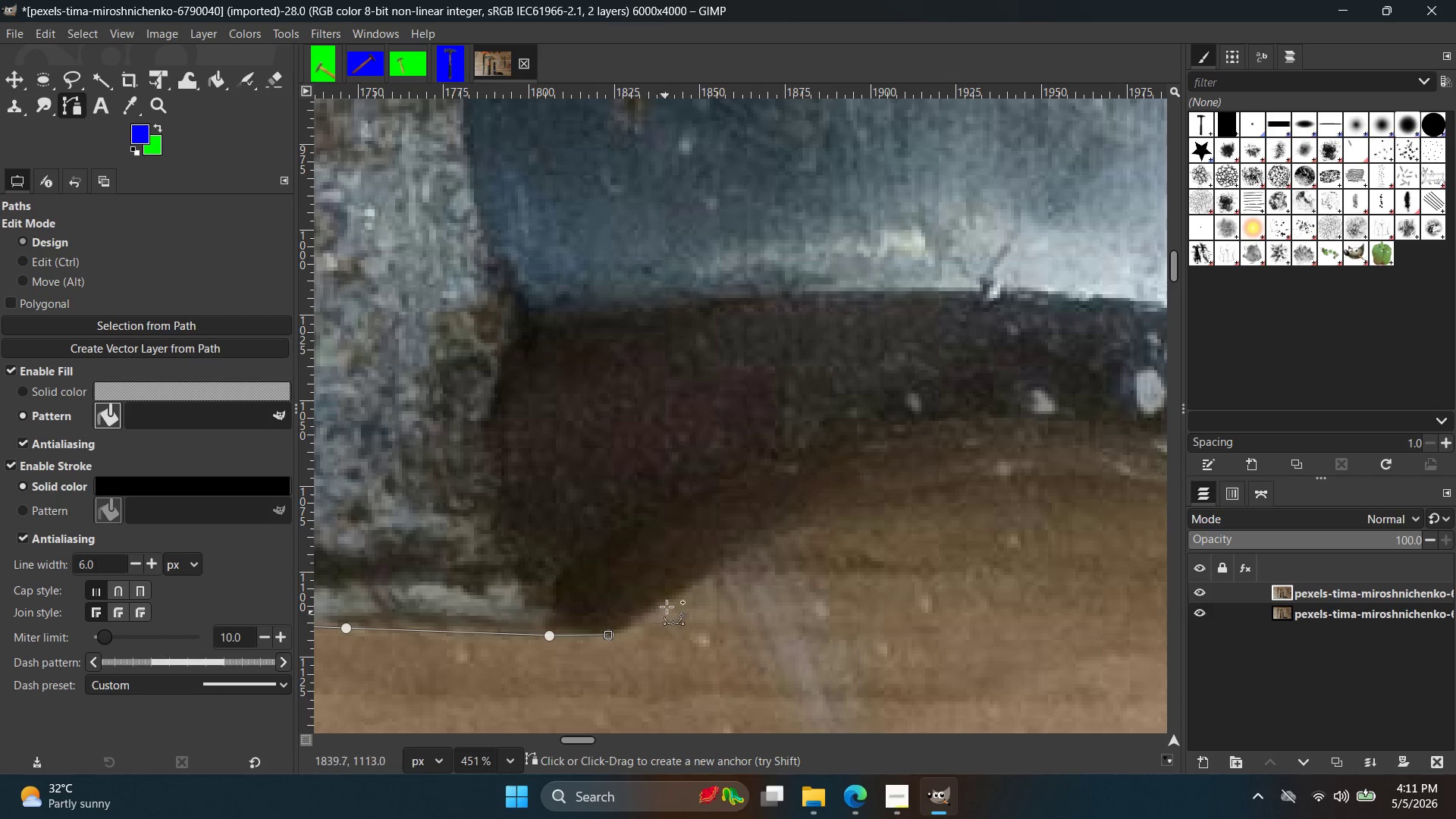 
hold_key(key=ControlLeft, duration=1.33)
scroll: coordinate [666, 617], scroll_direction: up, amount: 4.0
 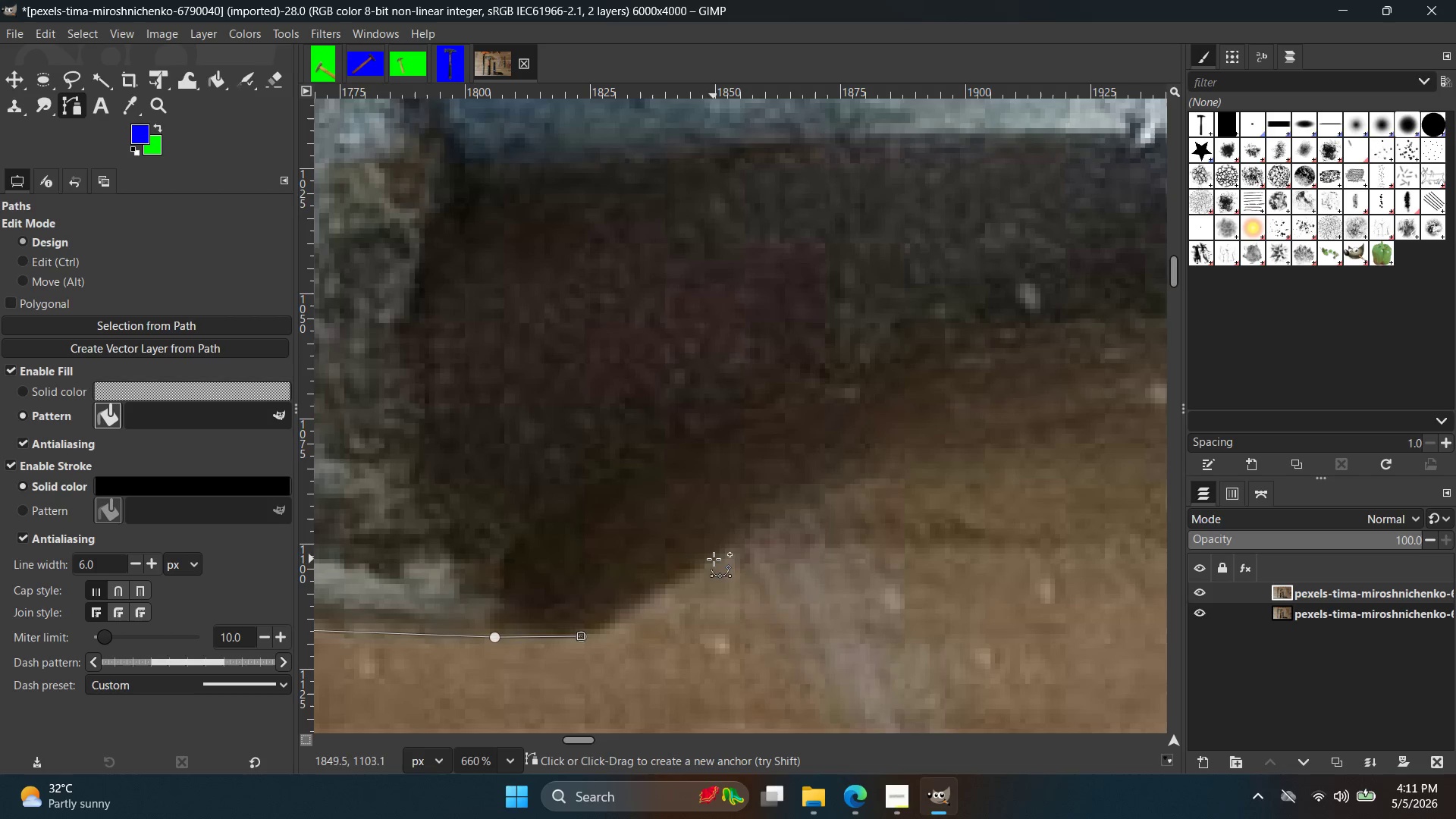 
left_click([718, 558])
 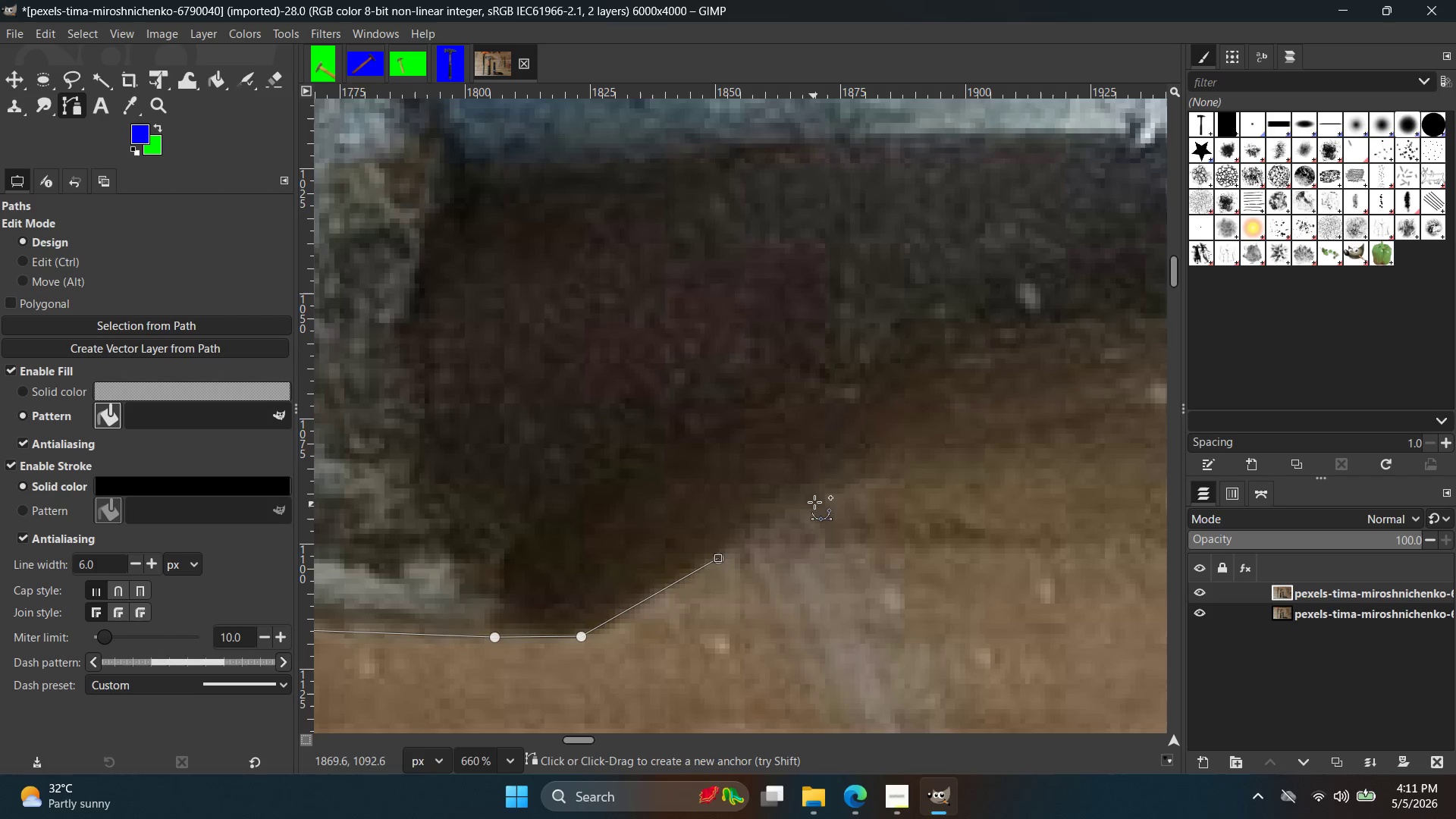 
key(Control+ControlLeft)
 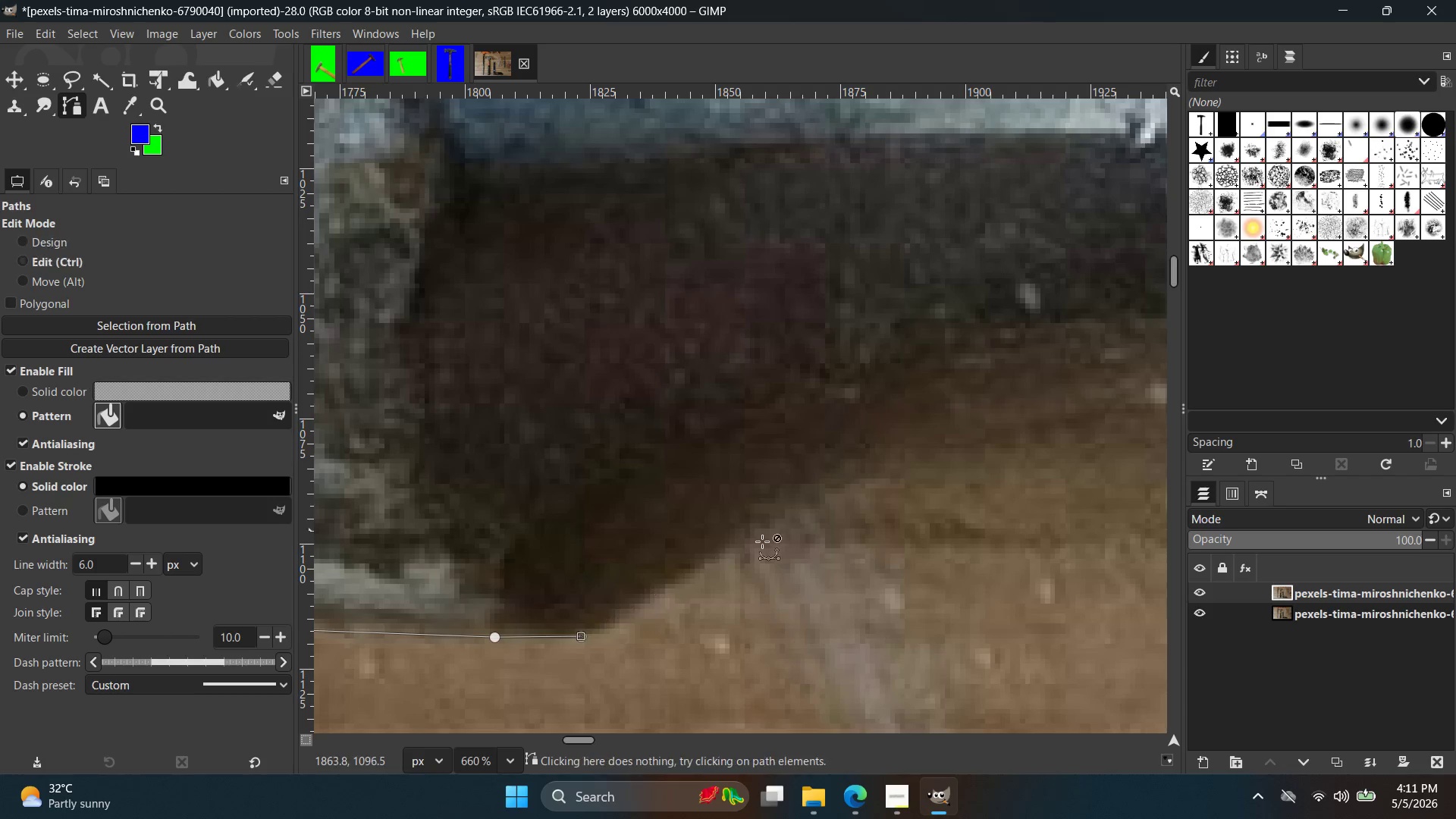 
key(Control+Z)
 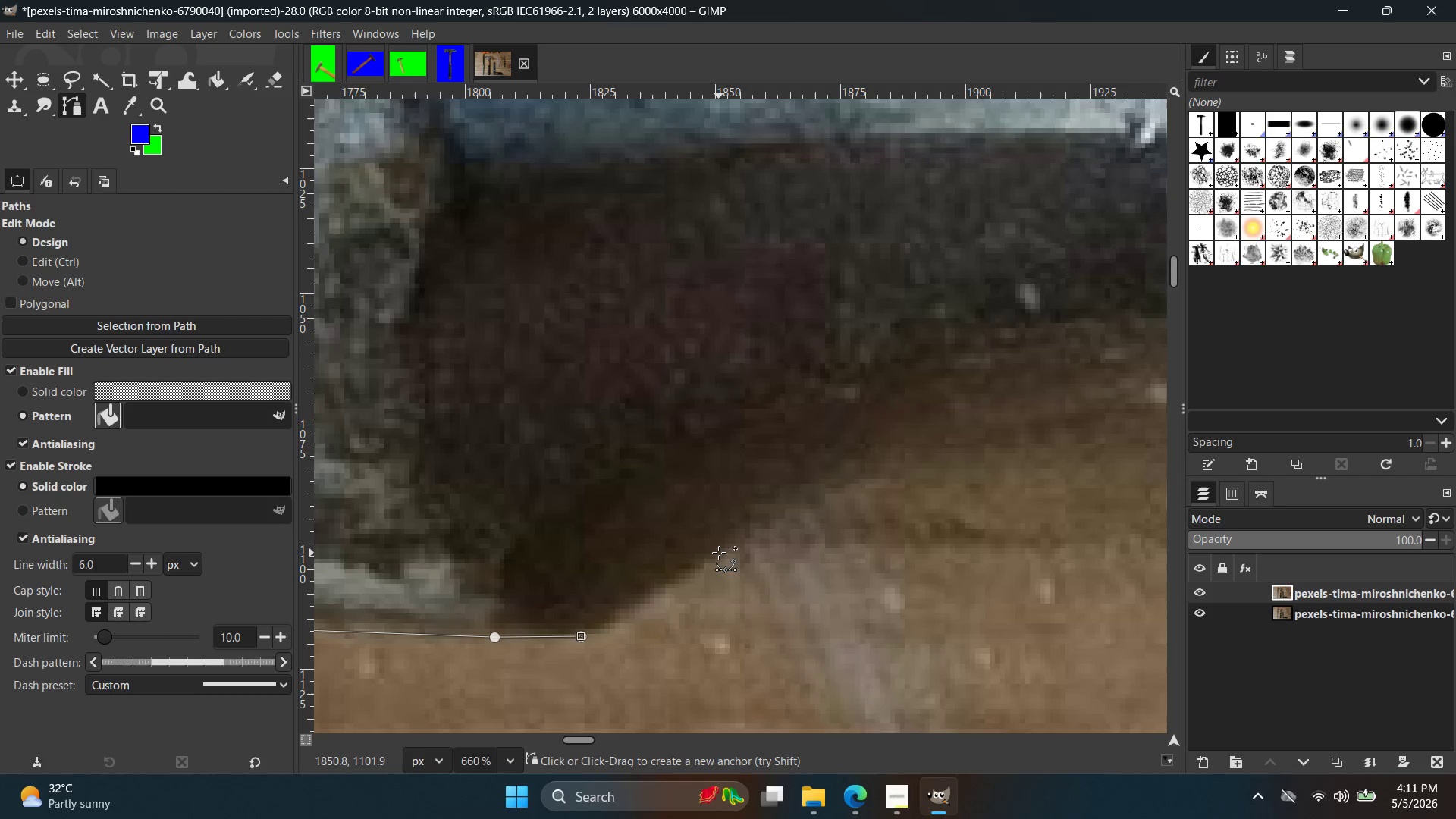 
left_click([727, 551])
 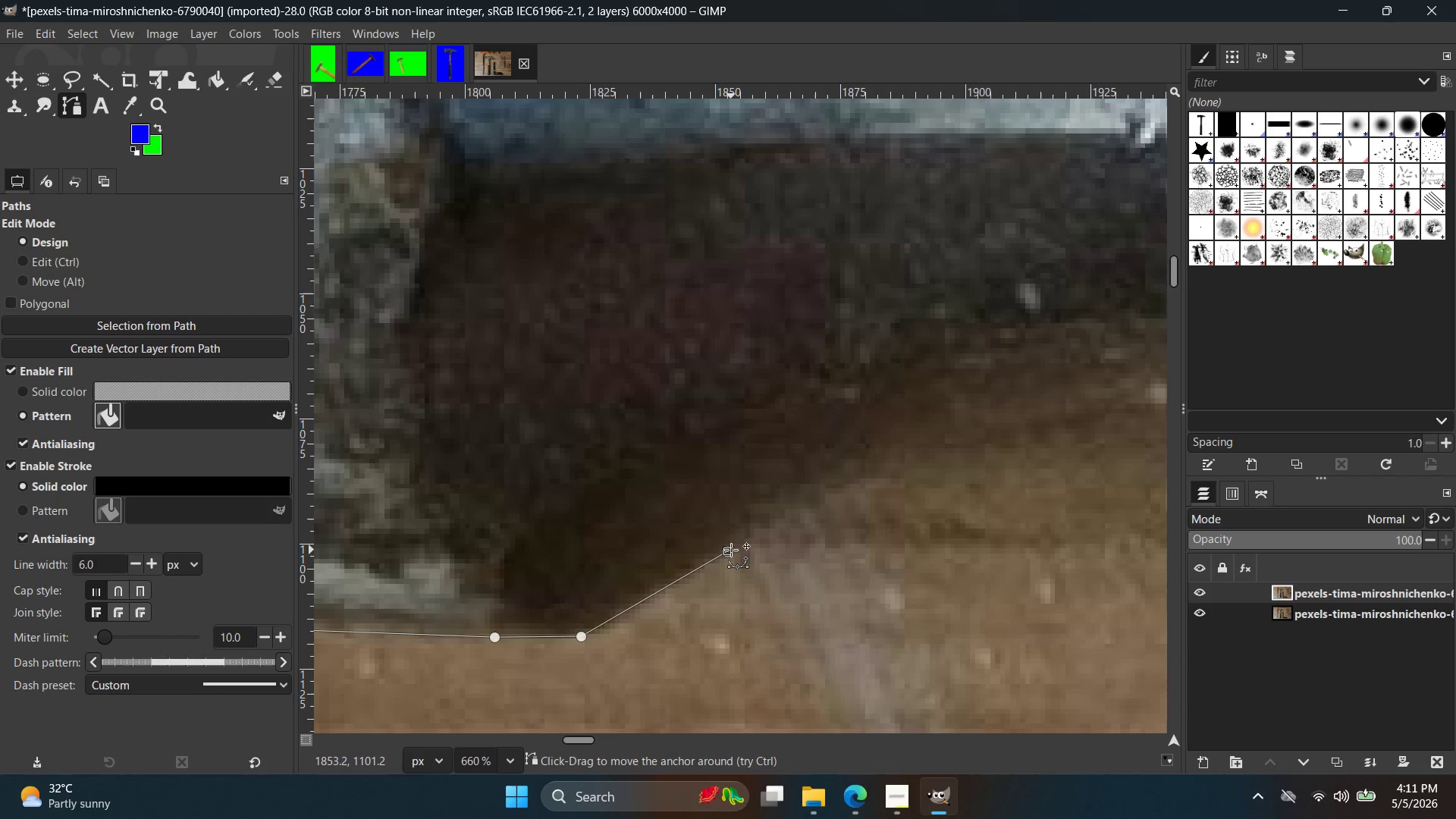 
key(Control+ControlLeft)
 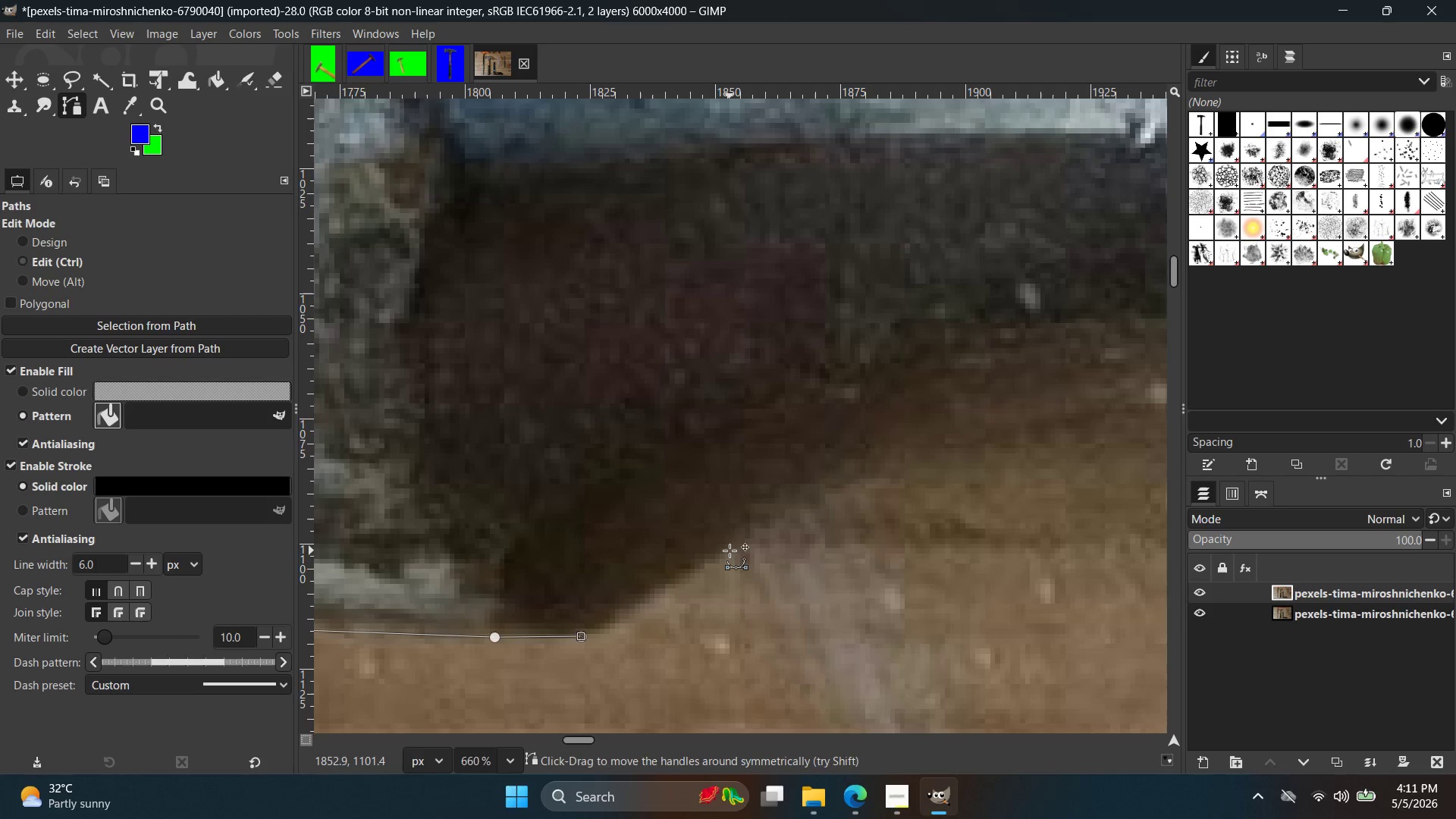 
key(Control+Z)
 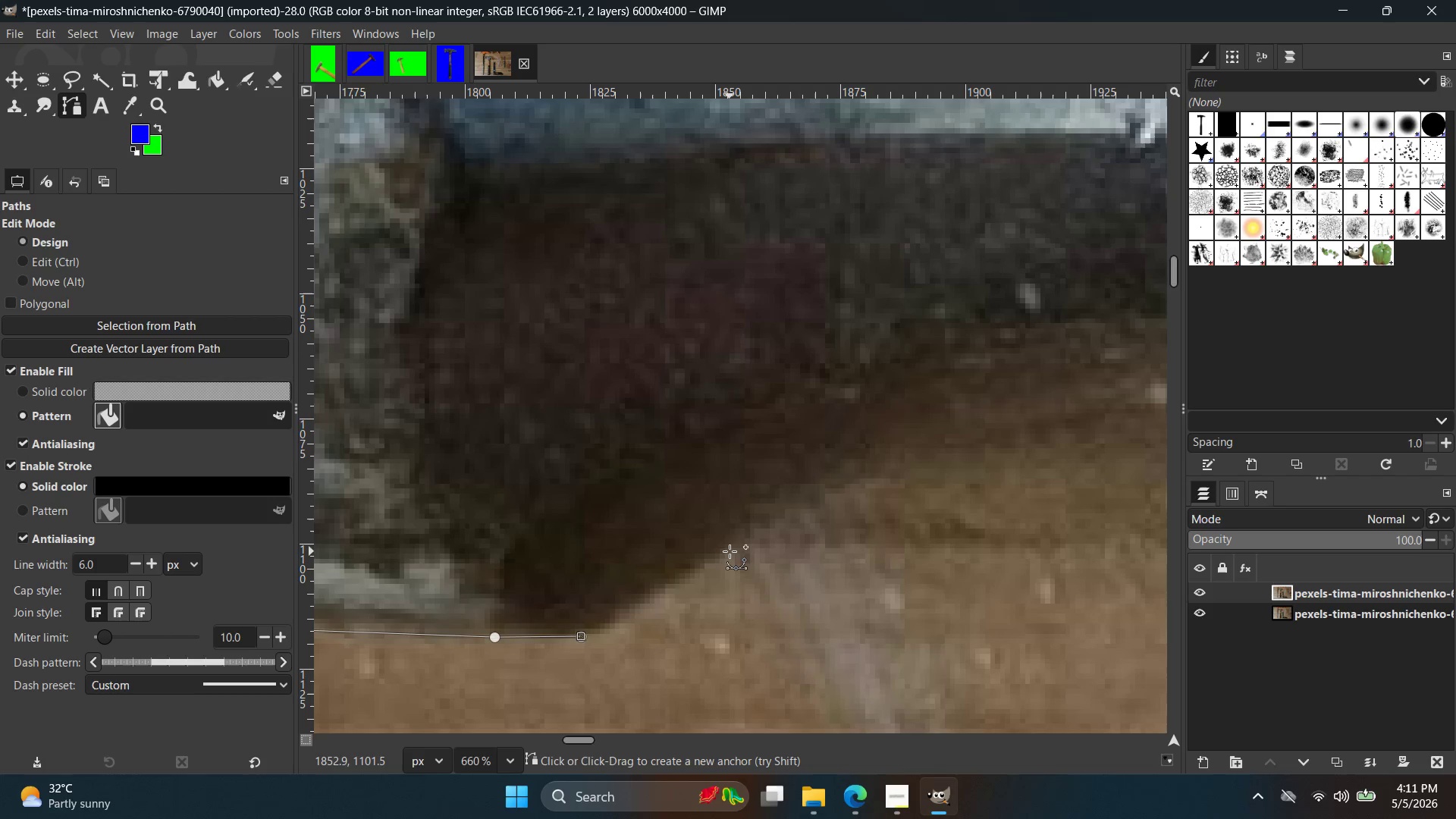 
left_click([730, 551])
 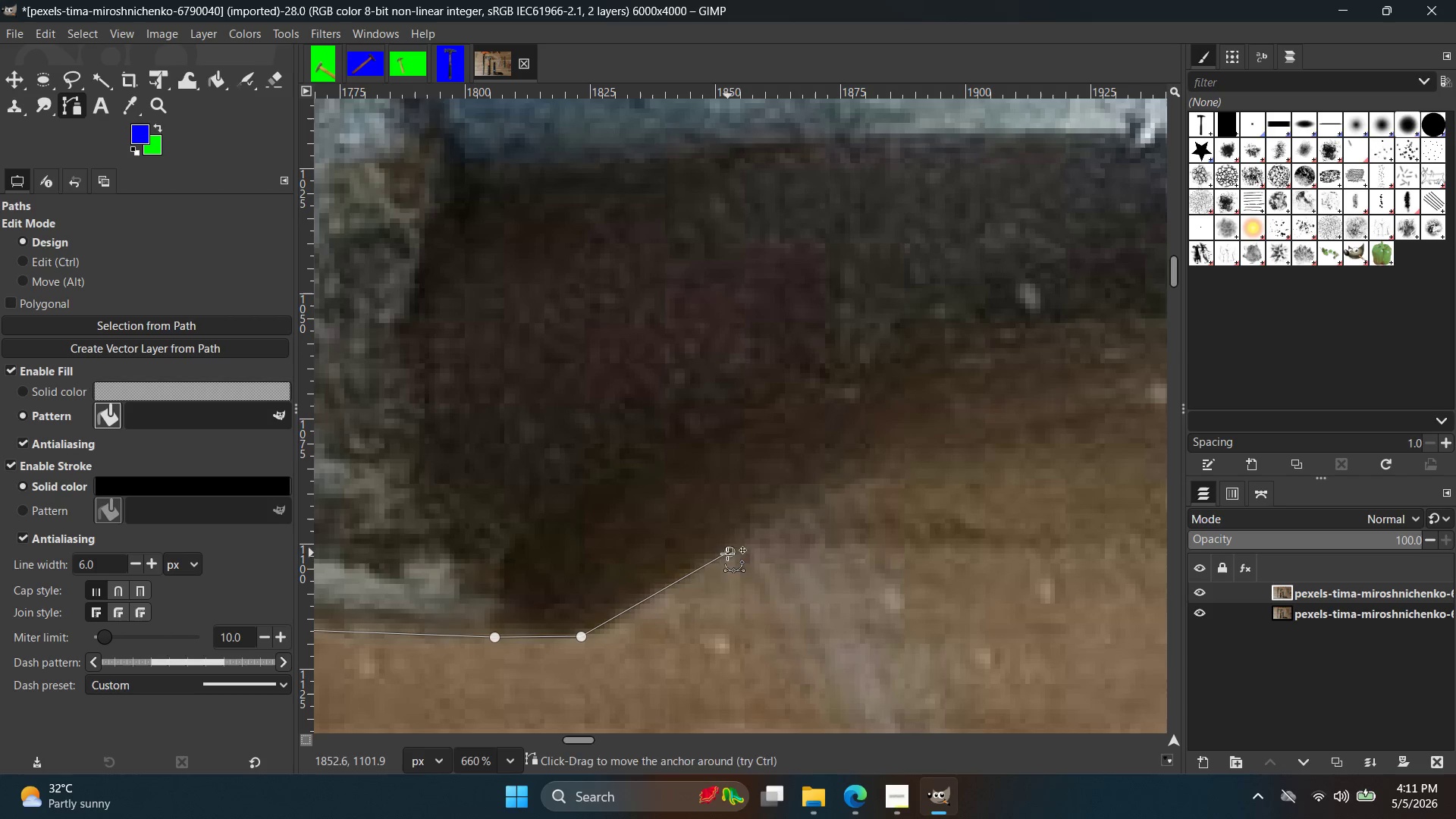 
key(Control+ControlLeft)
 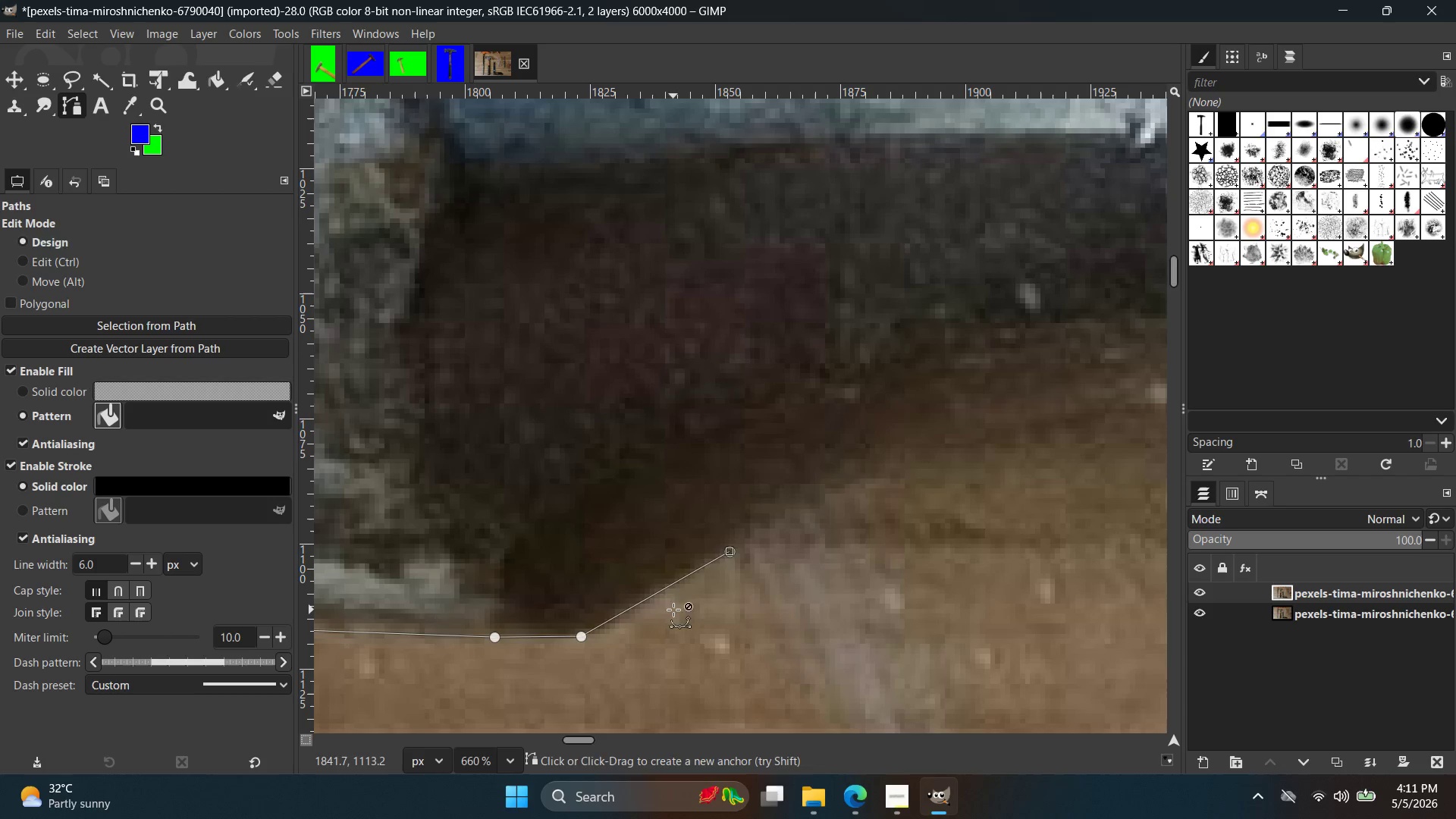 
key(Control+Z)
 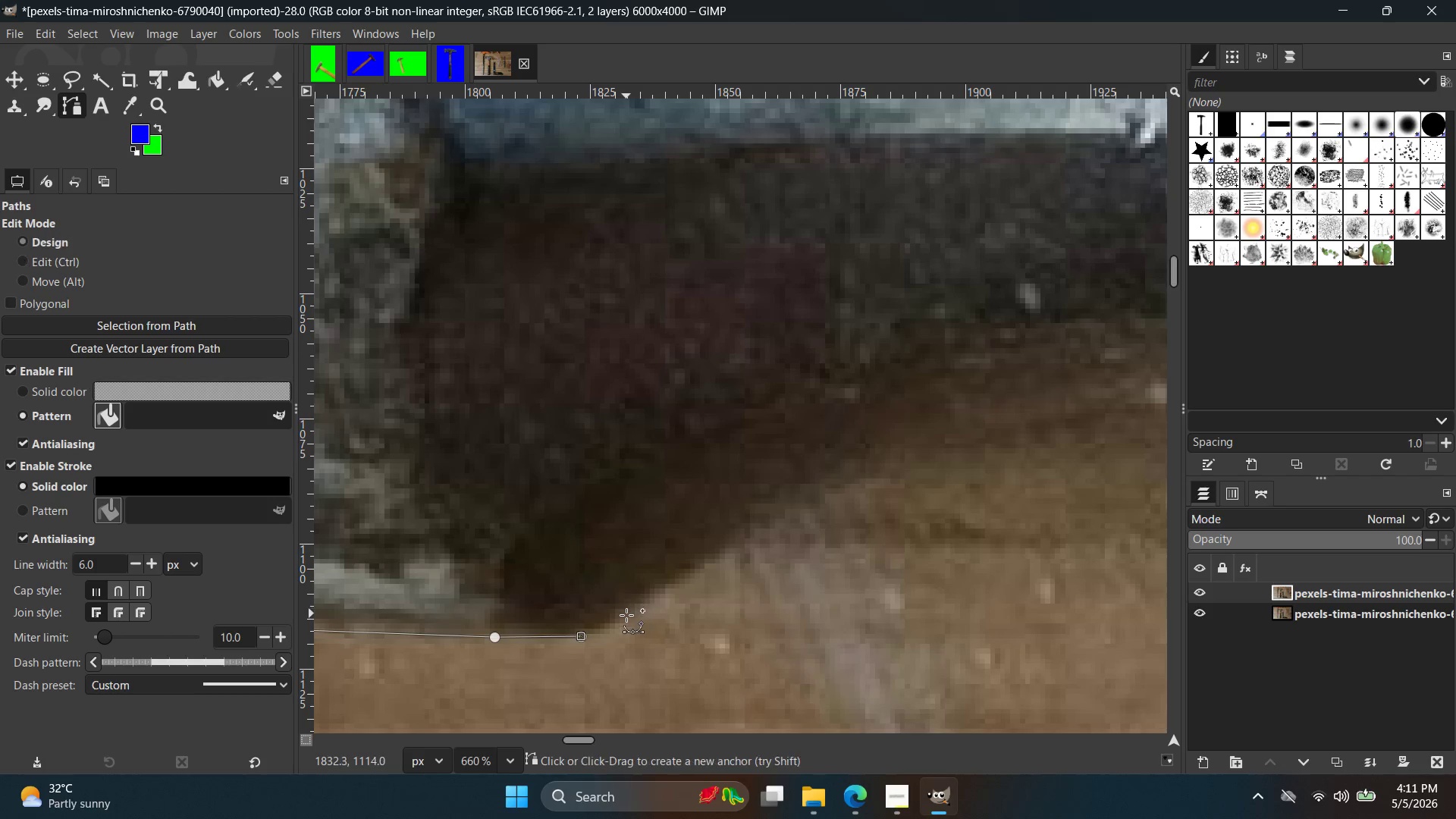 
left_click_drag(start_coordinate=[632, 615], to_coordinate=[654, 595])
 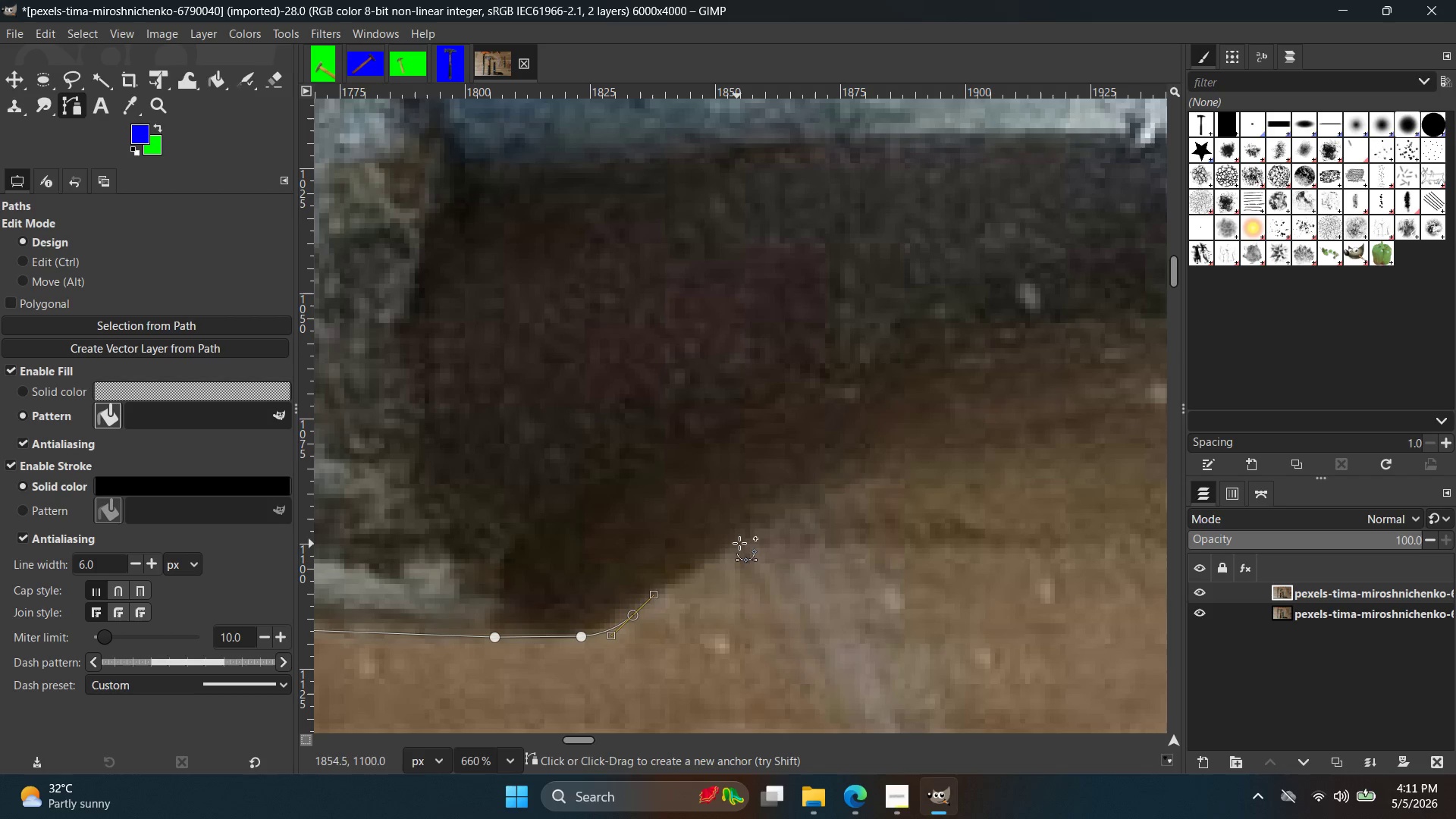 
left_click([741, 541])
 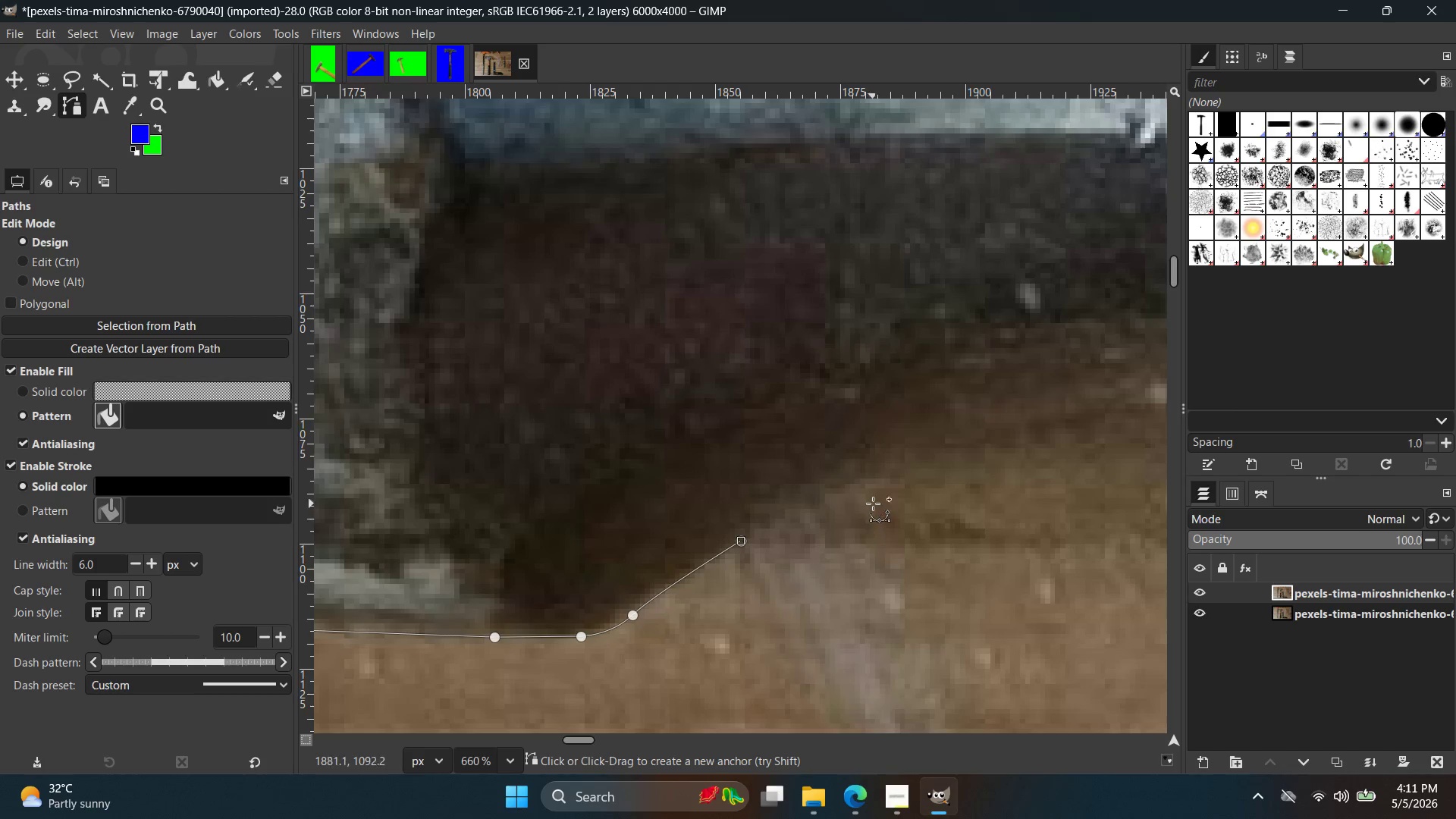 
hold_key(key=Space, duration=0.47)
 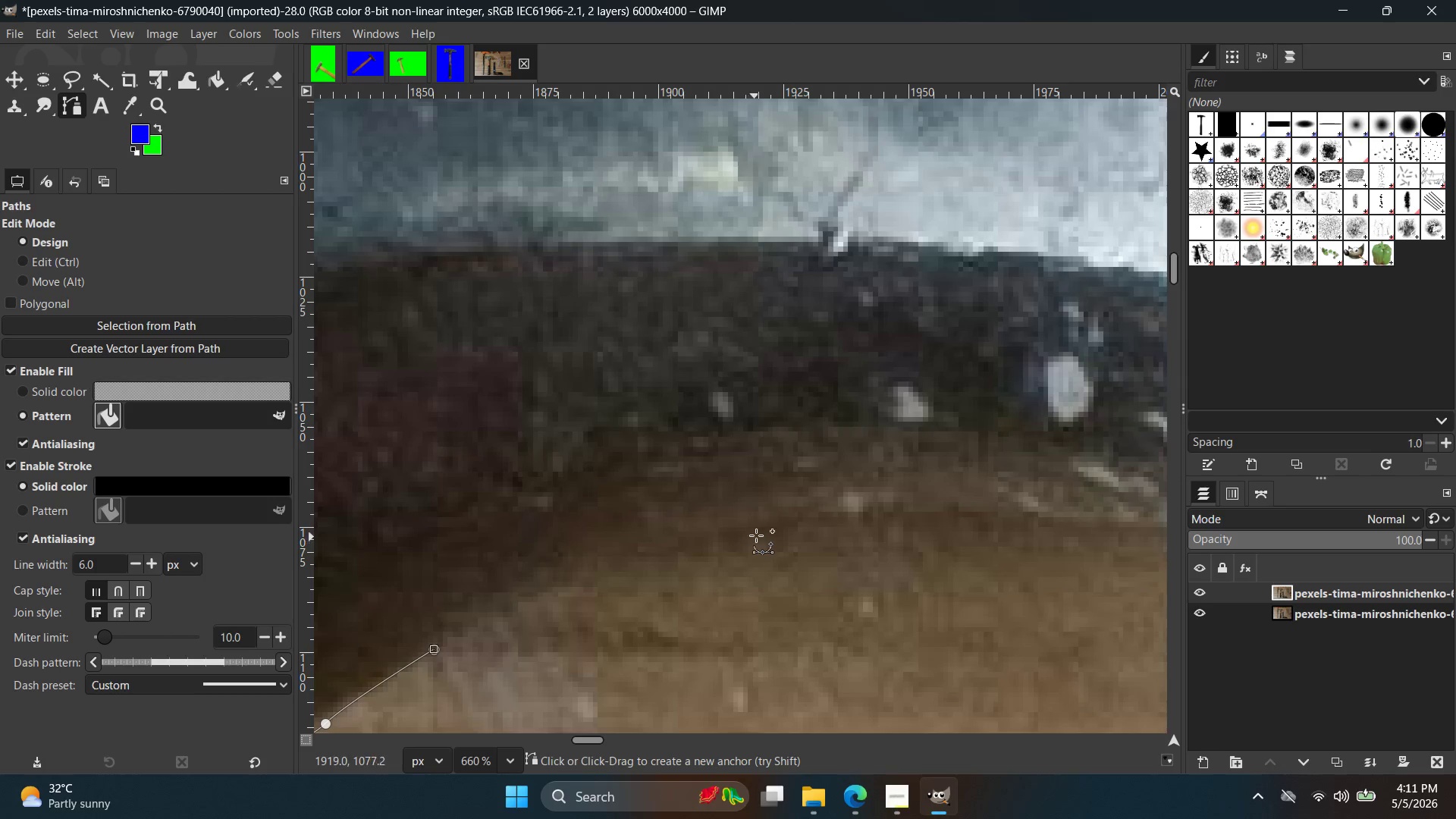 
left_click([758, 531])
 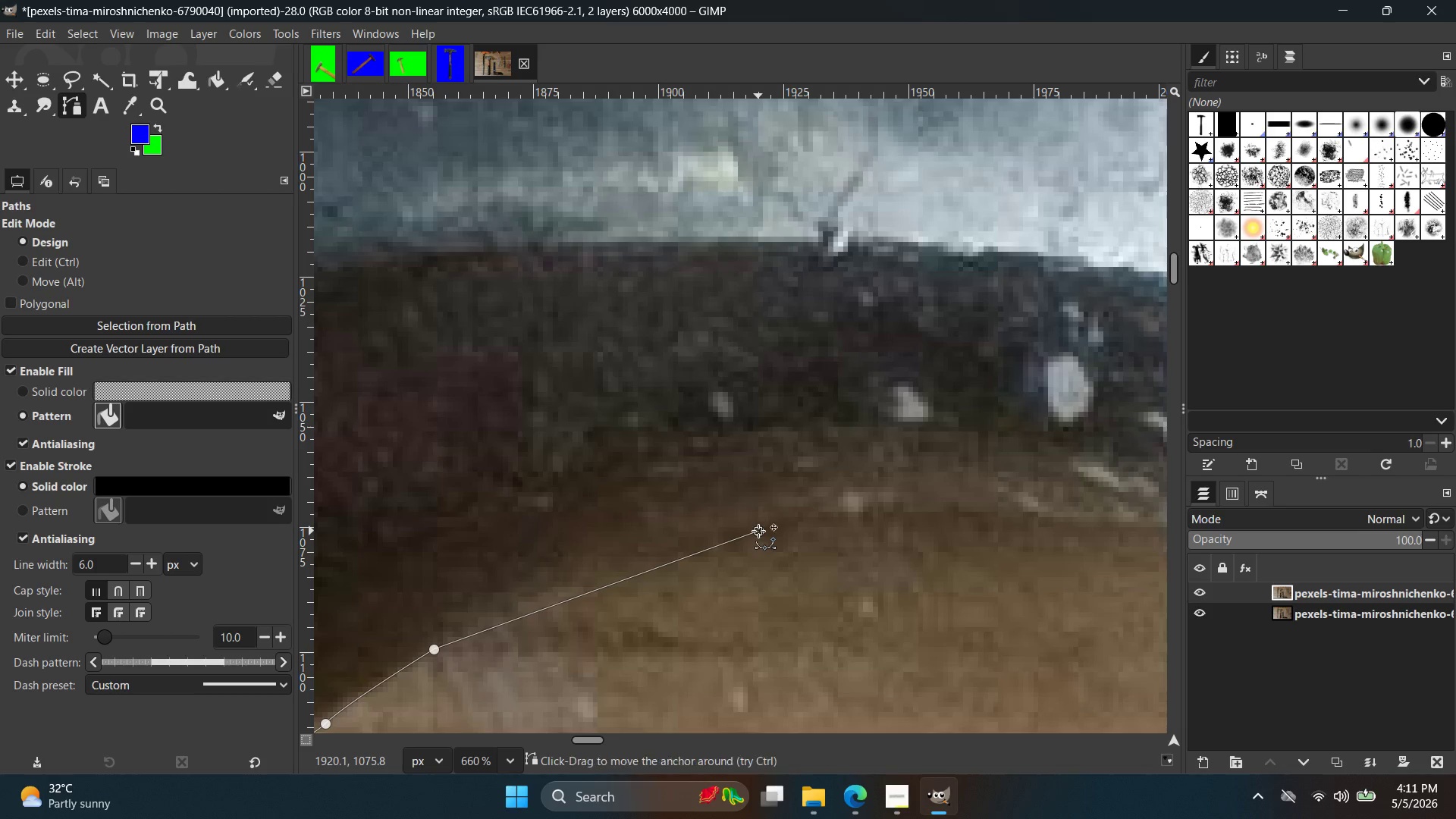 
key(Control+ControlLeft)
 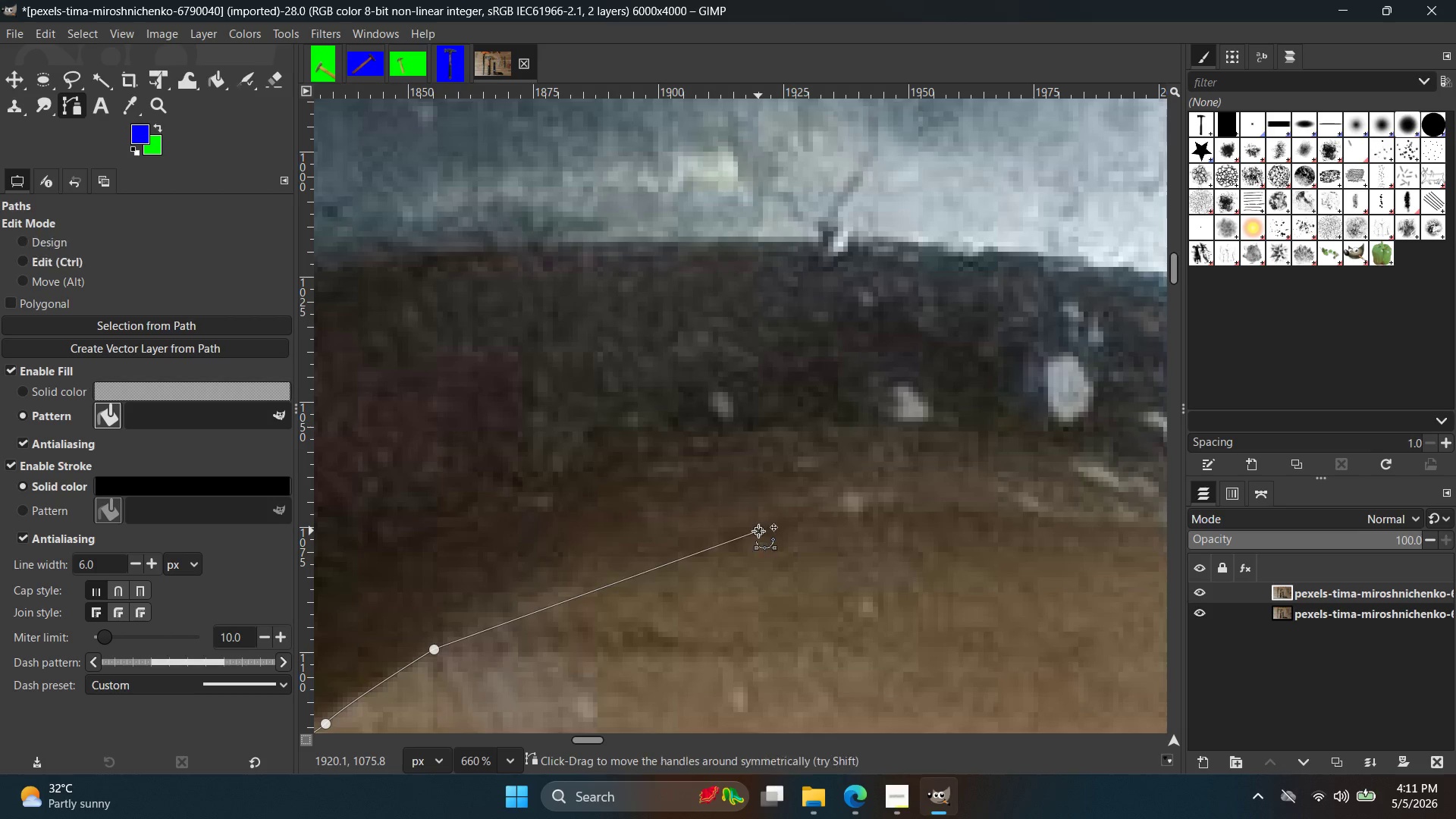 
key(Control+Z)
 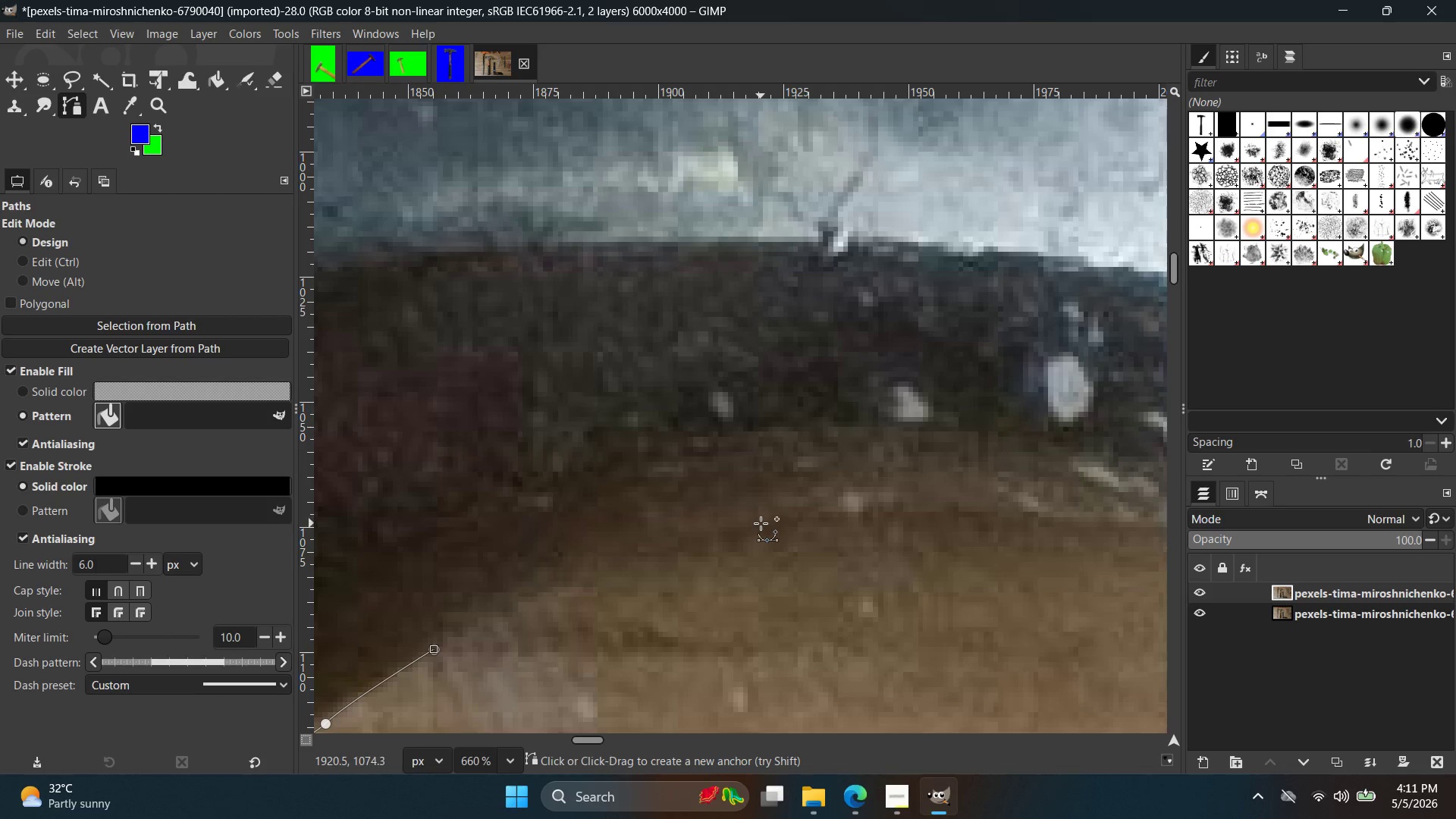 
left_click_drag(start_coordinate=[761, 523], to_coordinate=[888, 550])
 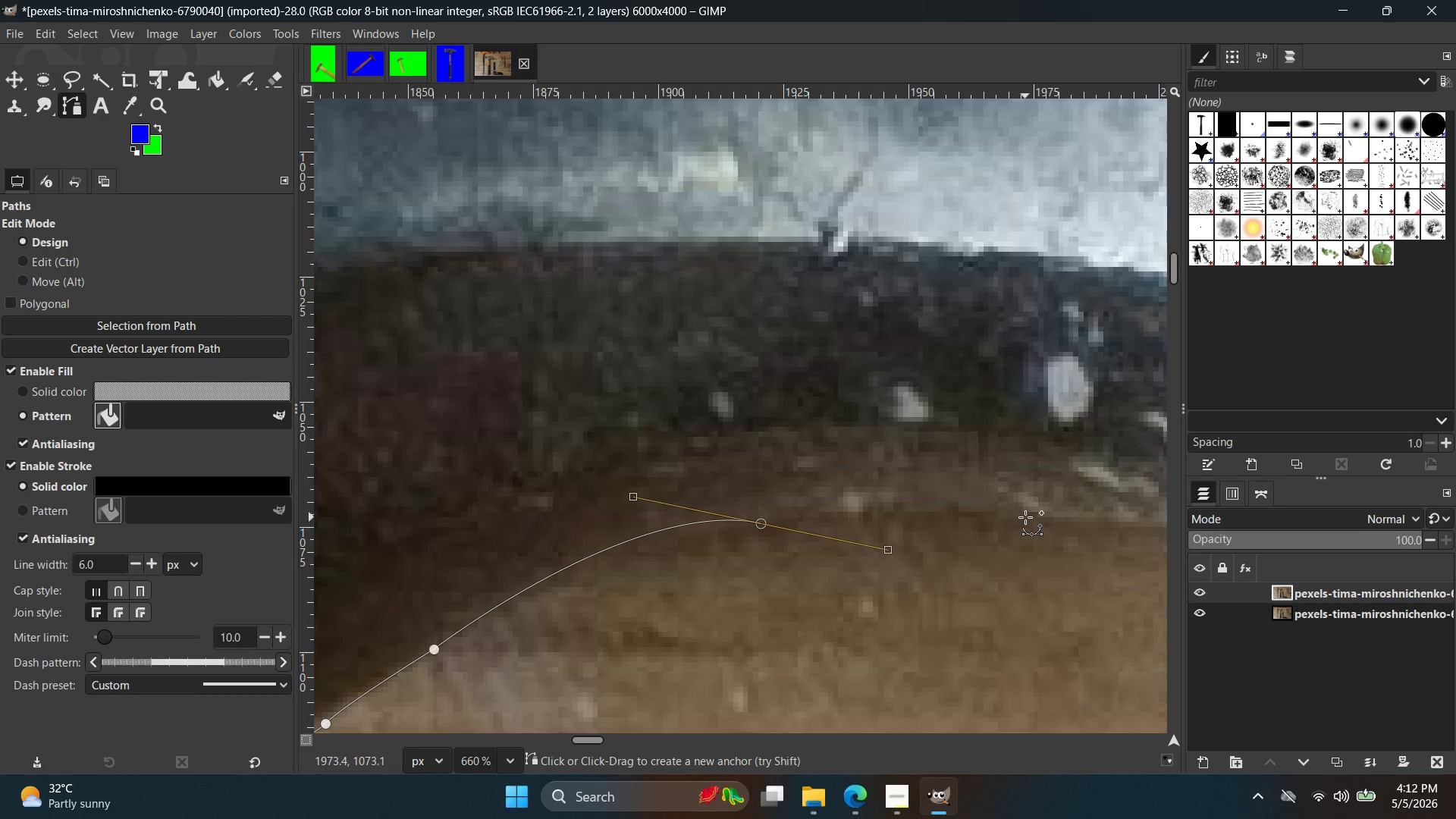 
left_click([1025, 517])
 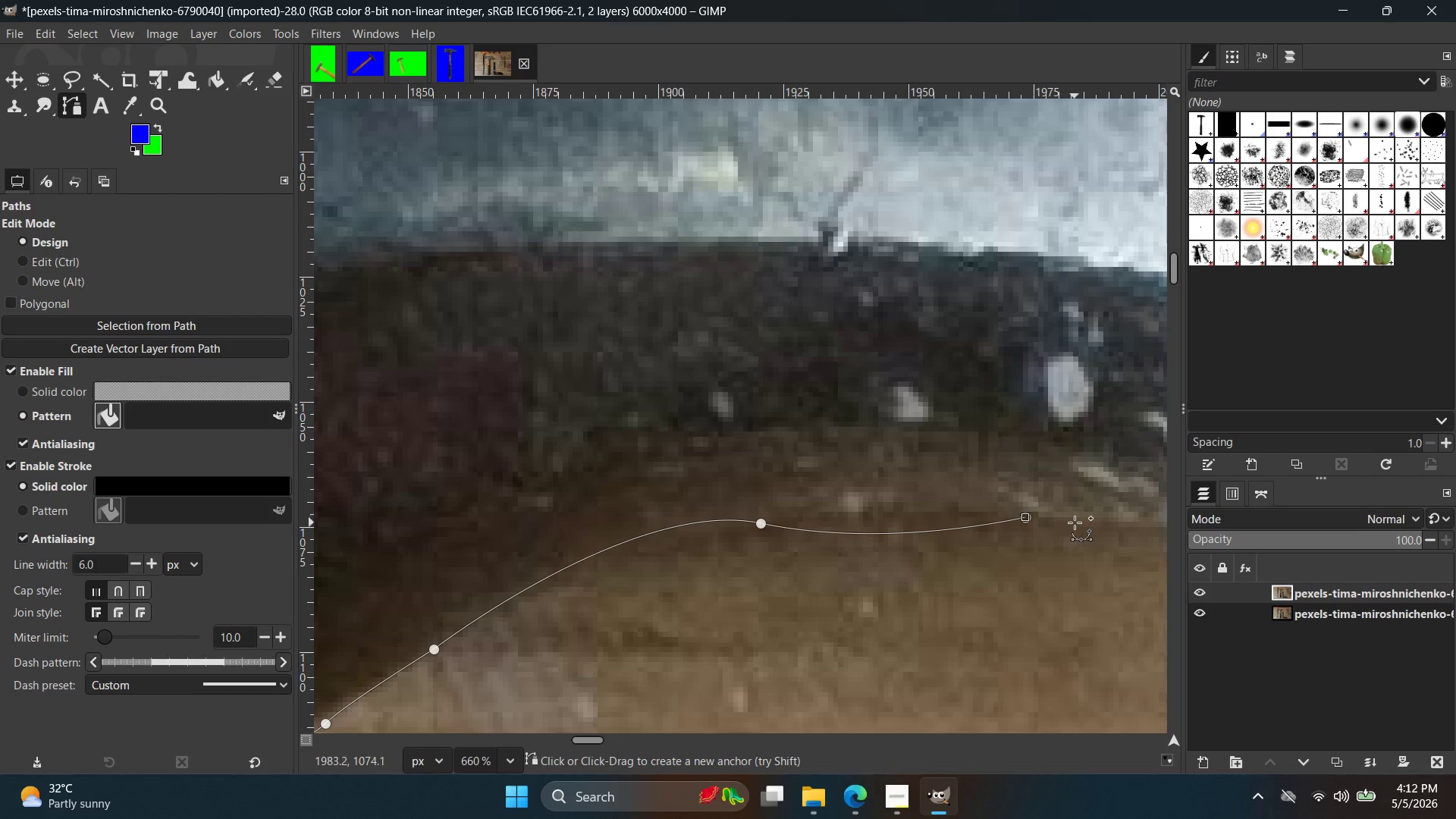 
key(Control+ControlLeft)
 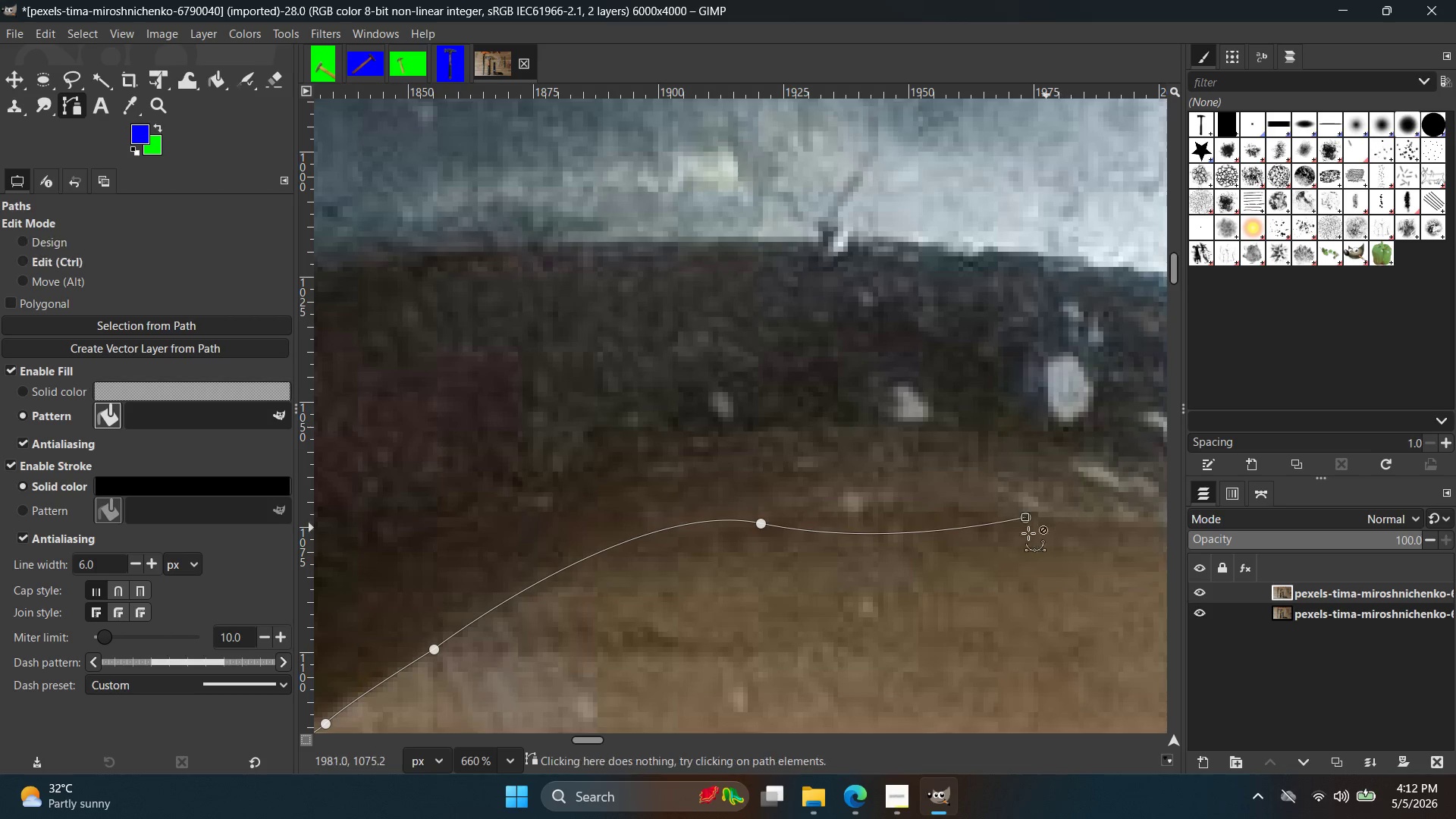 
key(Control+Z)
 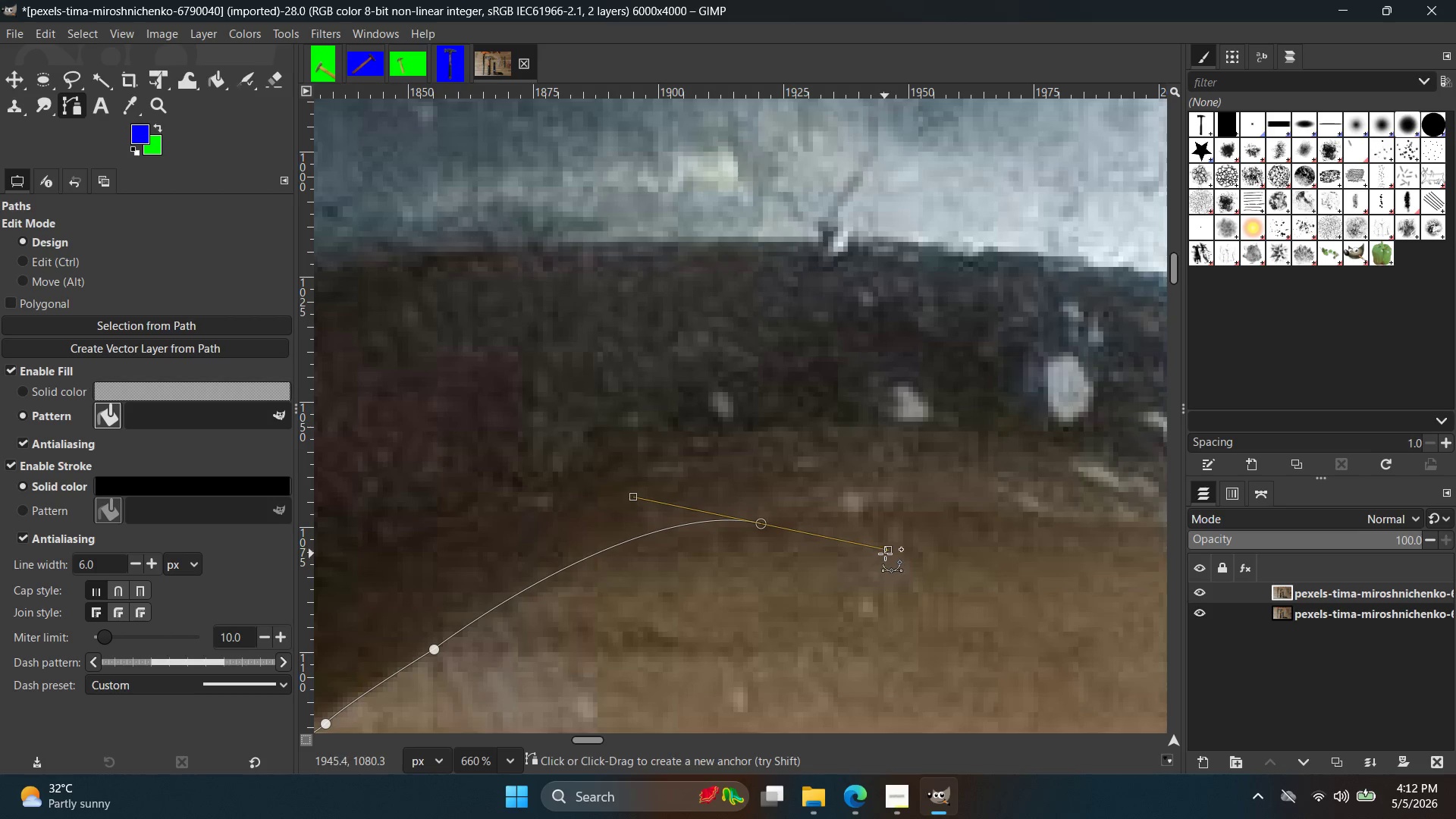 
left_click_drag(start_coordinate=[886, 552], to_coordinate=[937, 517])
 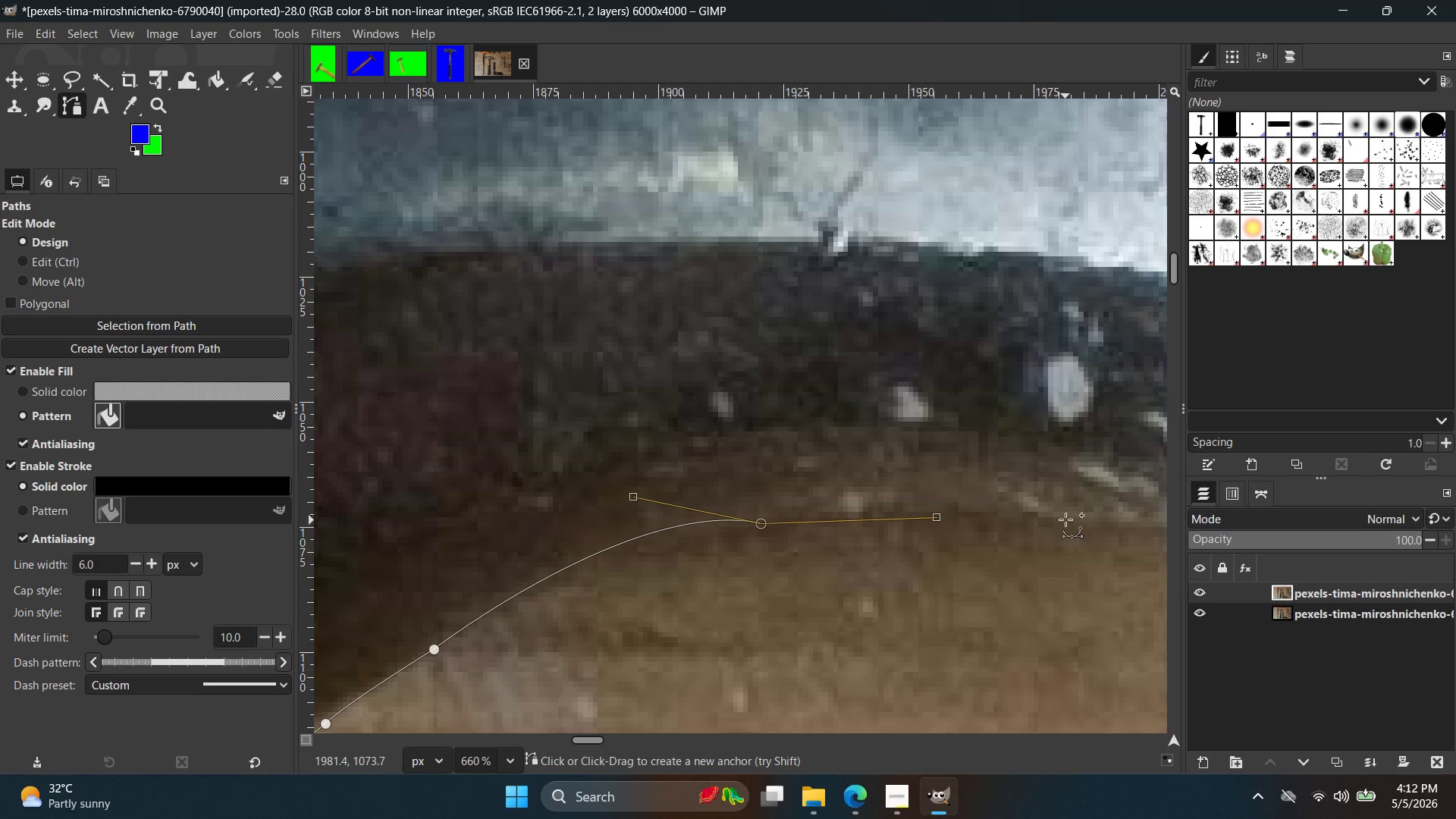 
left_click([1065, 518])
 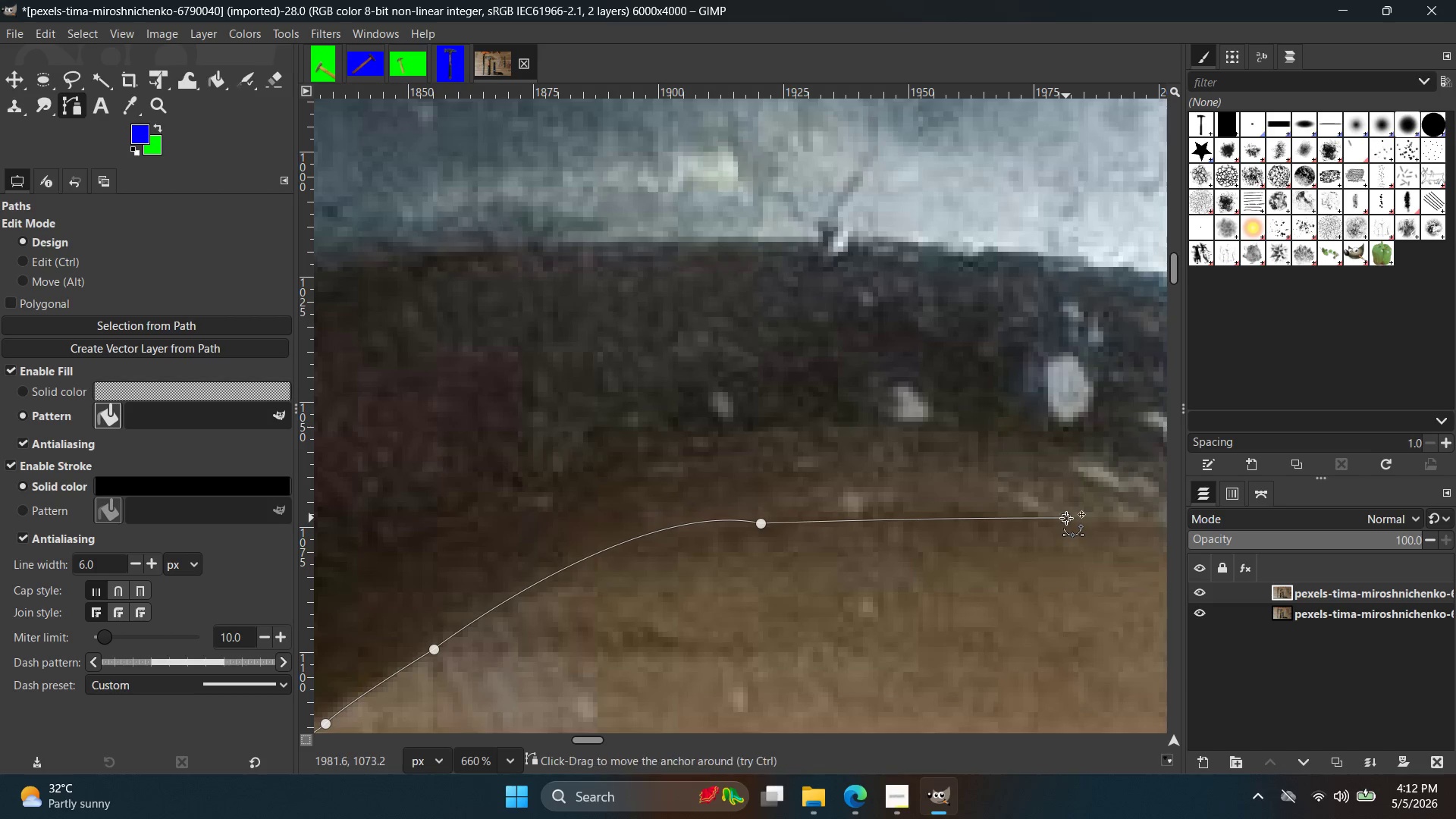 
hold_key(key=Space, duration=0.47)
 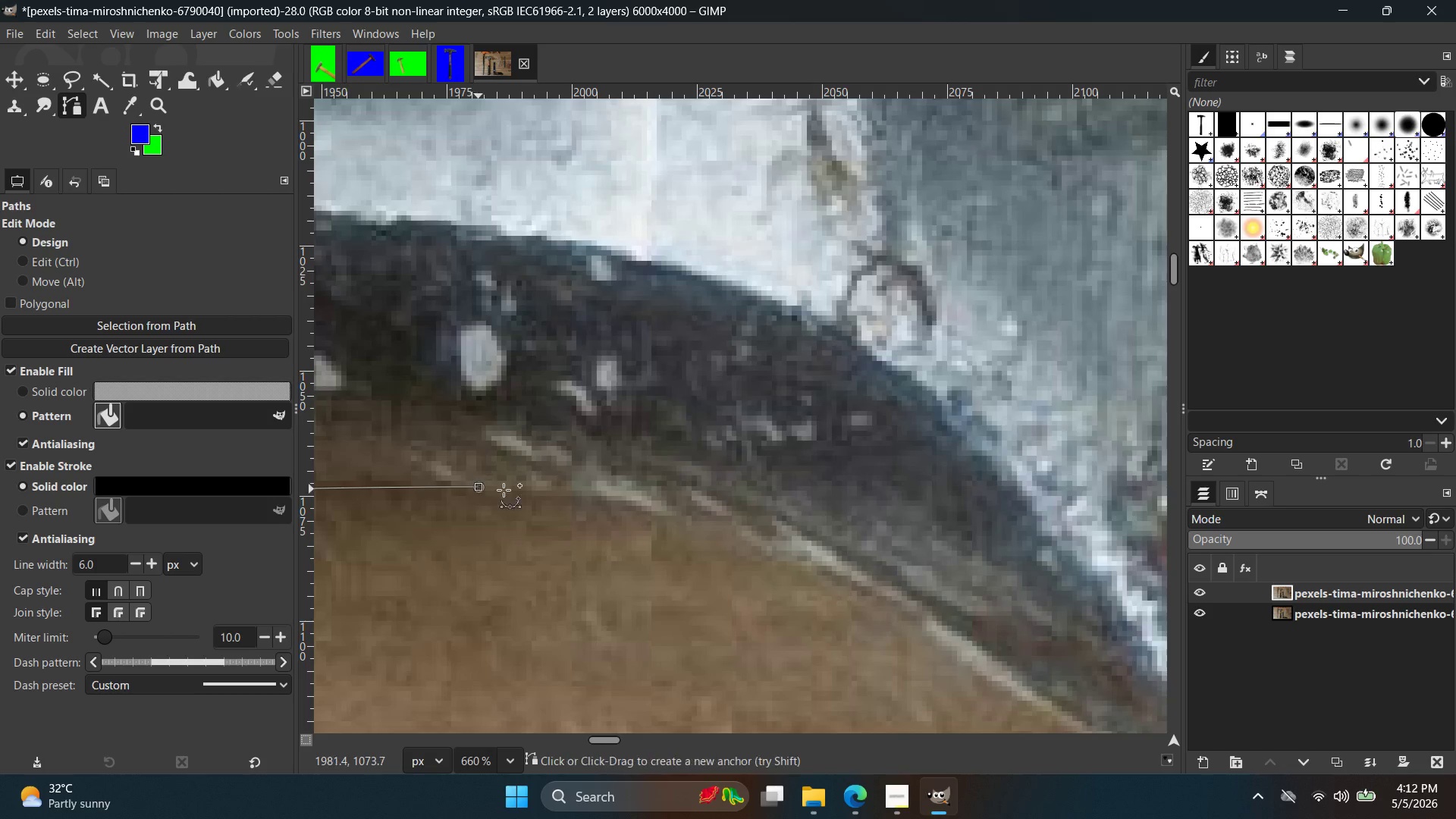 
key(Control+ControlLeft)
 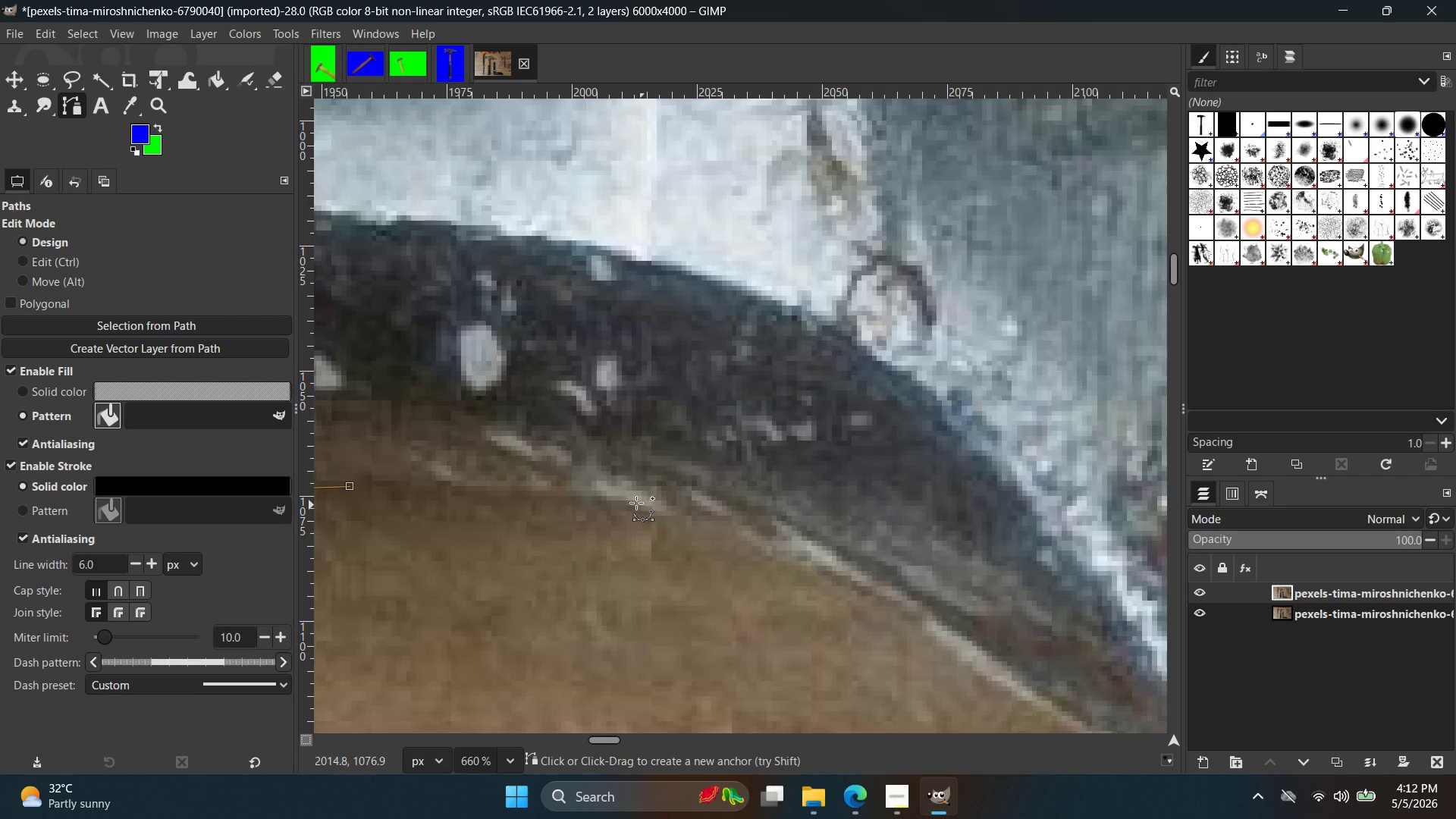 
key(Control+Z)
 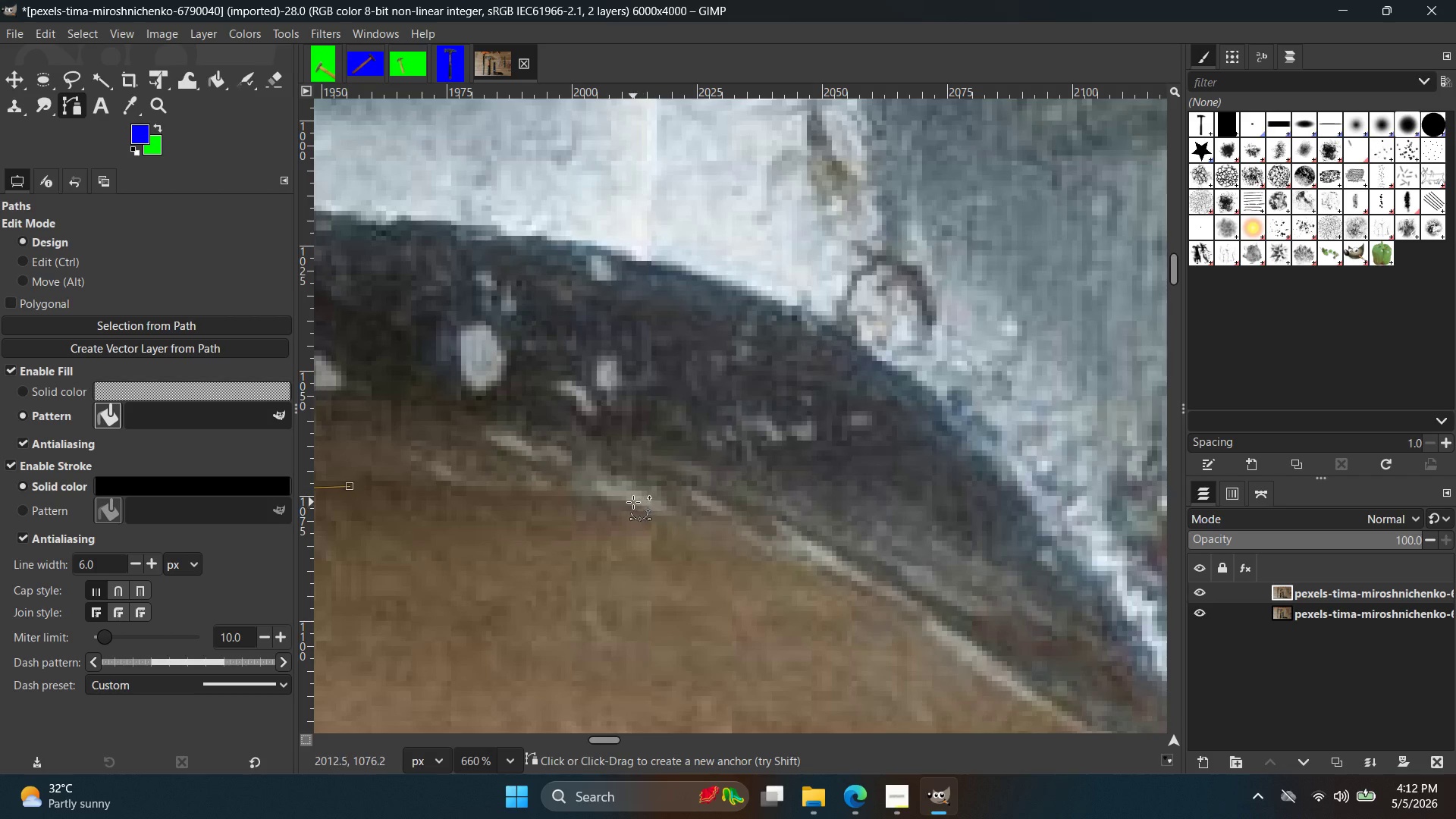 
left_click([619, 501])
 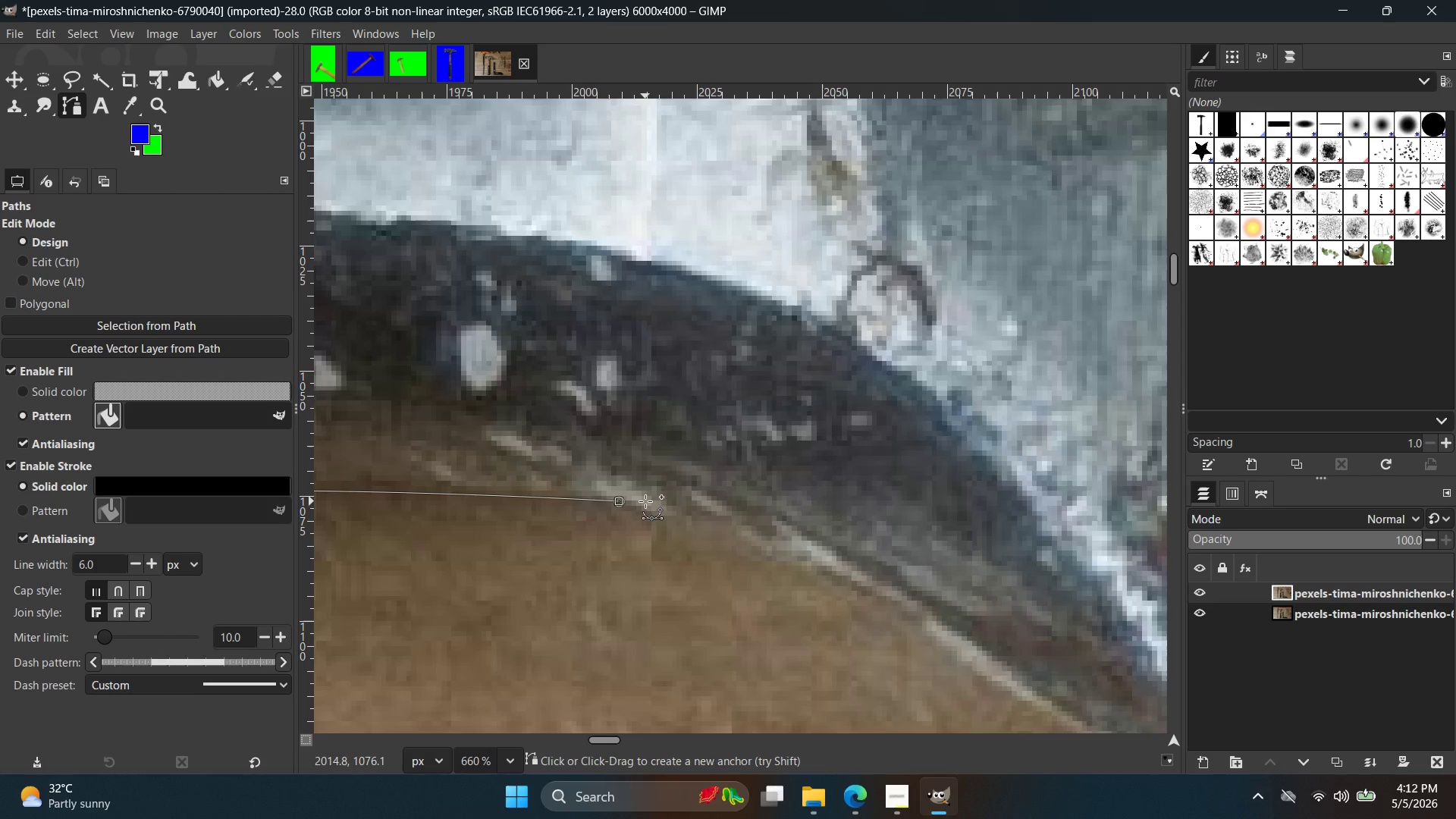 
hold_key(key=ControlLeft, duration=1.98)
scroll: coordinate [771, 563], scroll_direction: down, amount: 21.0
 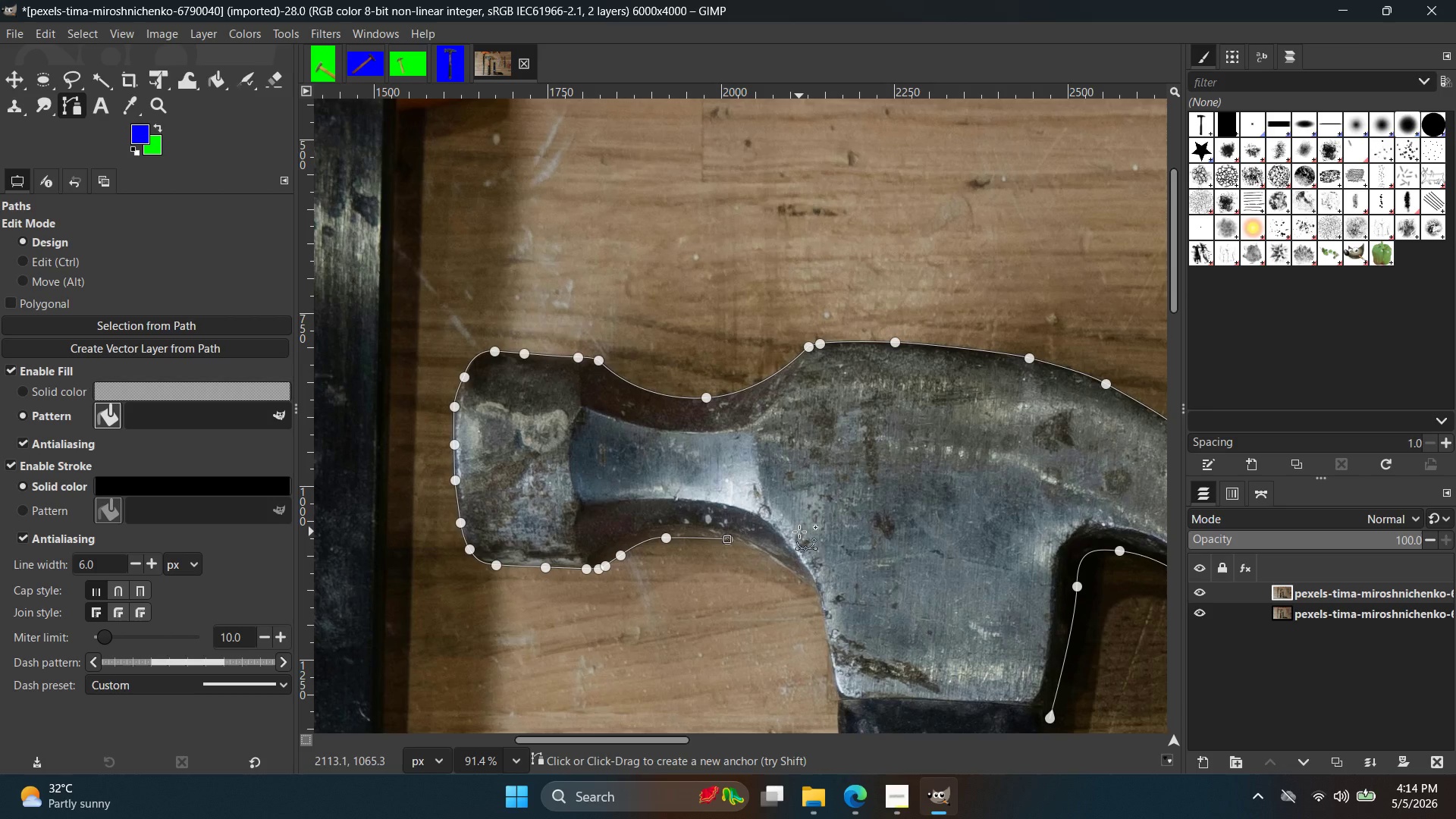 
wait(175.44)
 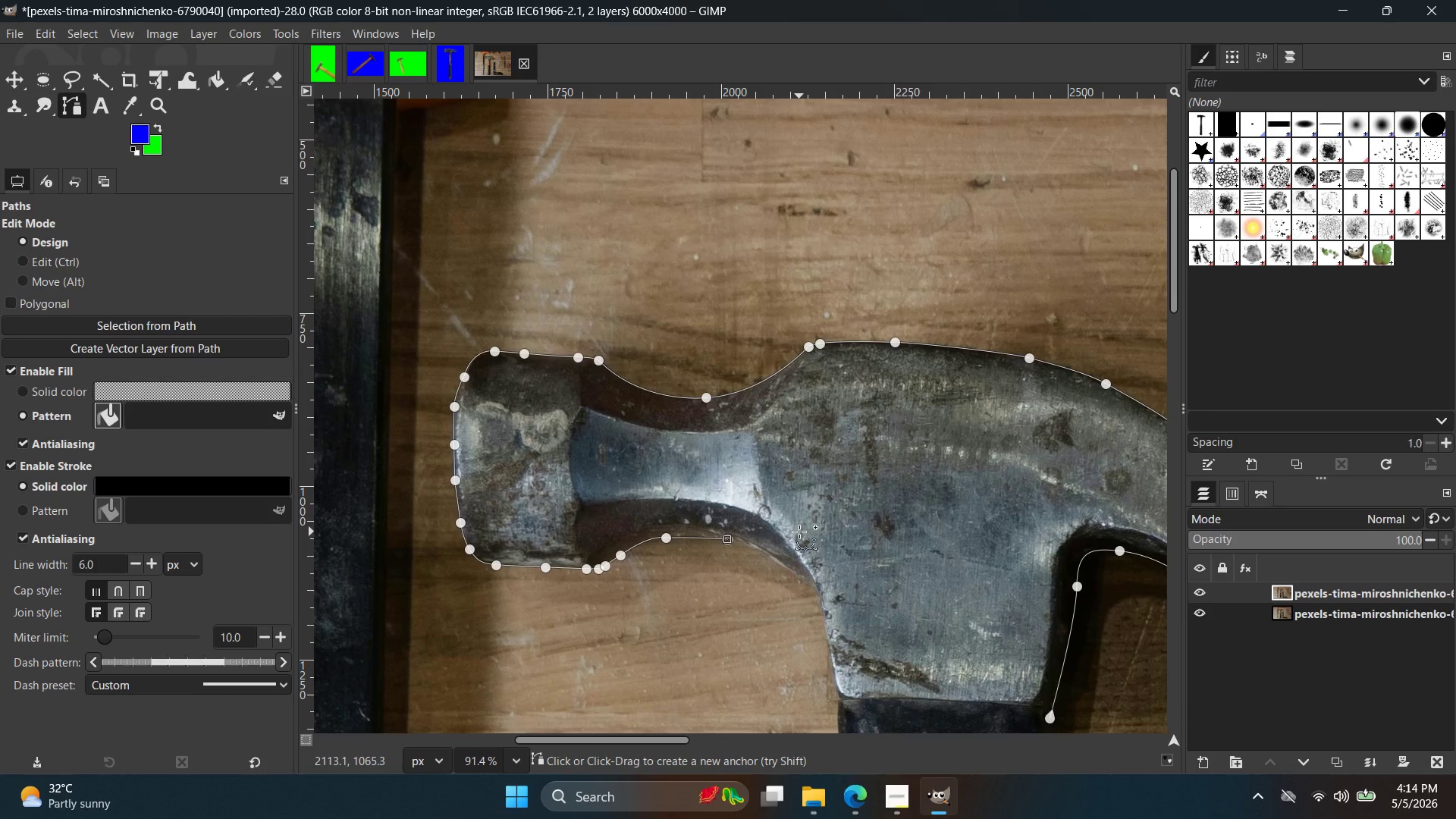 
hold_key(key=ControlLeft, duration=1.8)
scroll: coordinate [799, 609], scroll_direction: up, amount: 14.0
 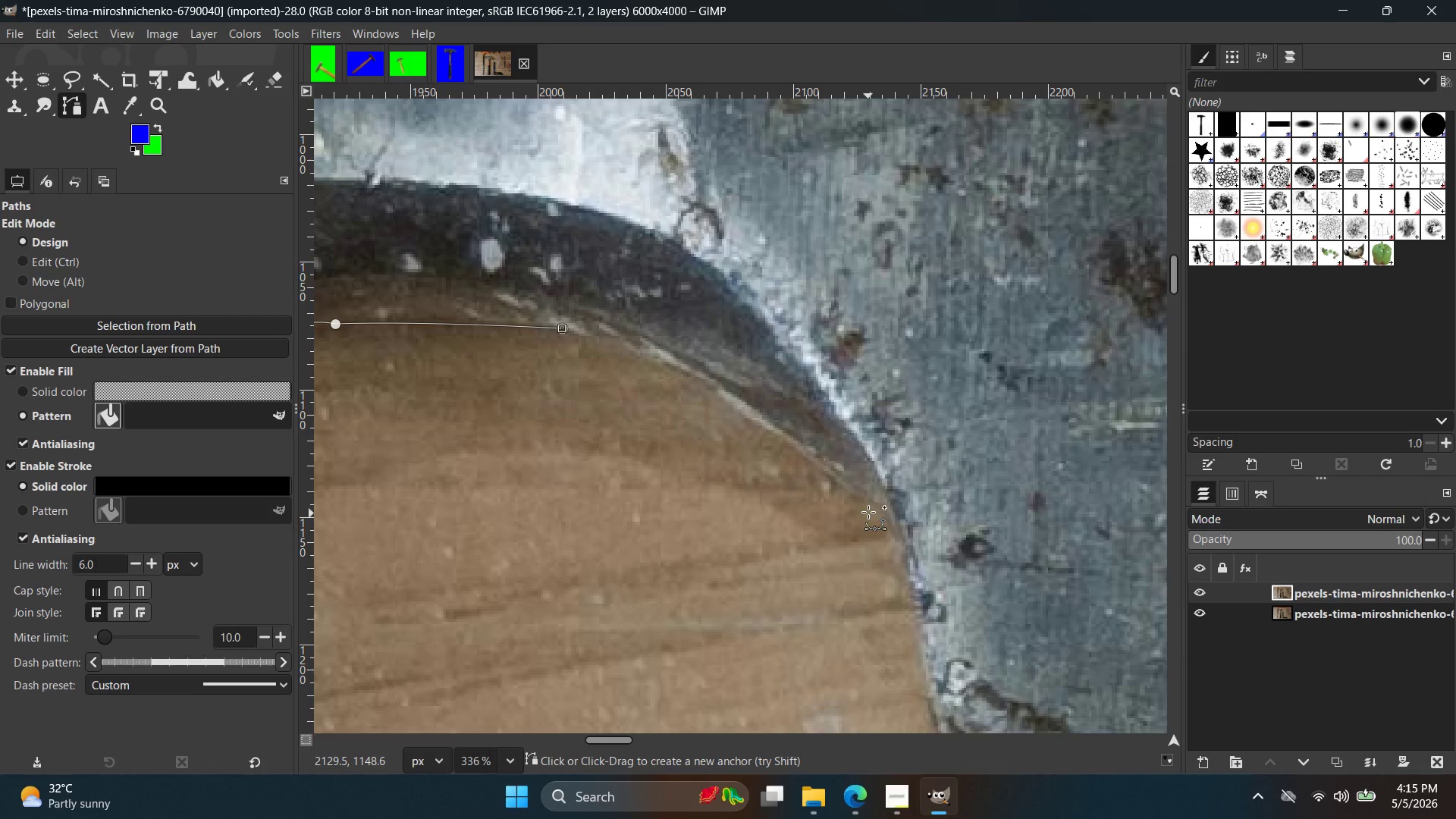 
left_click_drag(start_coordinate=[861, 504], to_coordinate=[950, 602])
 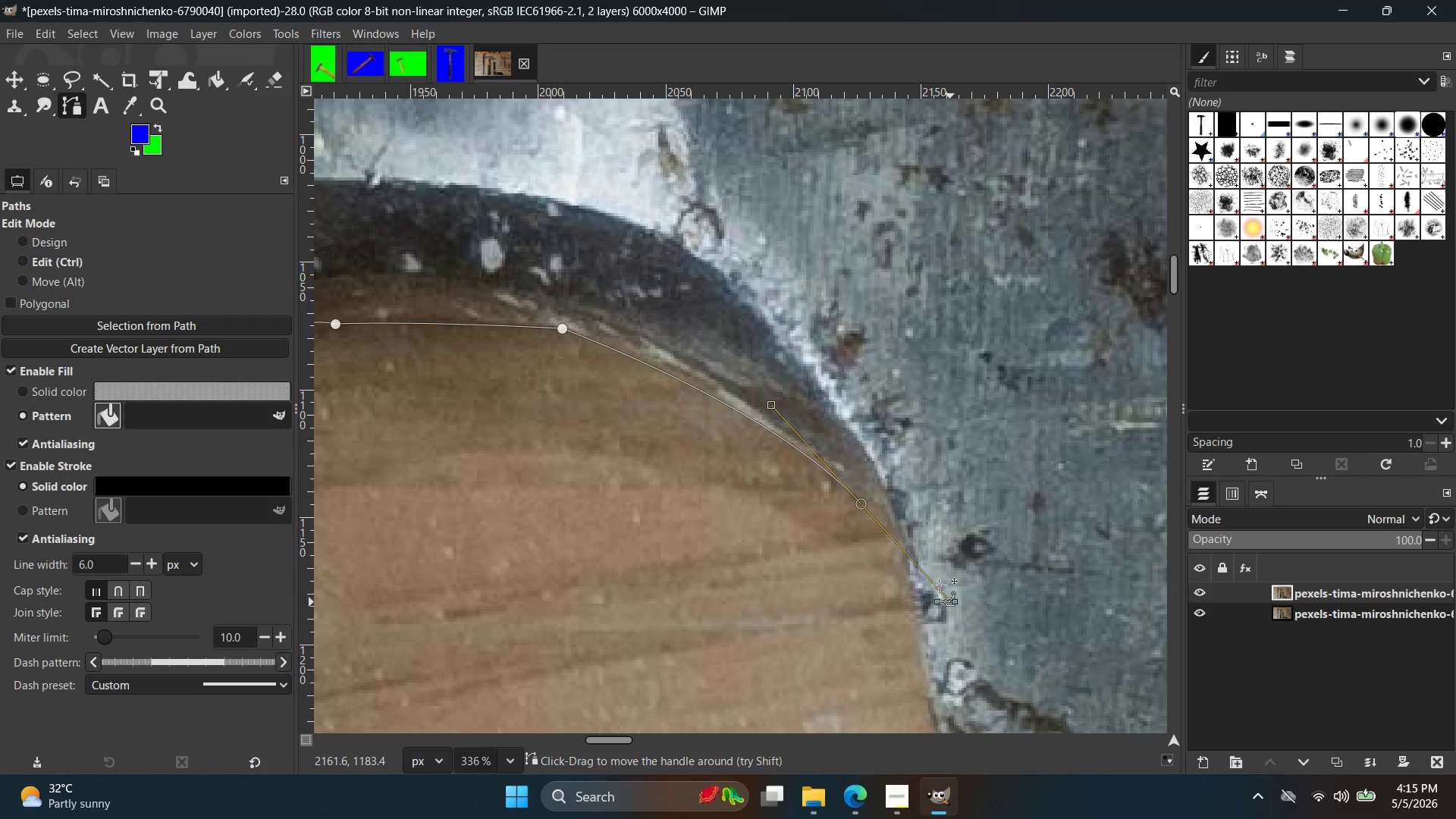 
key(Control+ControlLeft)
 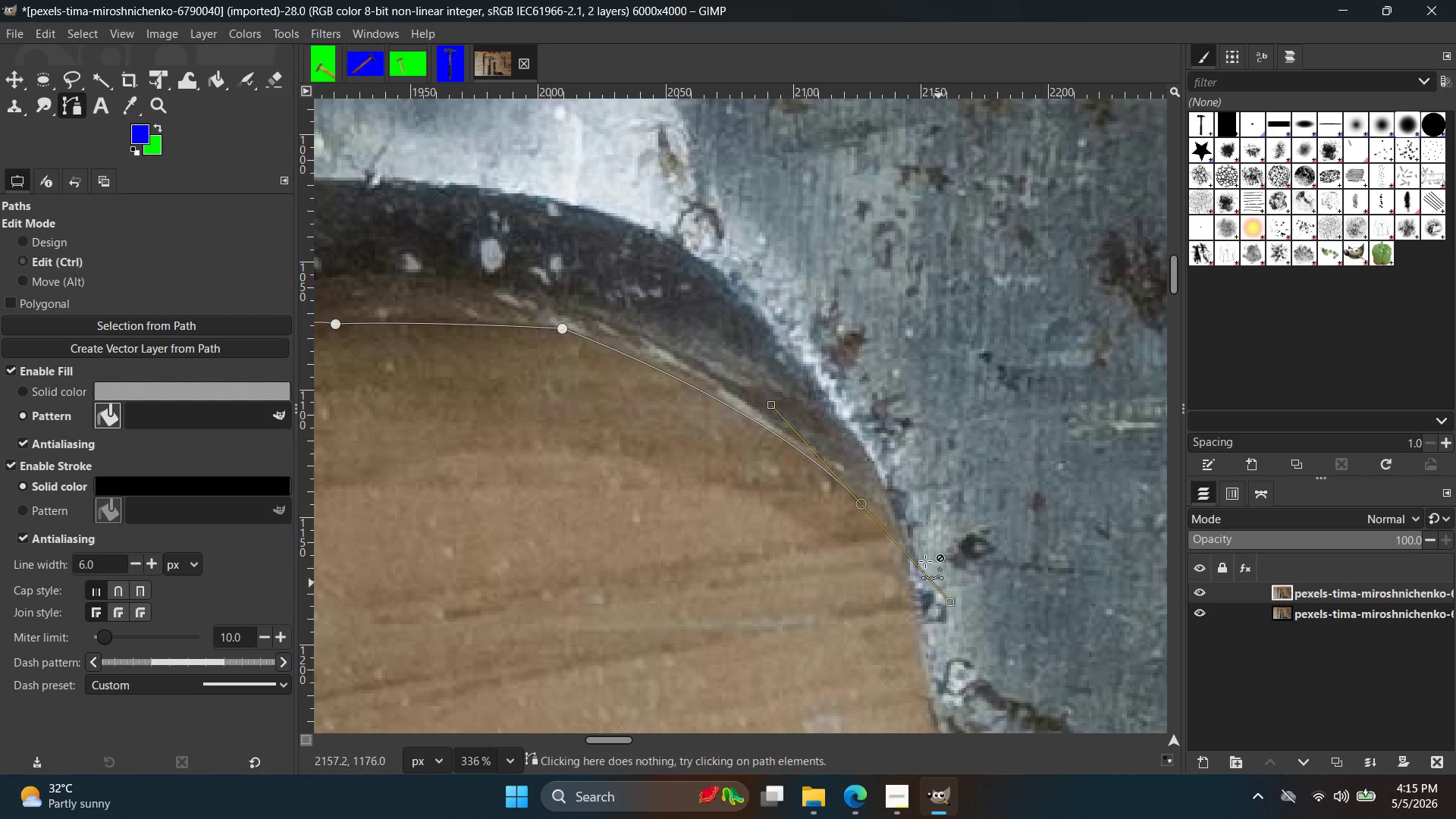 
key(Control+Z)
 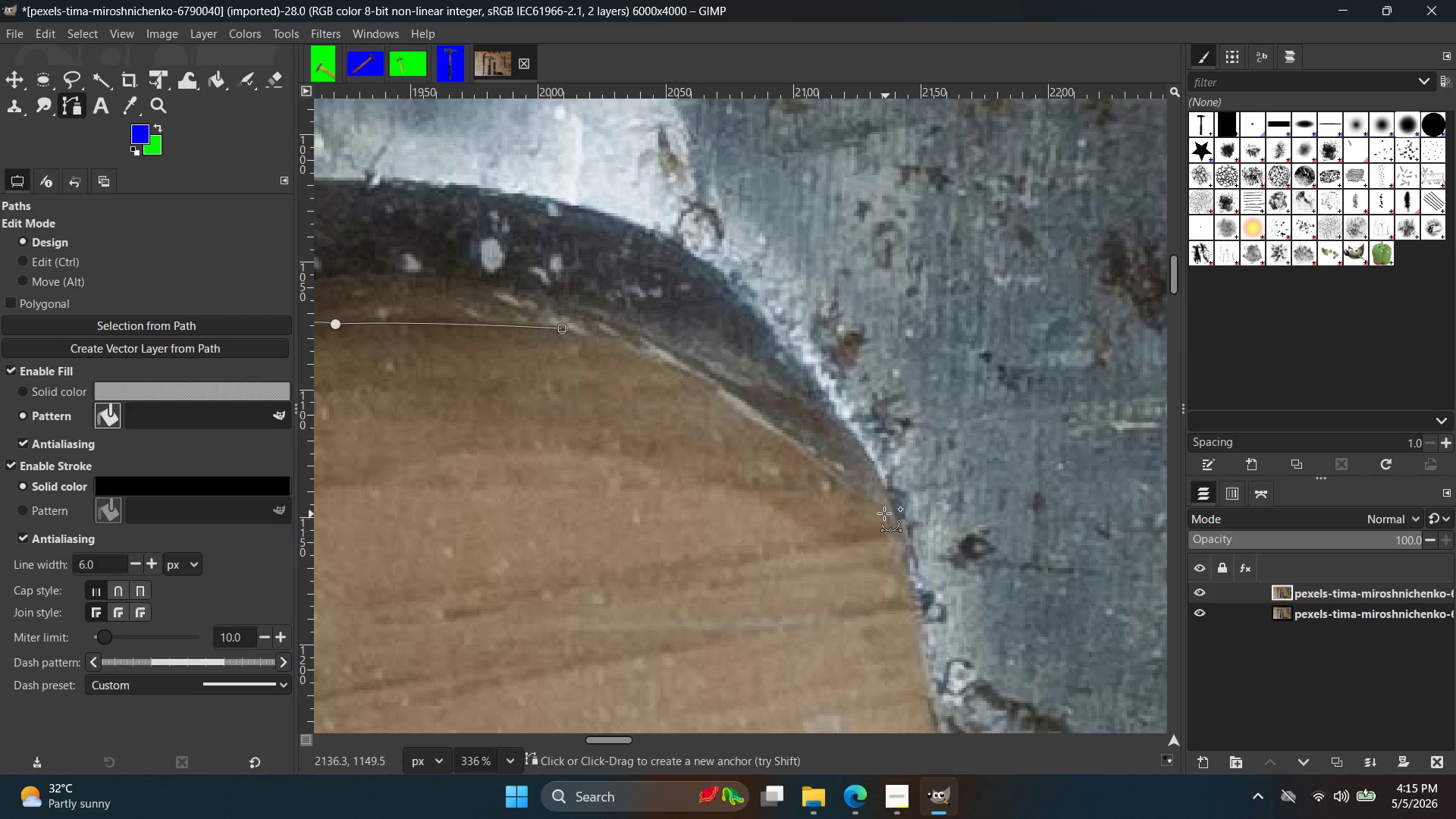 
left_click_drag(start_coordinate=[884, 513], to_coordinate=[948, 579])
 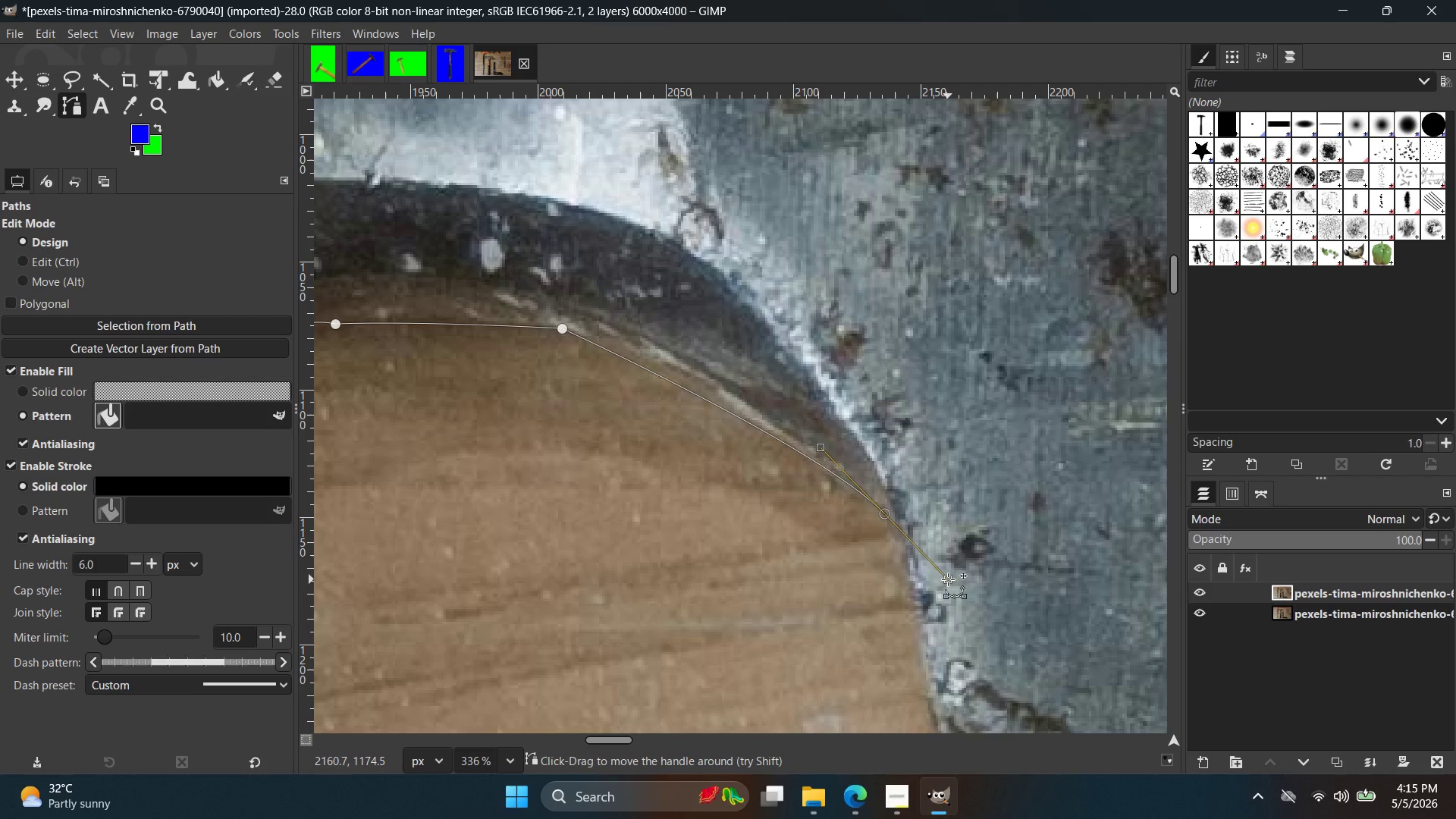 
left_click_drag(start_coordinate=[948, 579], to_coordinate=[884, 516])
 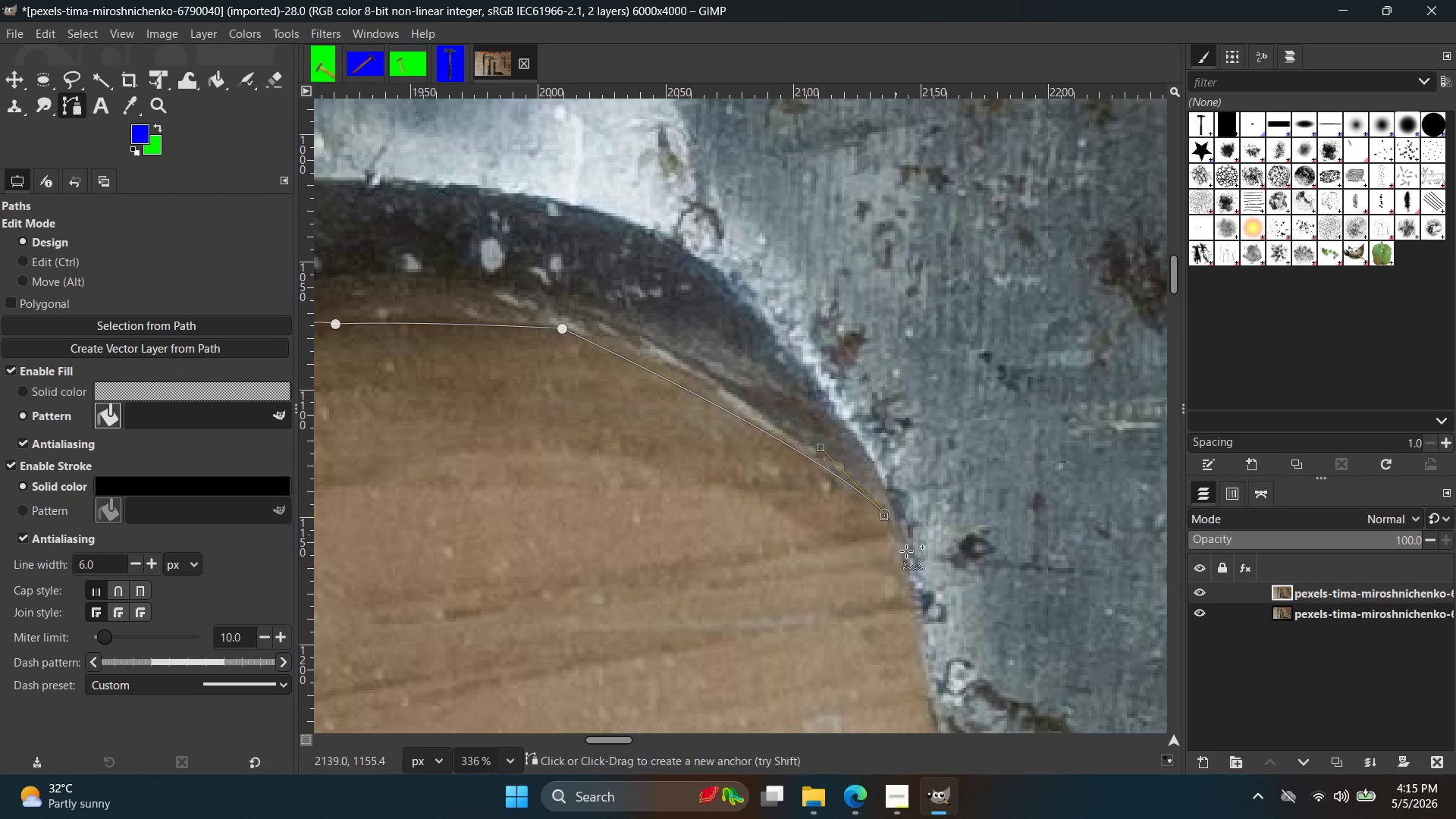 
hold_key(key=Space, duration=0.39)
 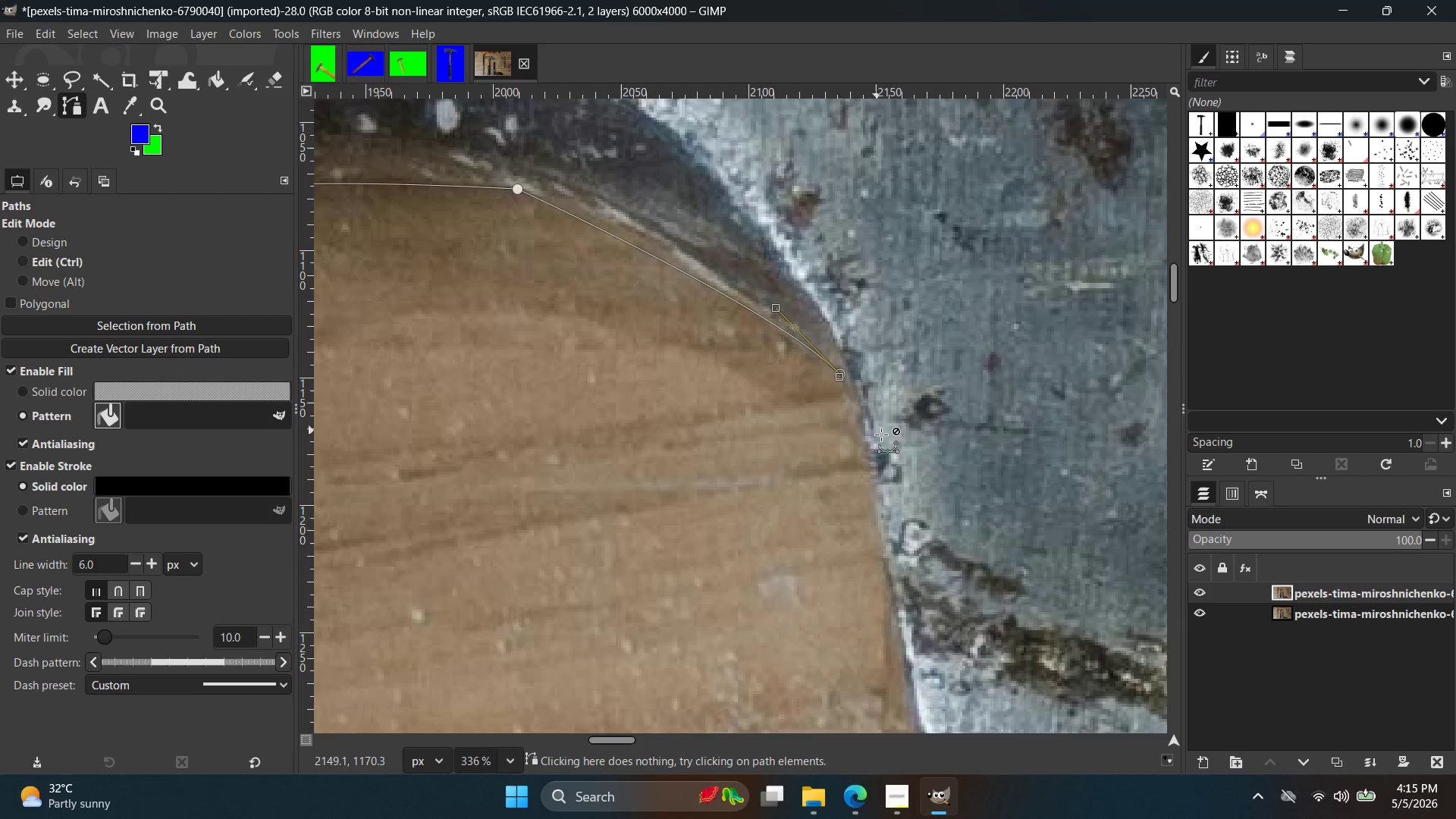 
hold_key(key=ControlLeft, duration=0.5)
scroll: coordinate [879, 438], scroll_direction: up, amount: 5.0
 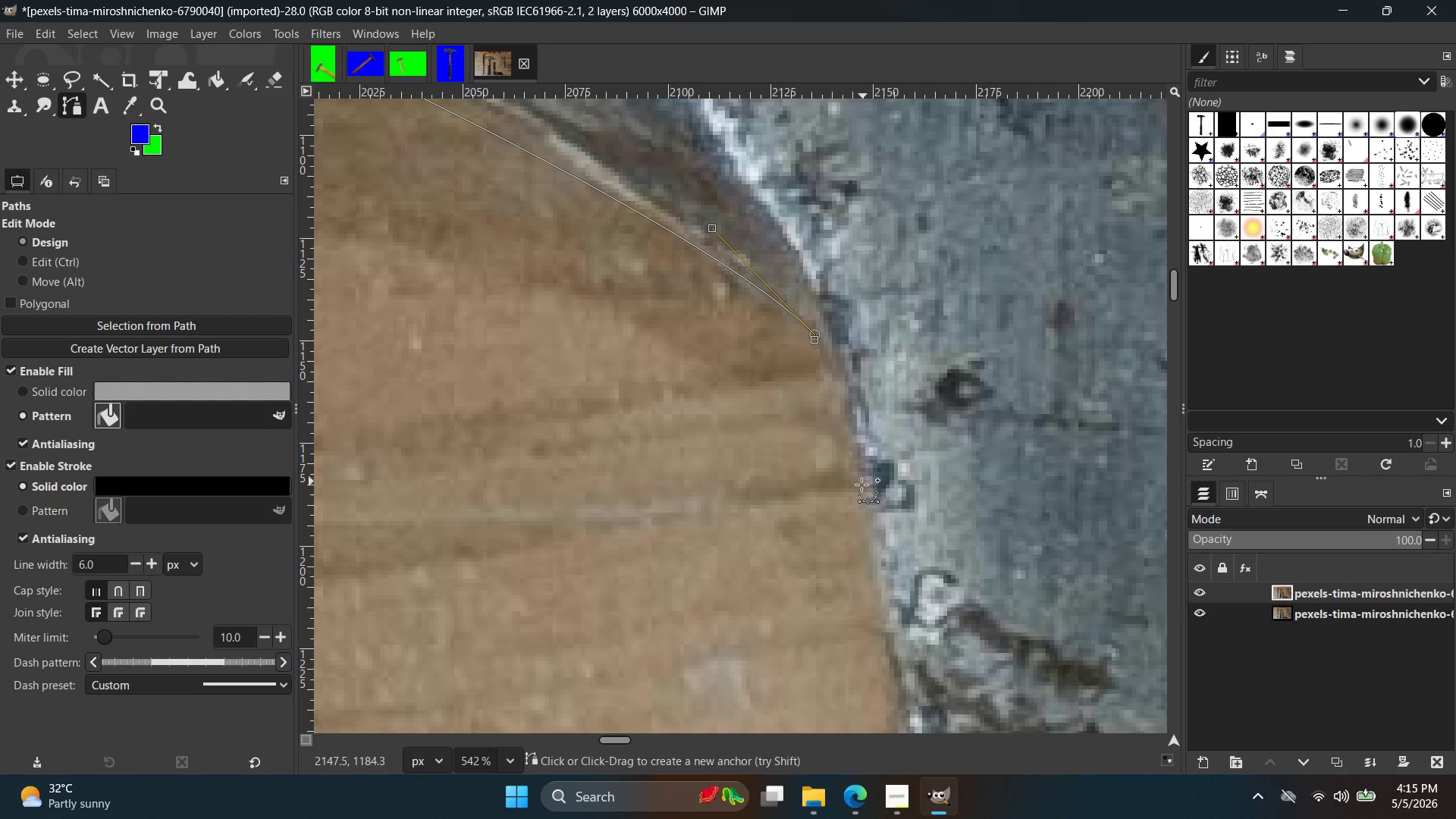 
left_click([882, 508])
 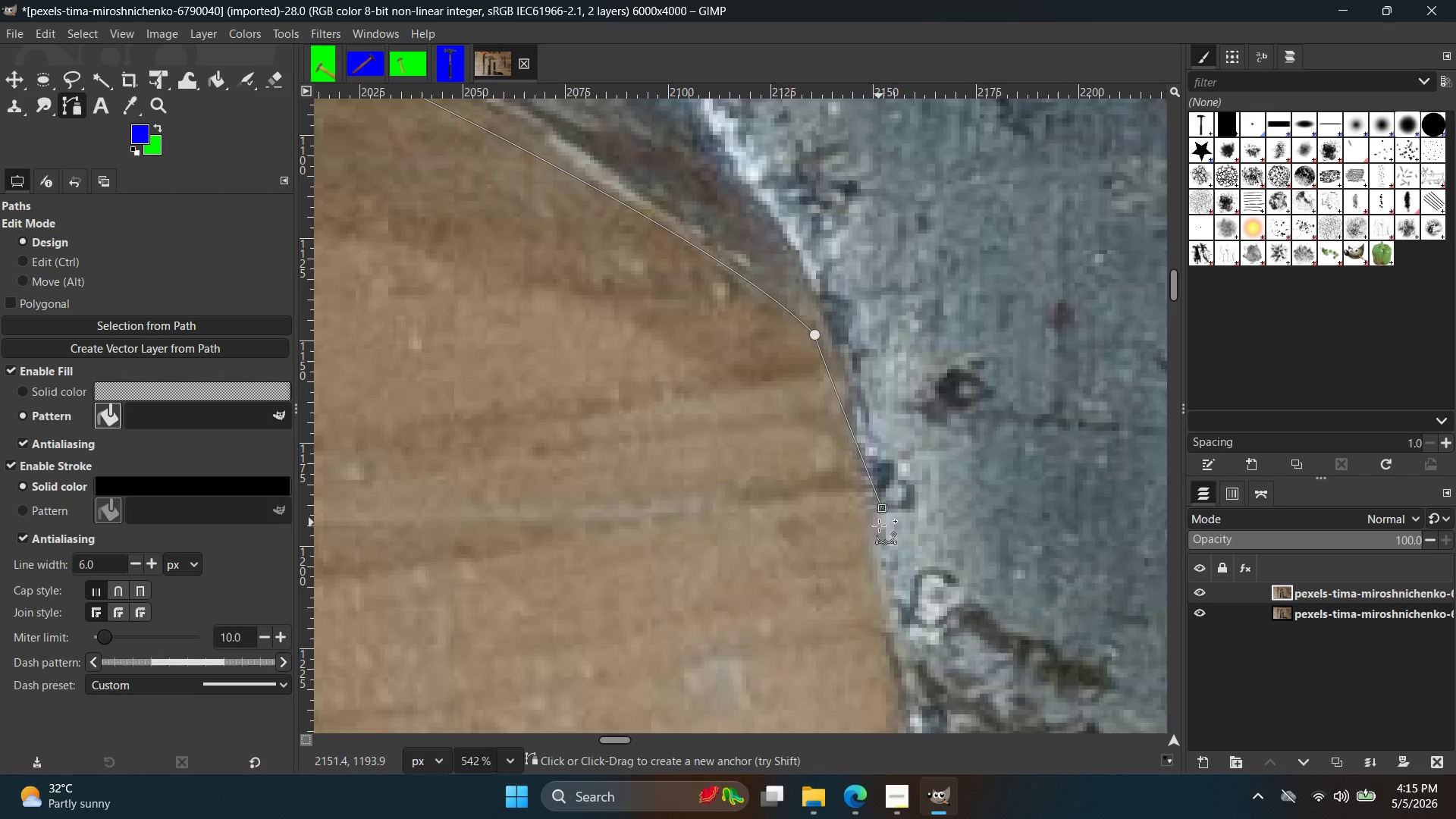 
key(Control+ControlLeft)
 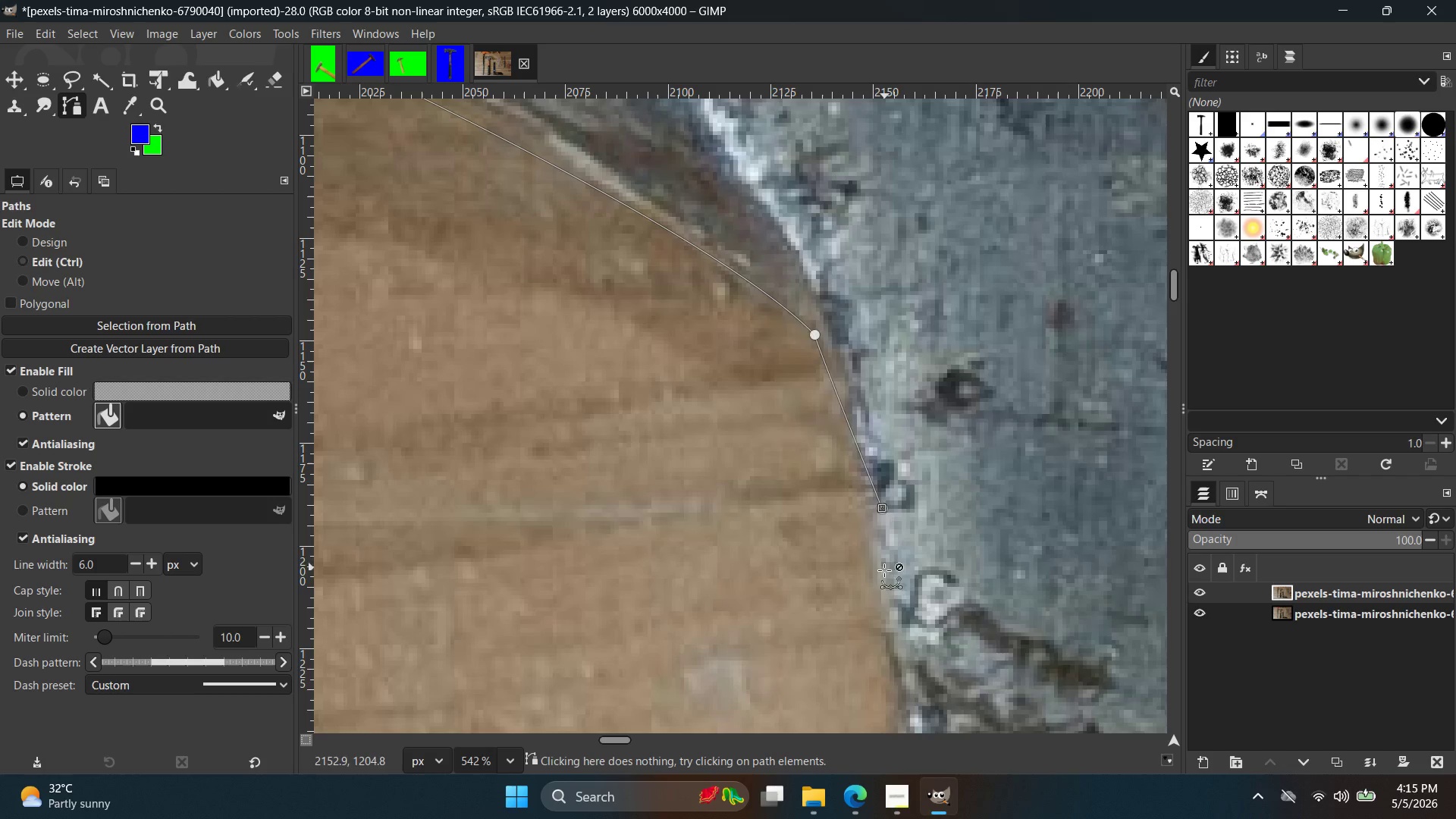 
key(Control+Z)
 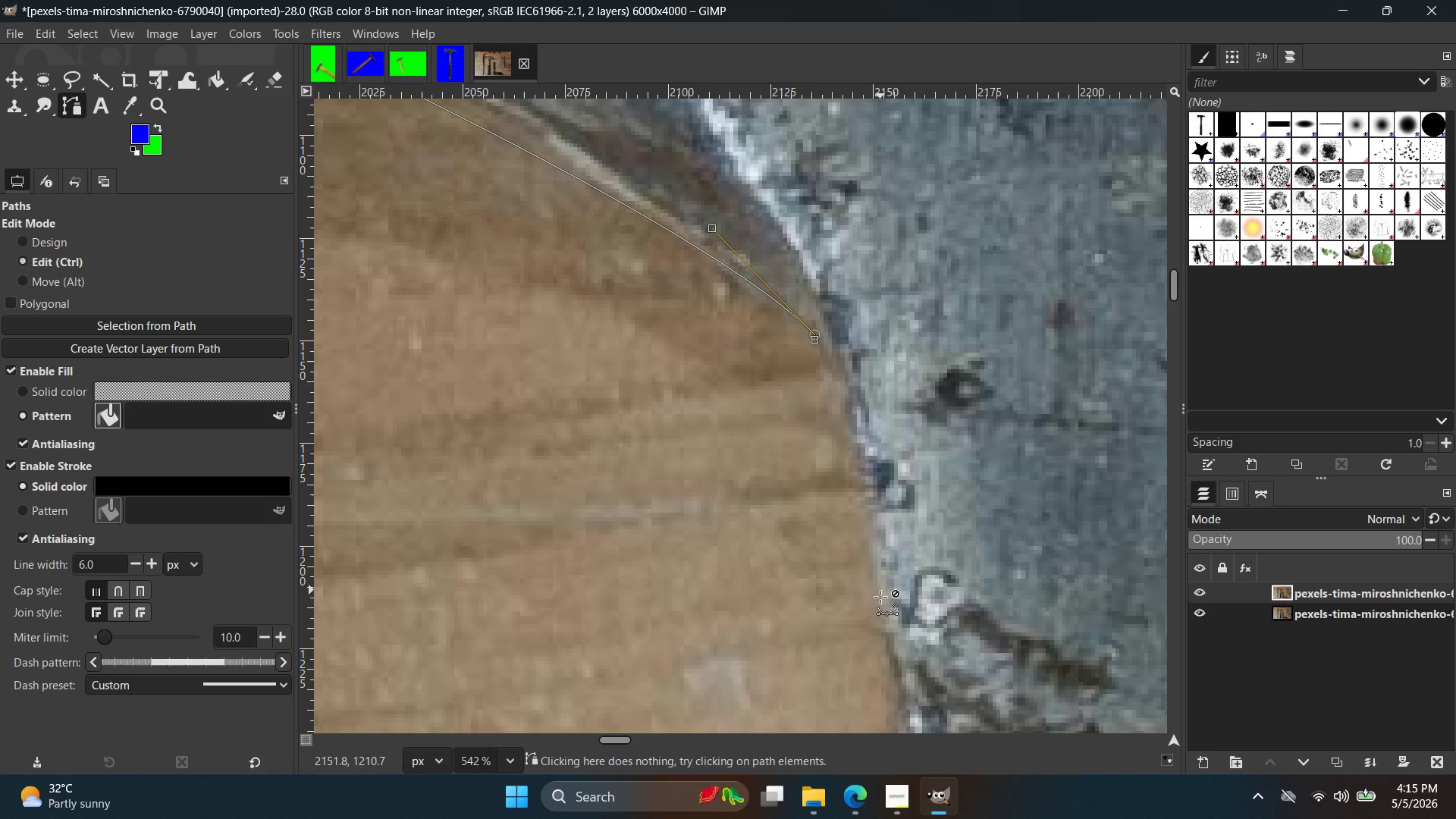 
left_click([884, 607])
 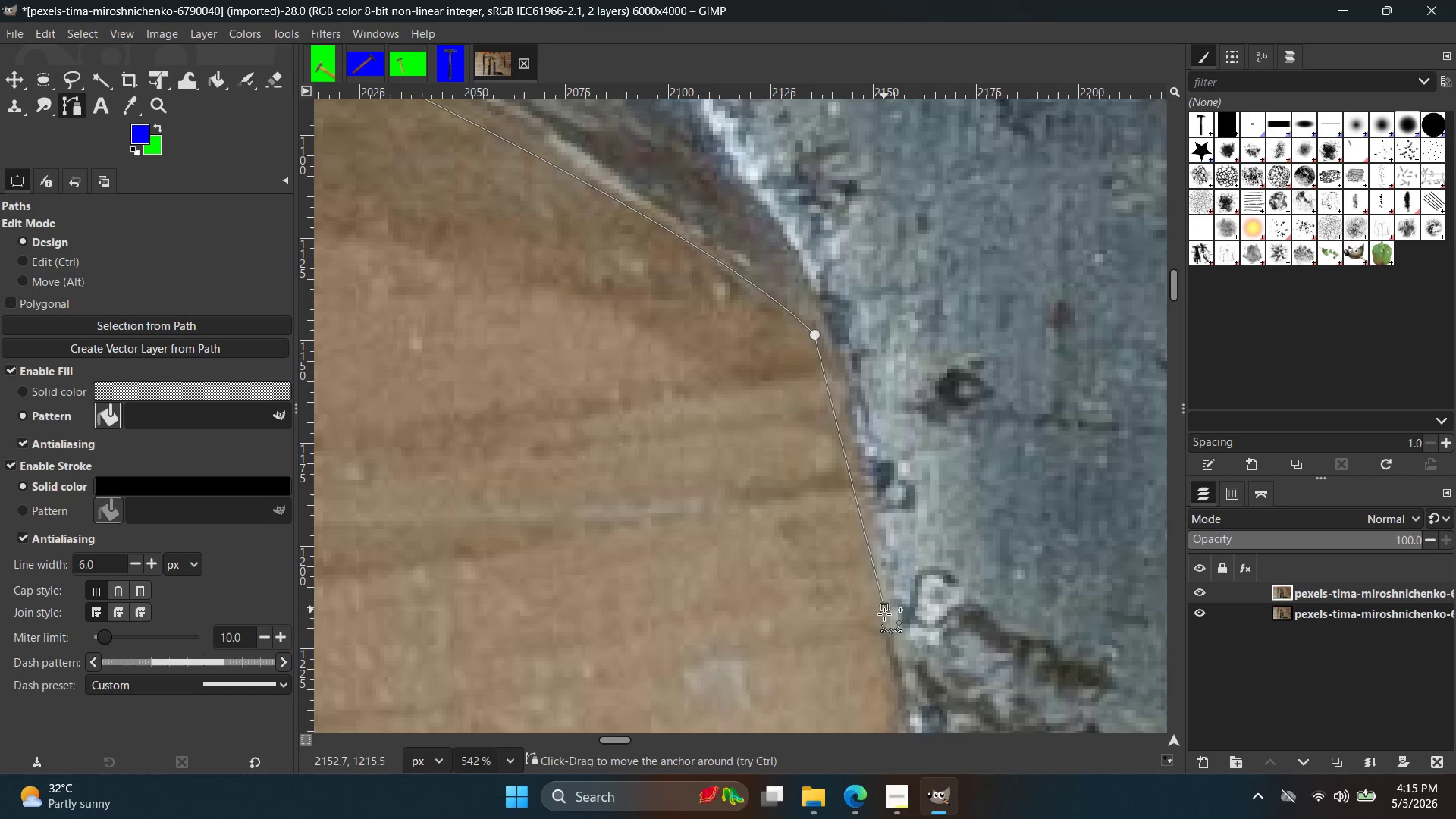 
key(Control+ControlLeft)
 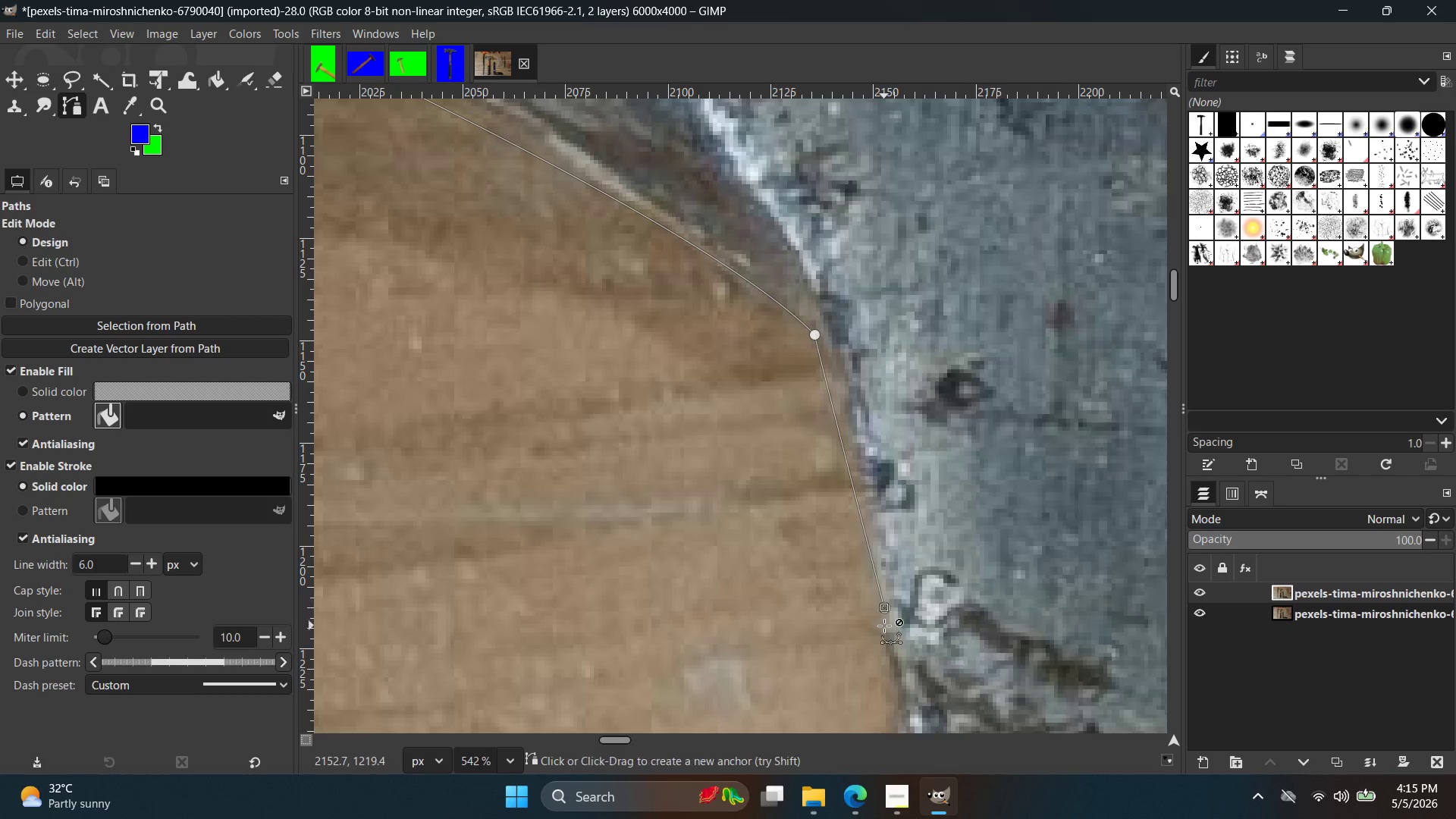 
key(Control+Z)
 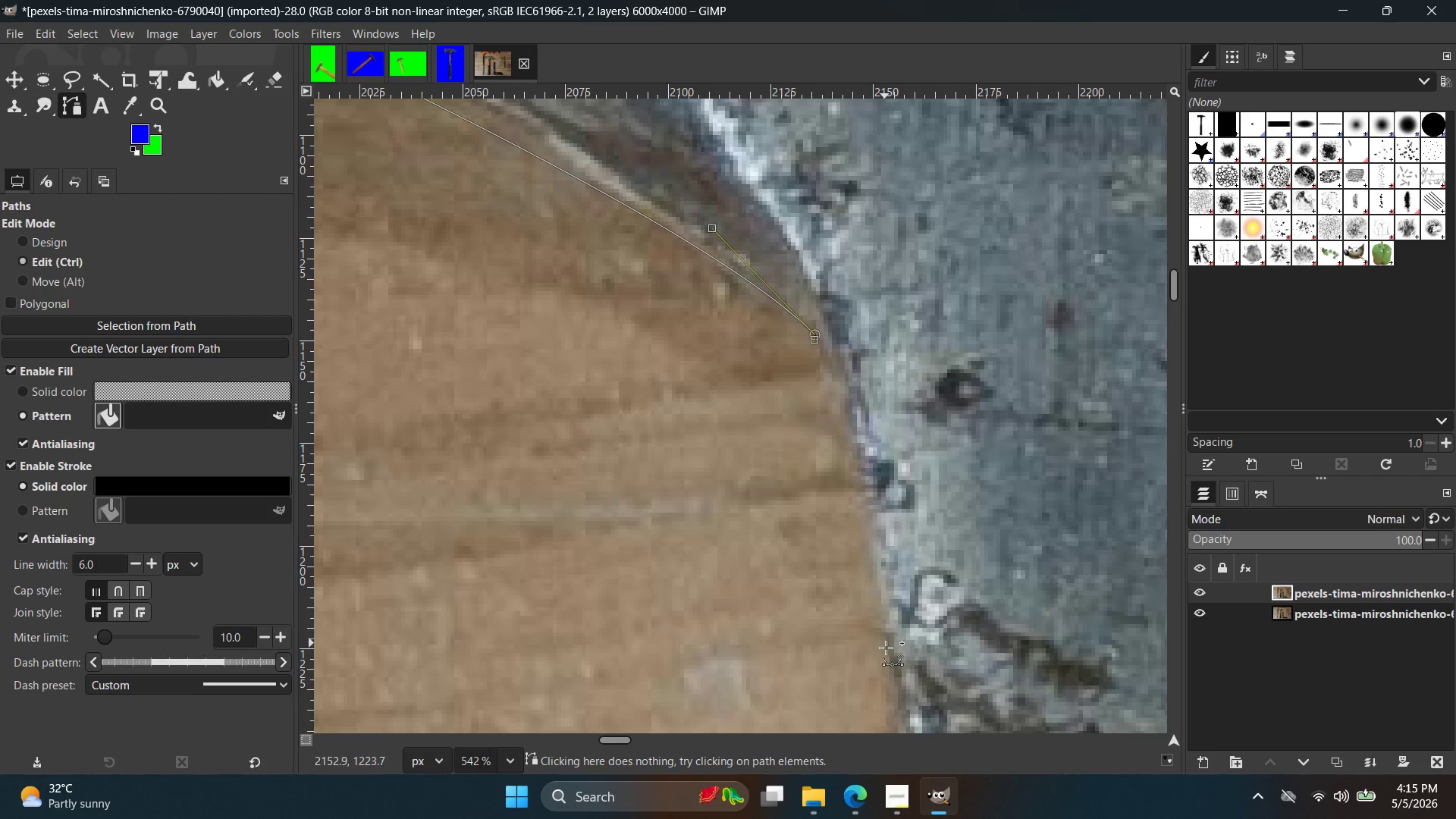 
left_click([886, 649])
 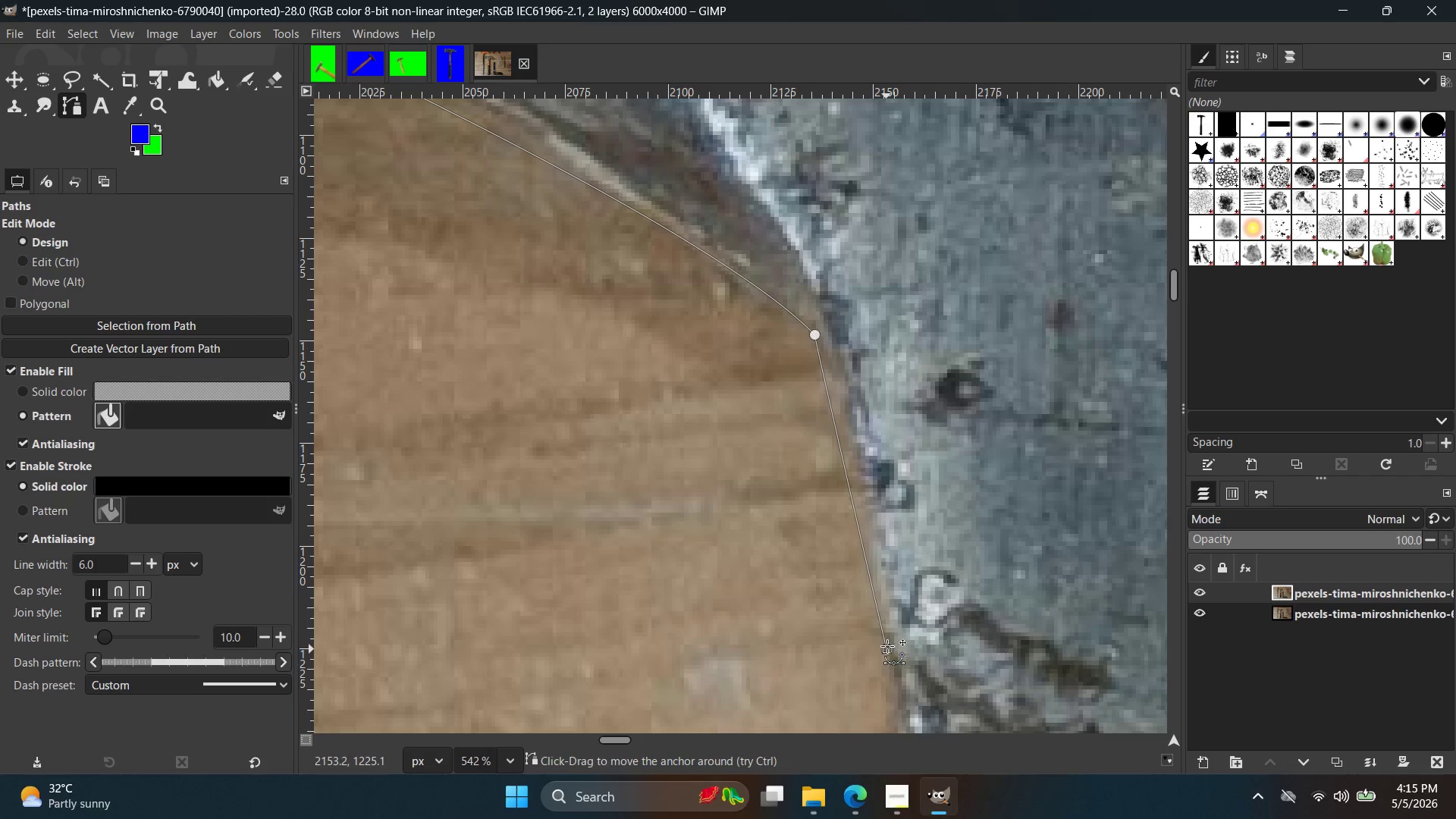 
key(Control+ControlLeft)
 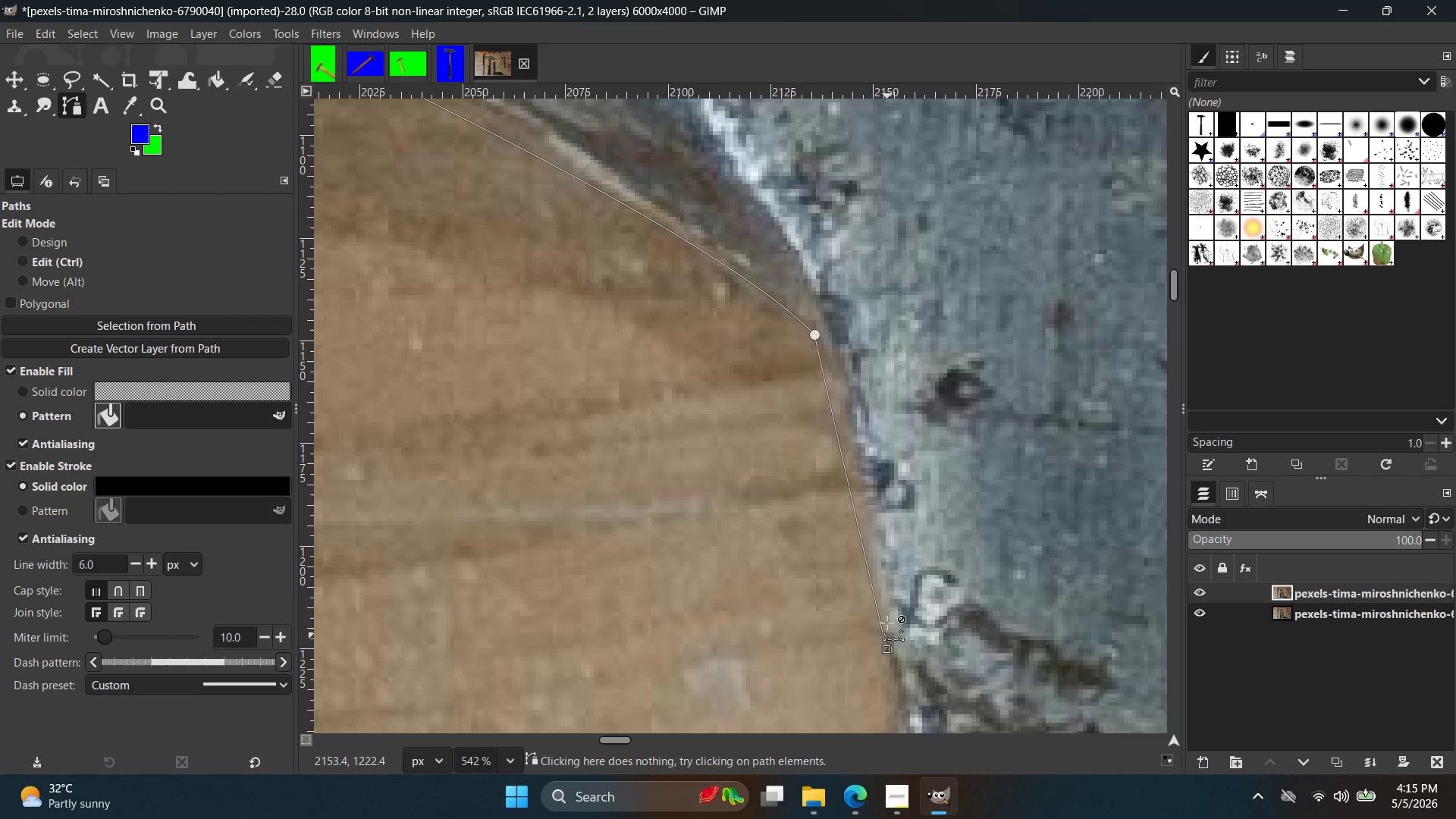 
key(Control+Z)
 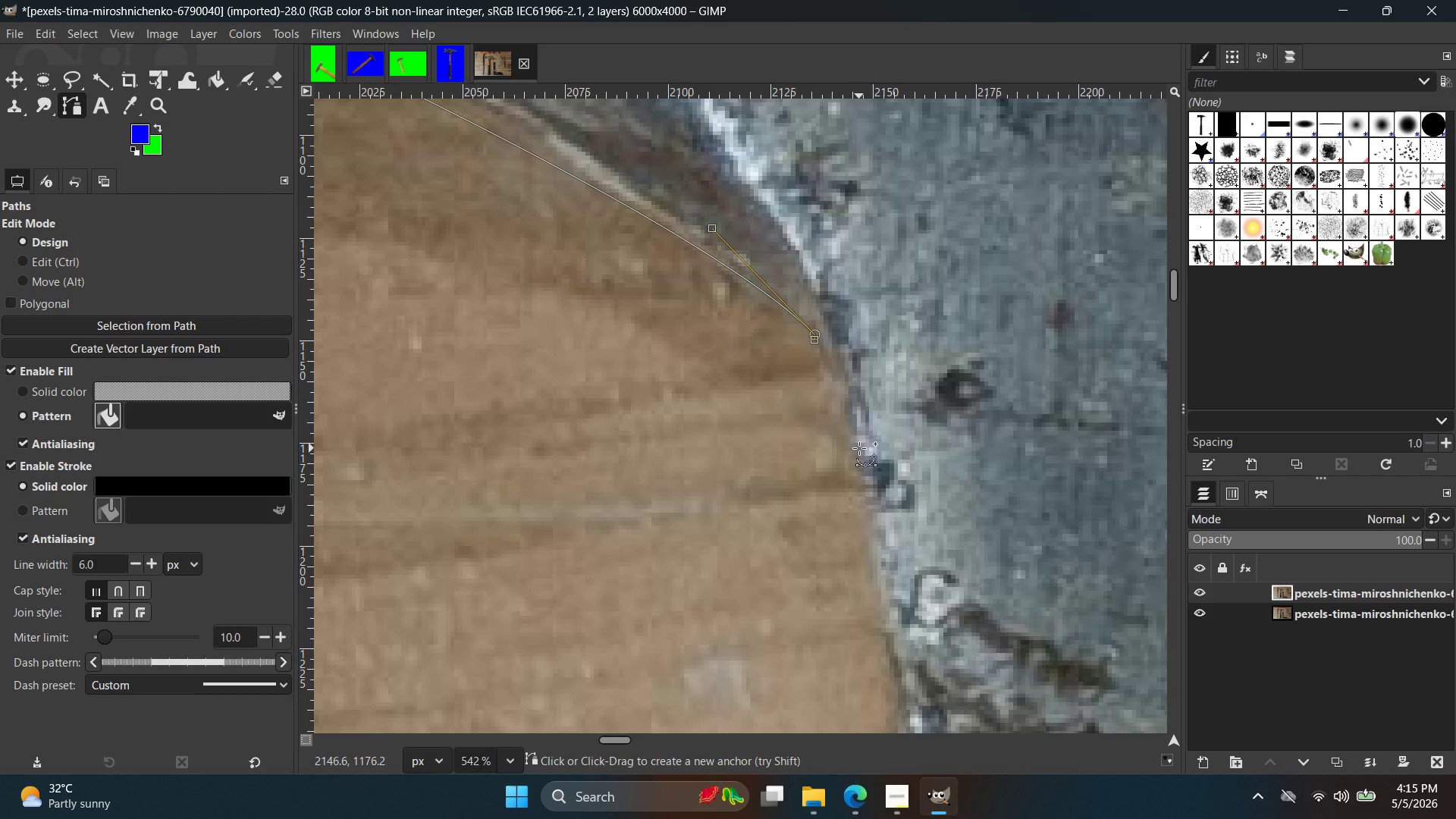 
left_click_drag(start_coordinate=[859, 470], to_coordinate=[878, 560])
 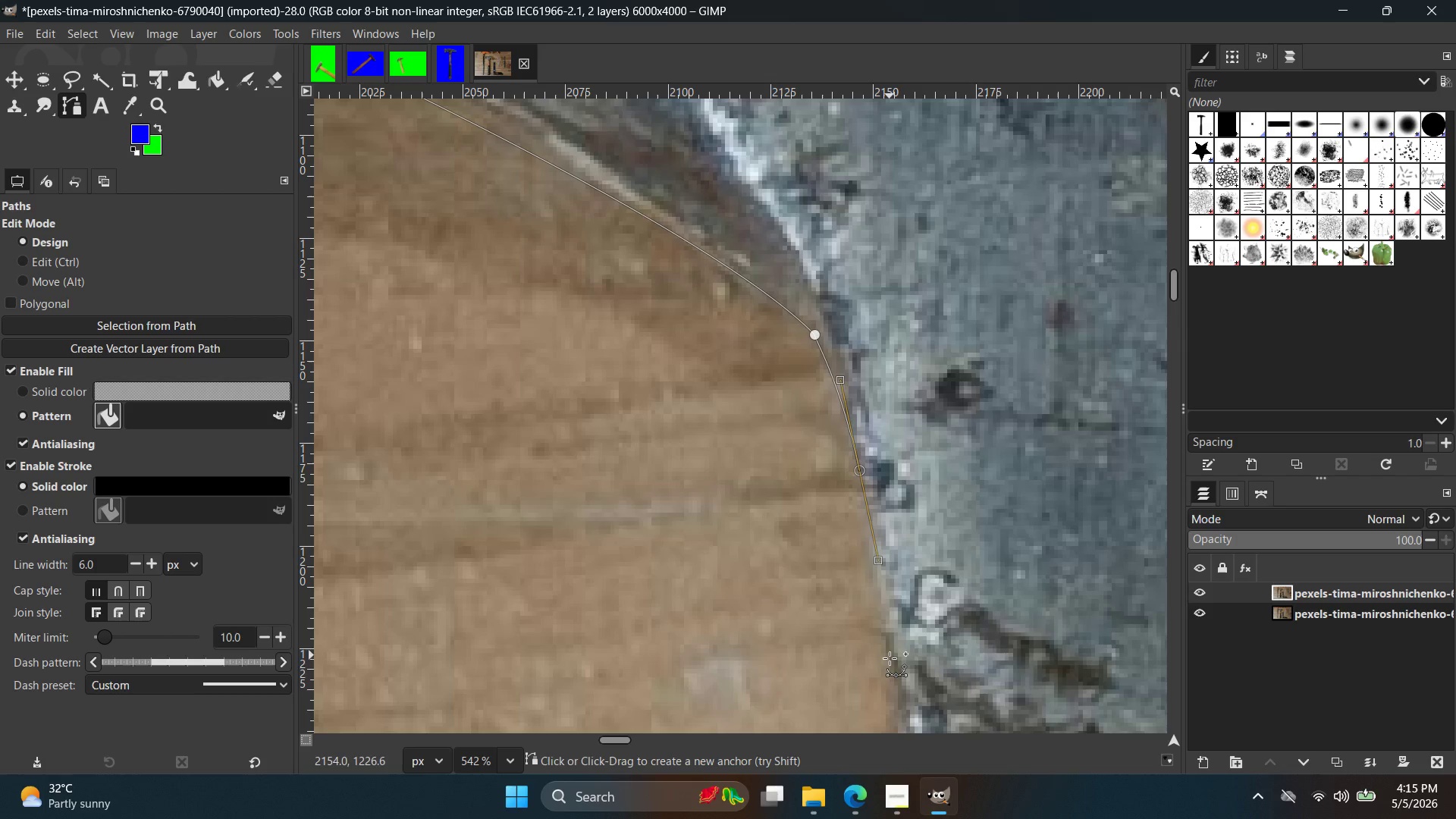 
left_click([888, 665])
 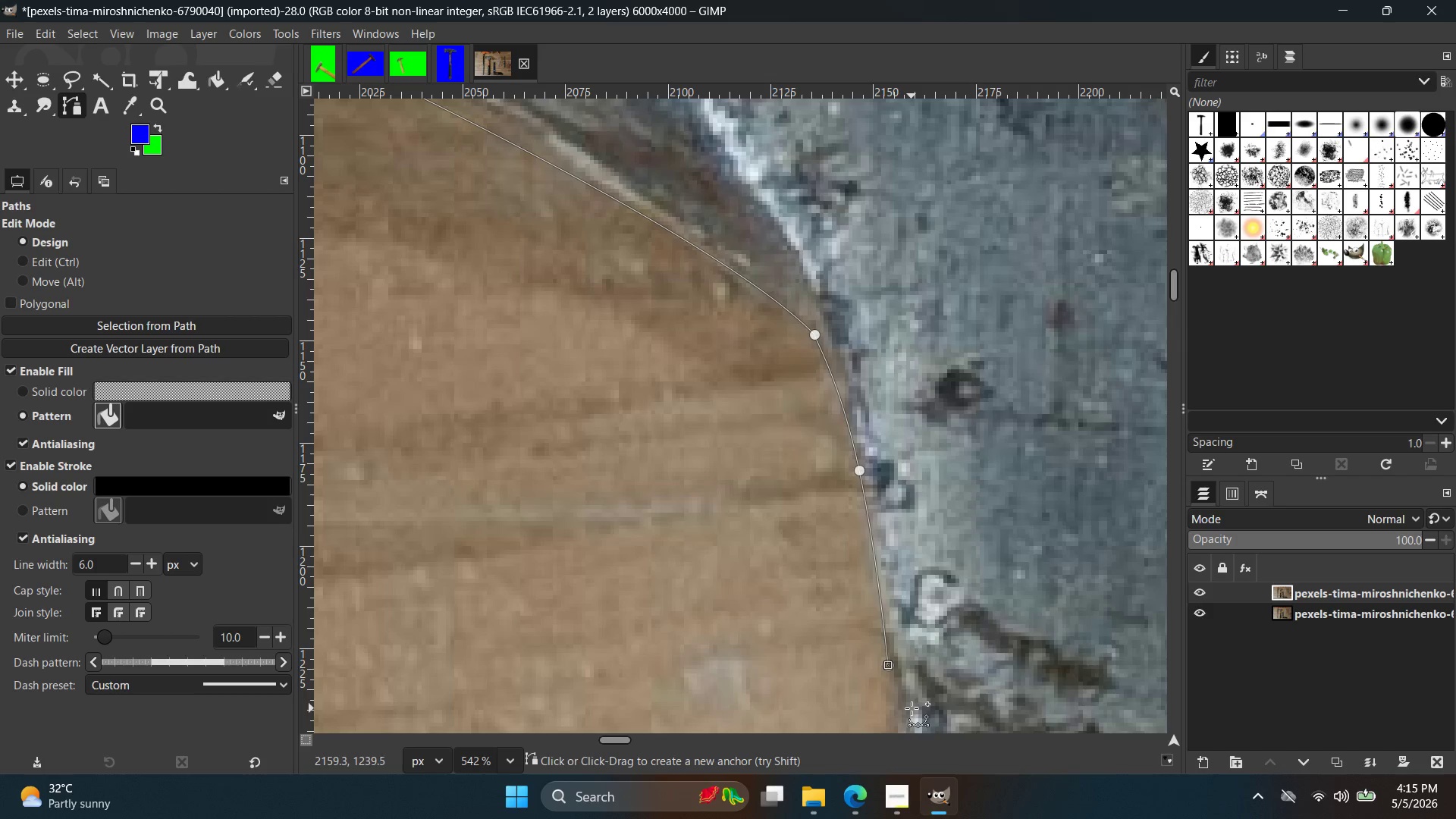 
hold_key(key=Space, duration=0.42)
 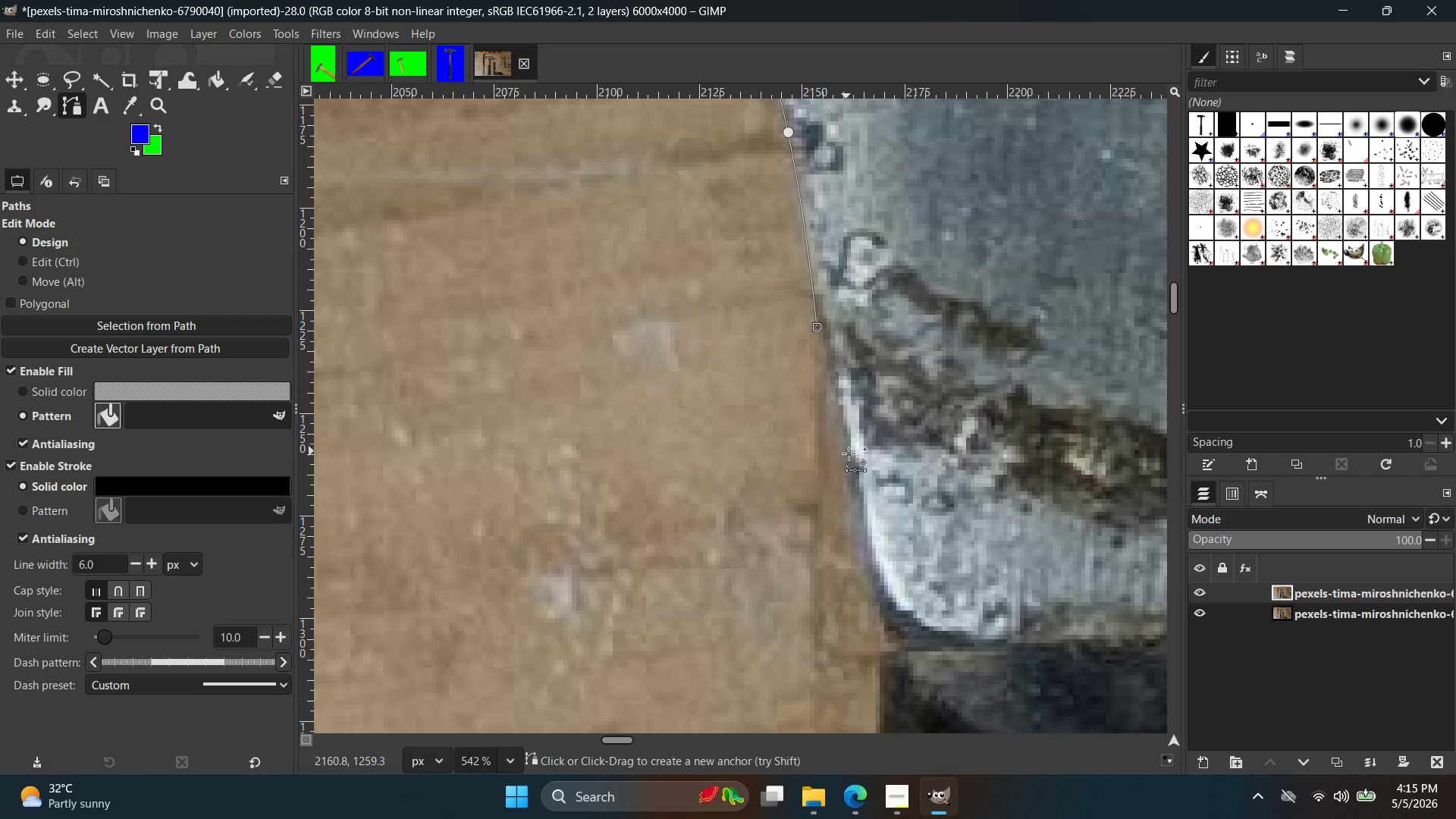 
left_click([855, 460])
 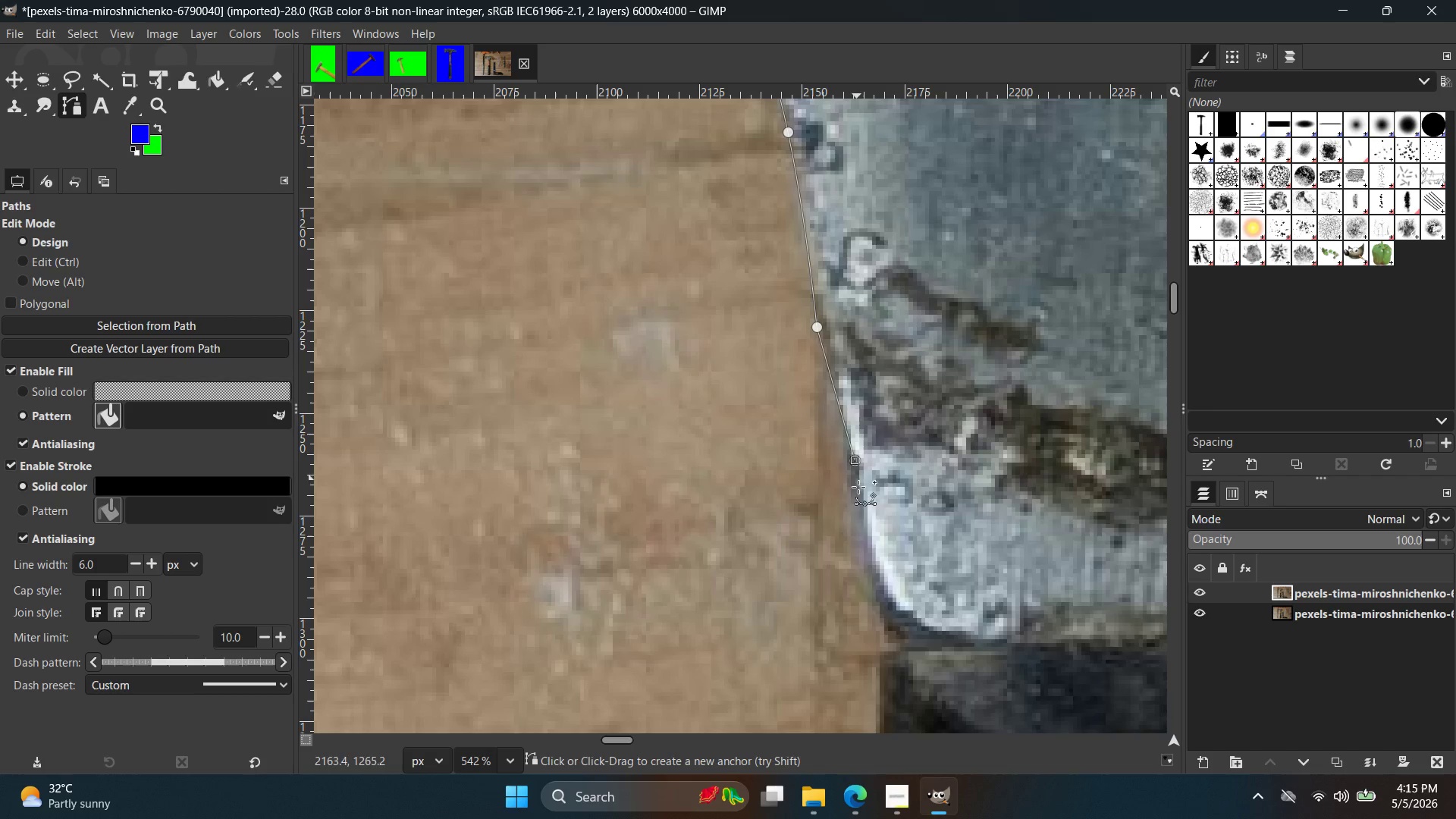 
key(Control+ControlLeft)
 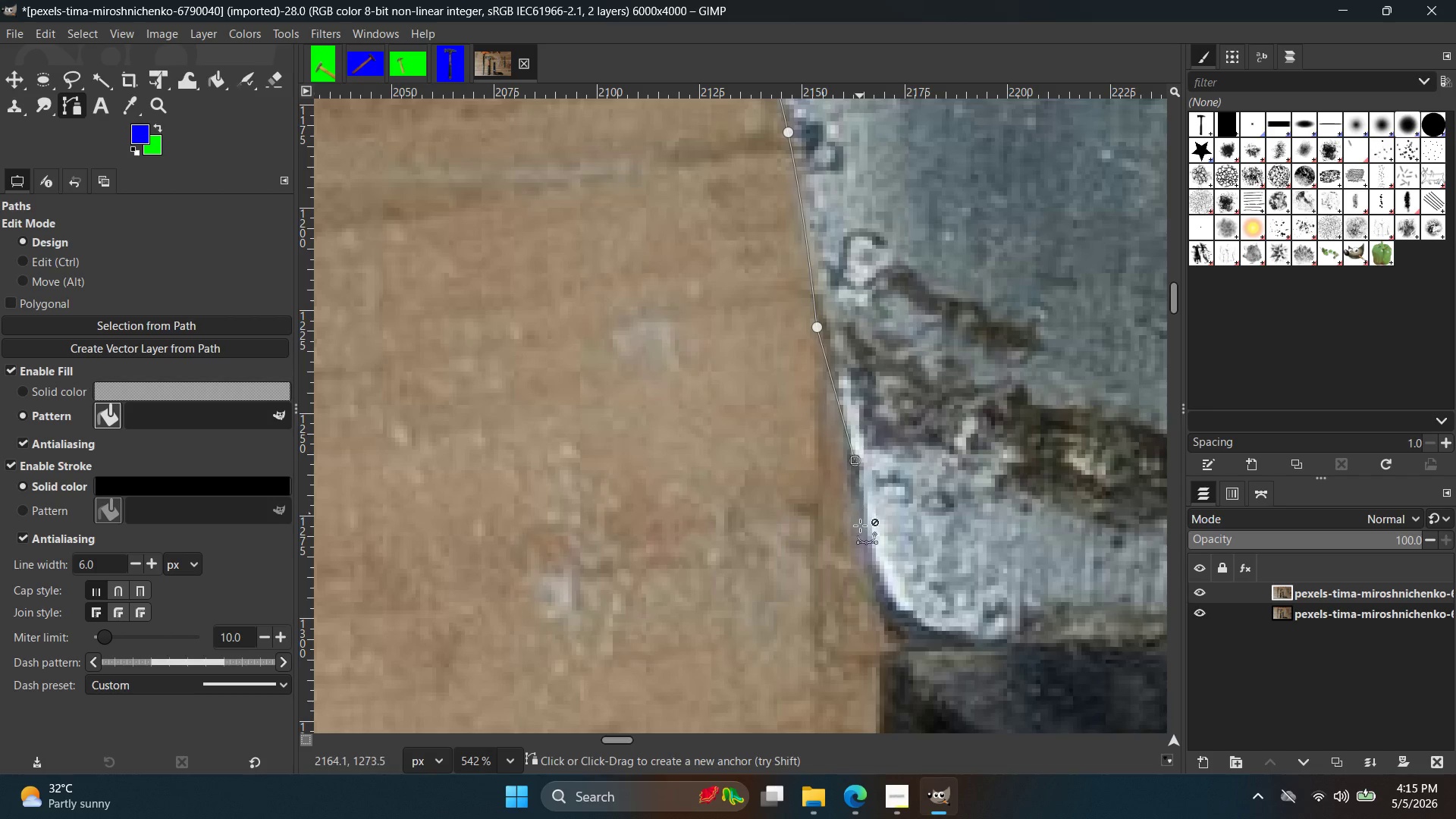 
key(Control+Z)
 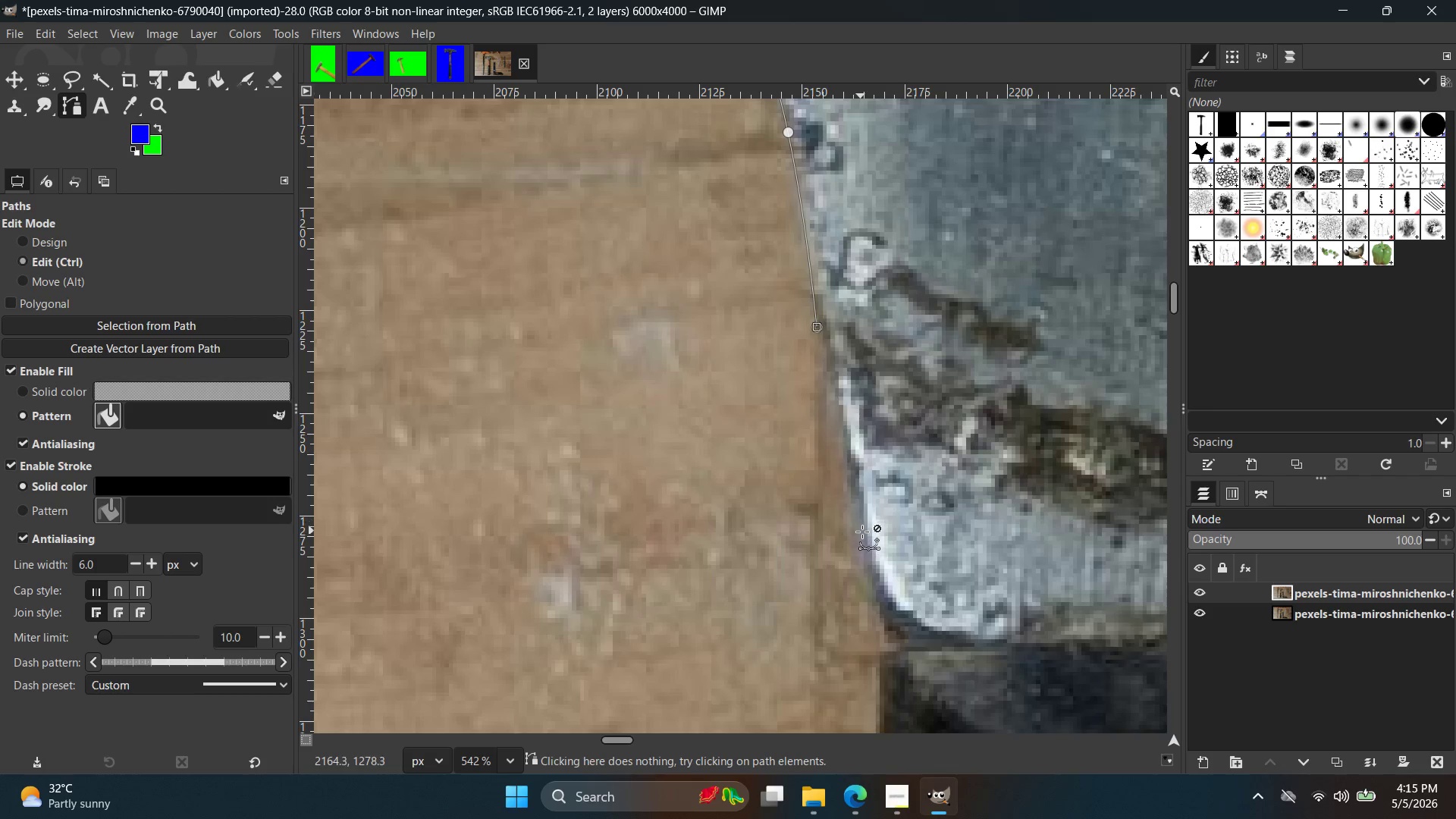 
left_click([863, 532])
 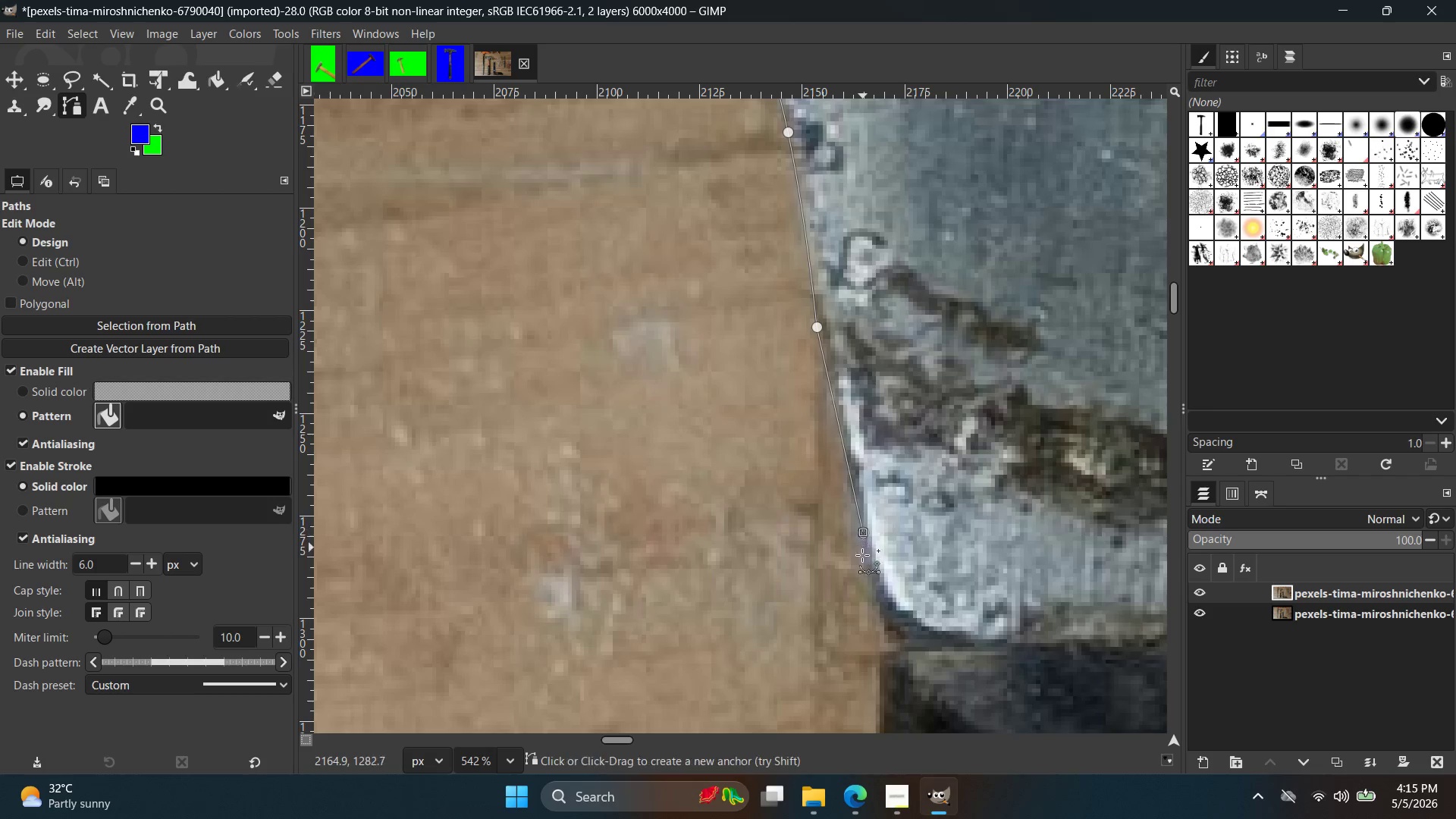 
key(Control+ControlLeft)
 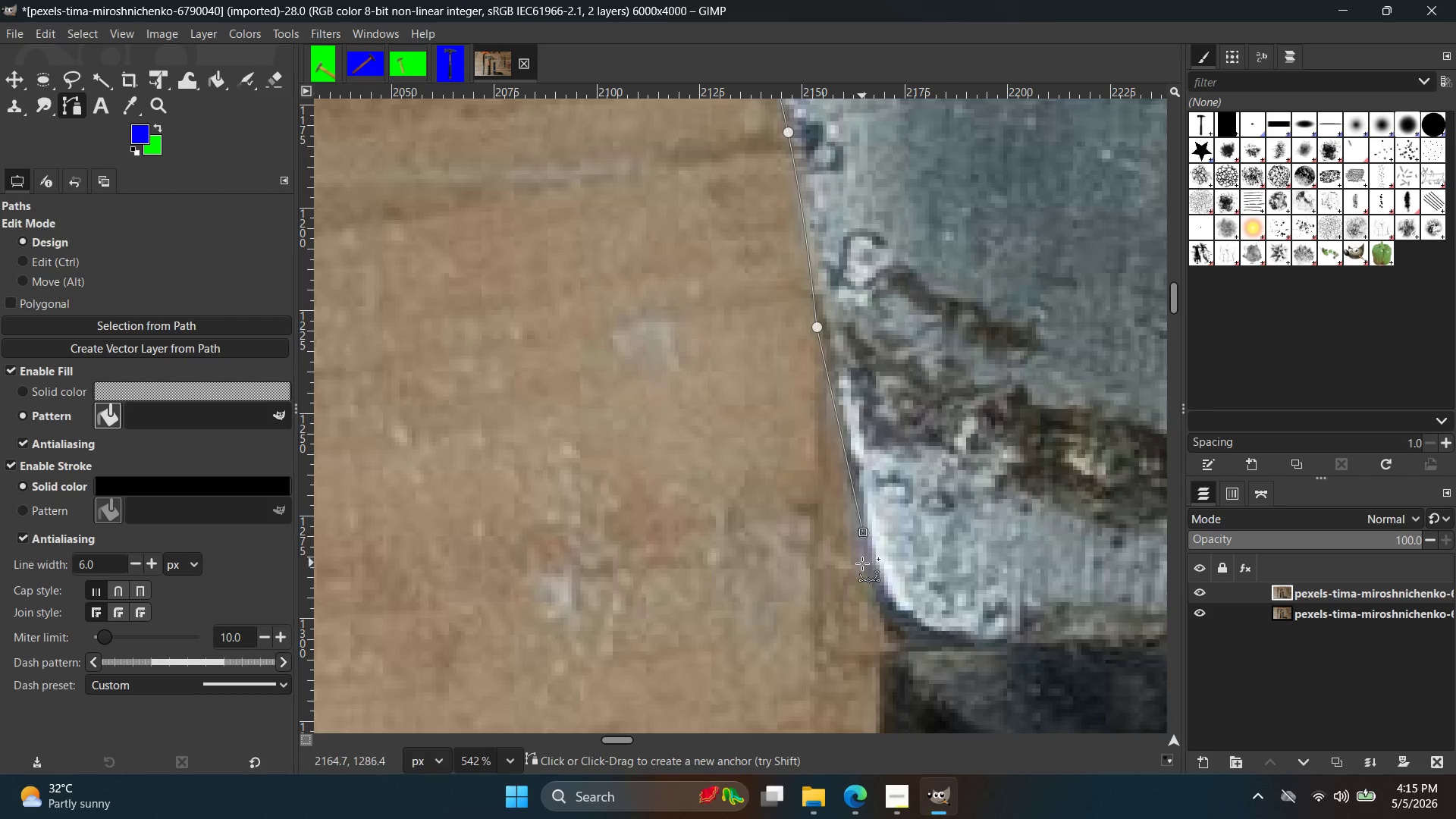 
key(Control+Z)
 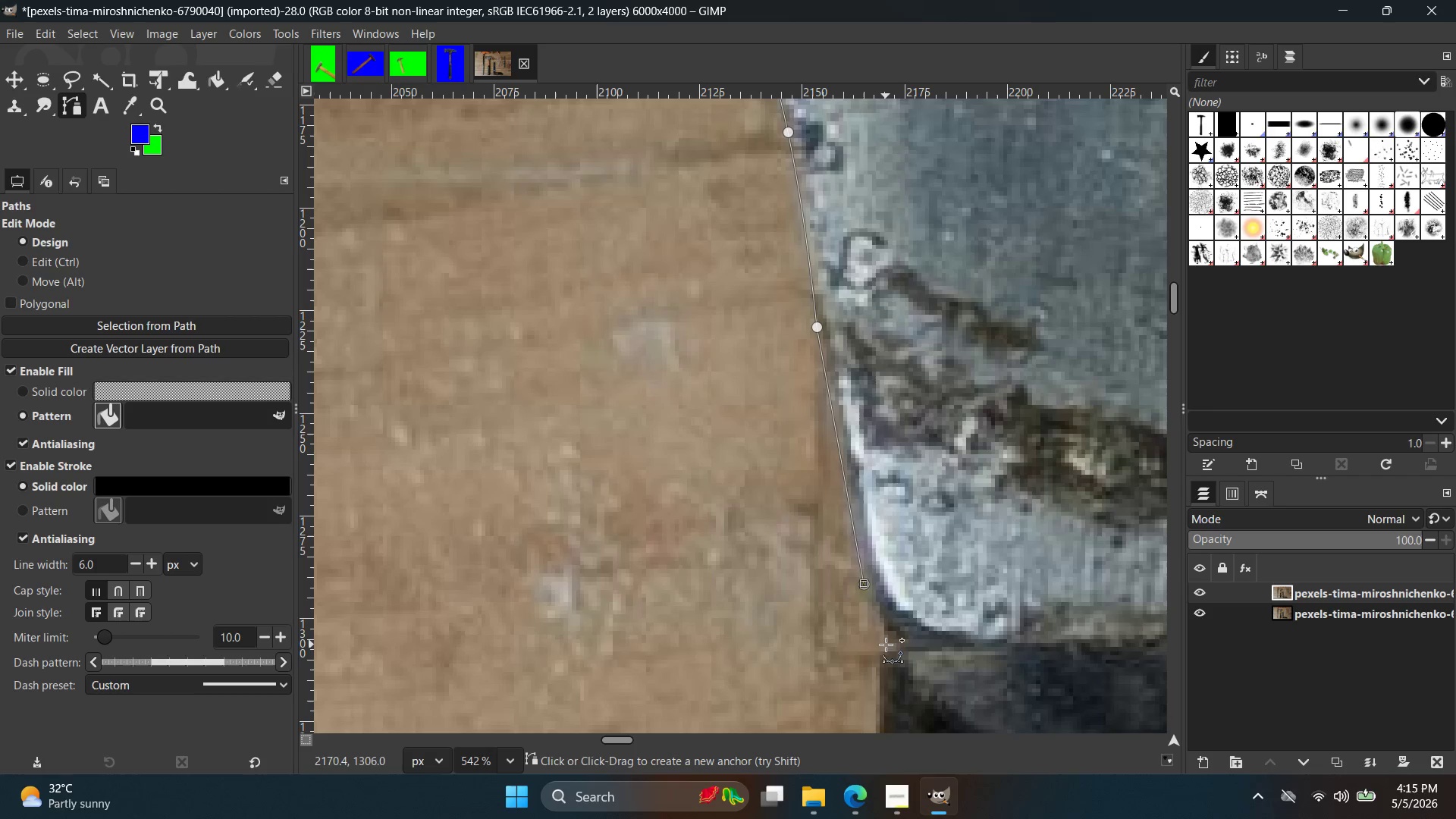 
key(Control+ControlLeft)
 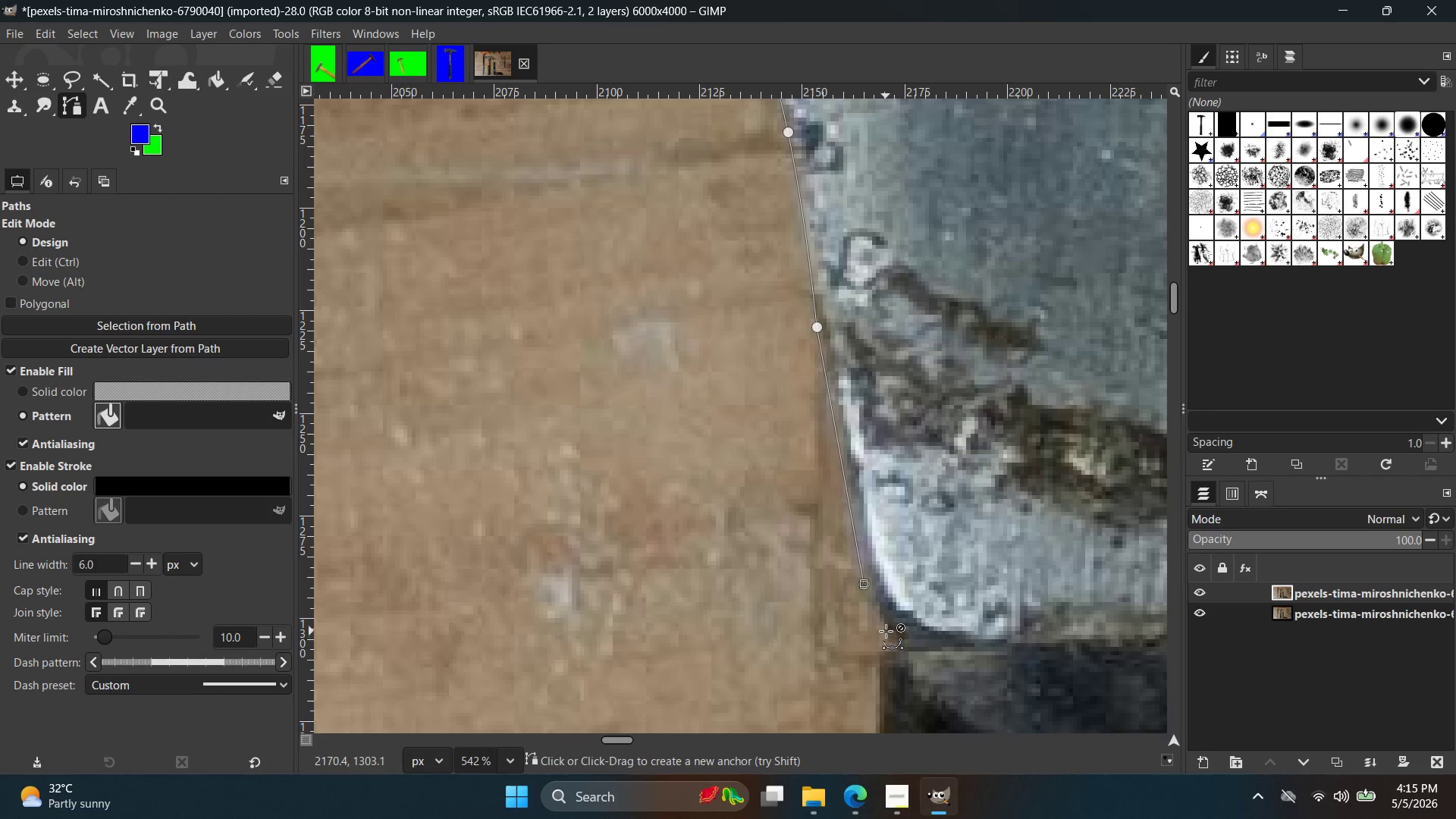 
key(Control+Z)
 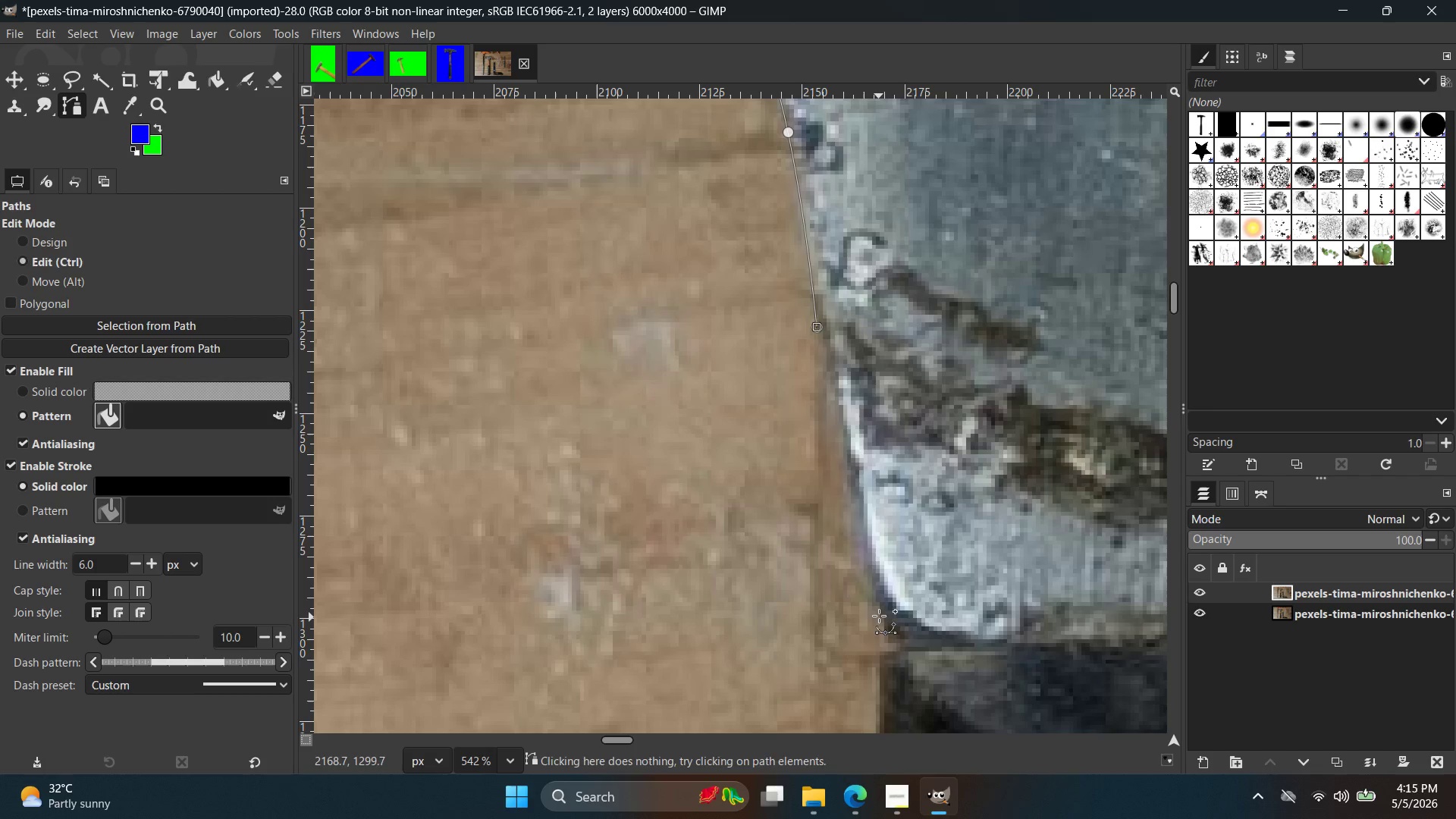 
left_click_drag(start_coordinate=[879, 616], to_coordinate=[906, 698])
 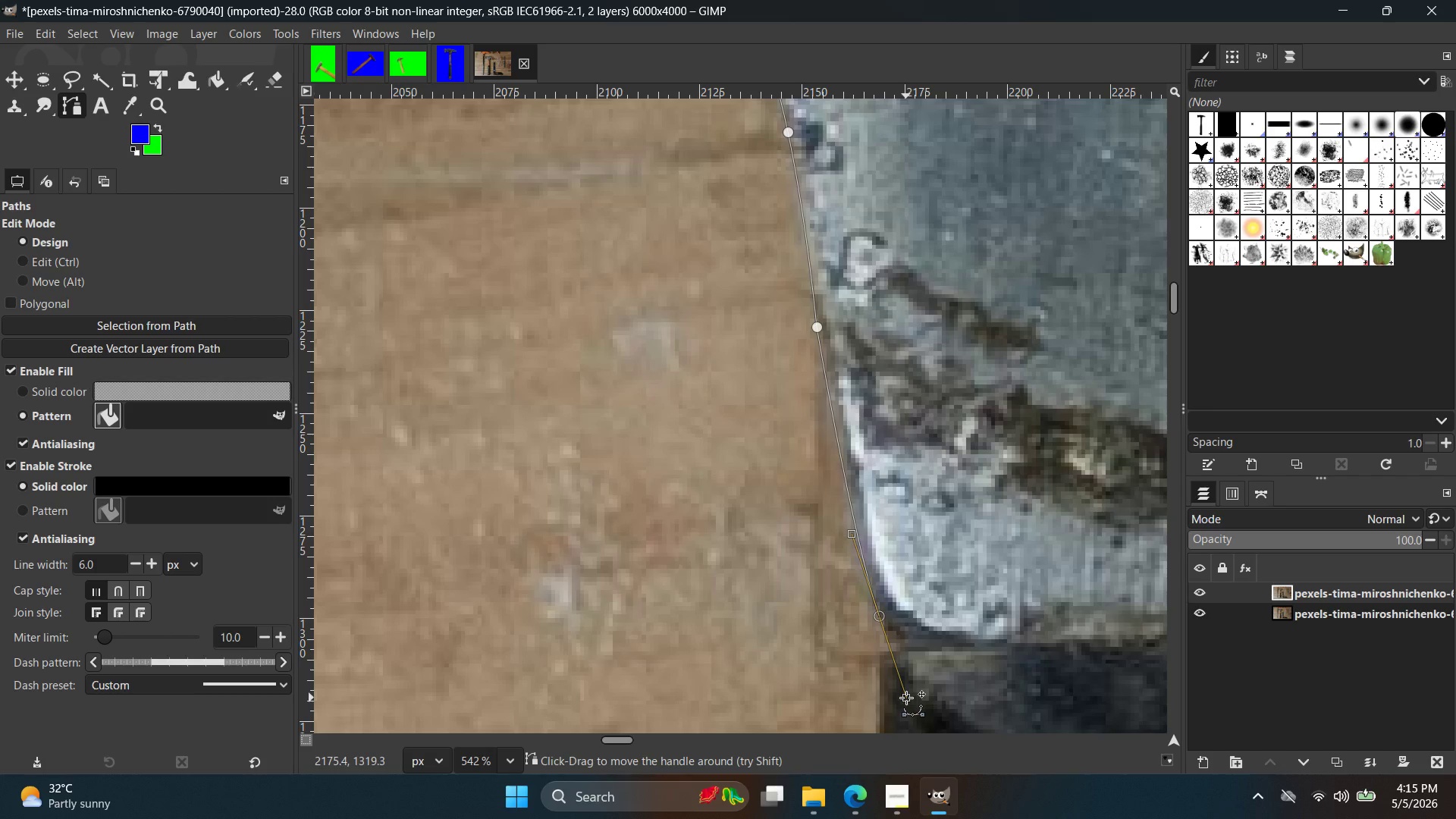 
double_click([906, 698])
 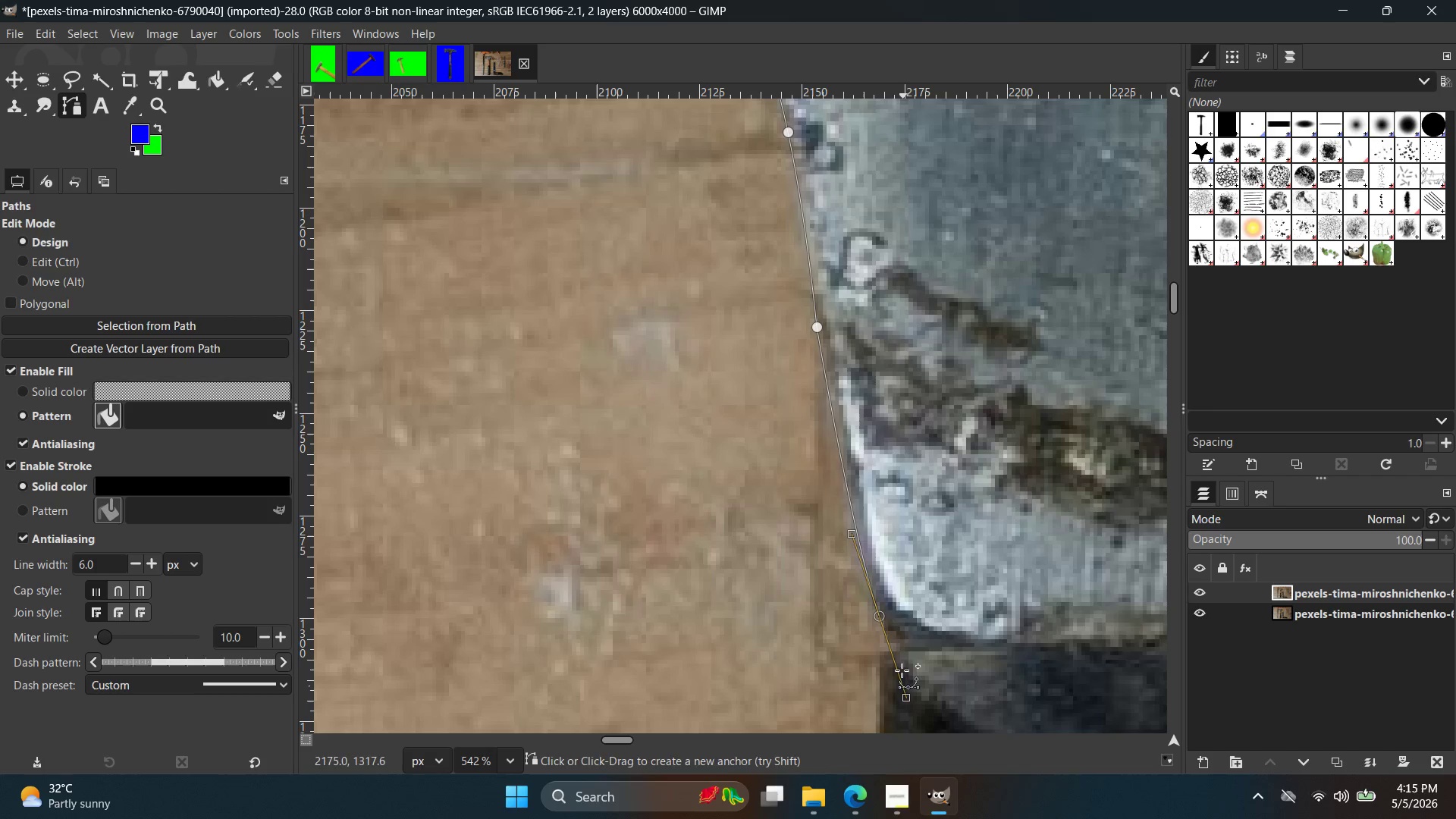 
key(Control+ControlLeft)
 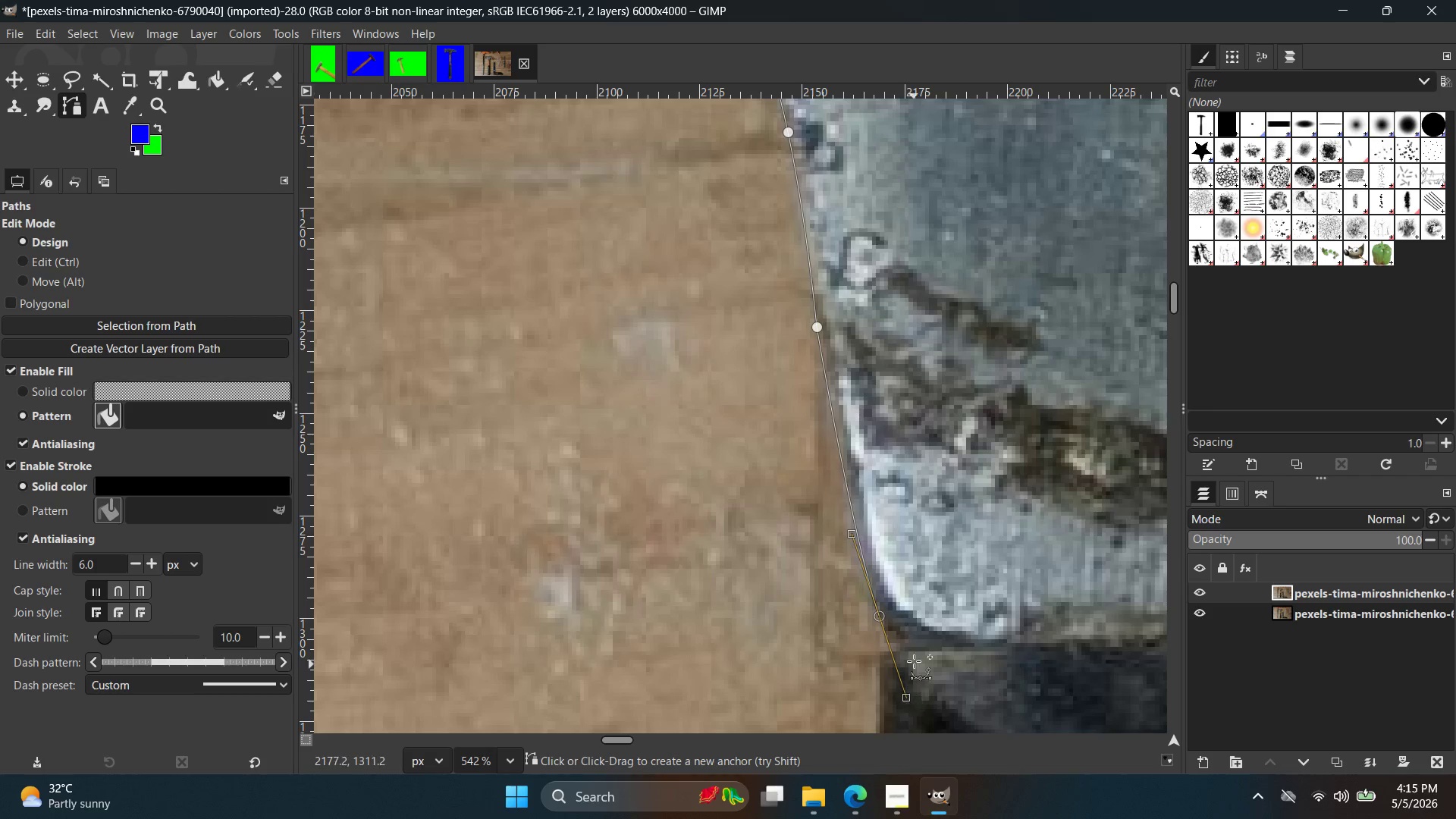 
left_click([907, 650])
 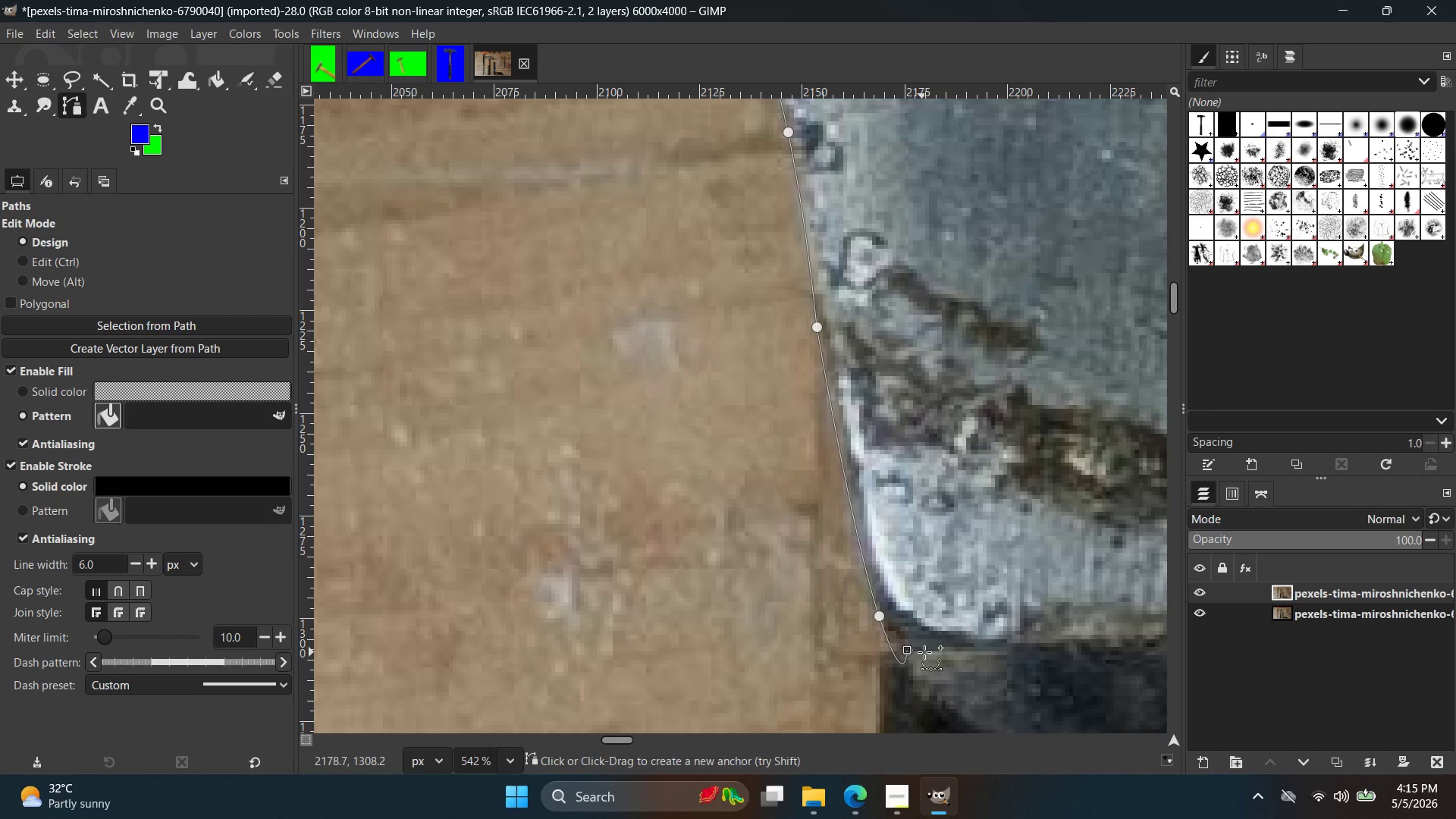 
key(Control+ControlLeft)
 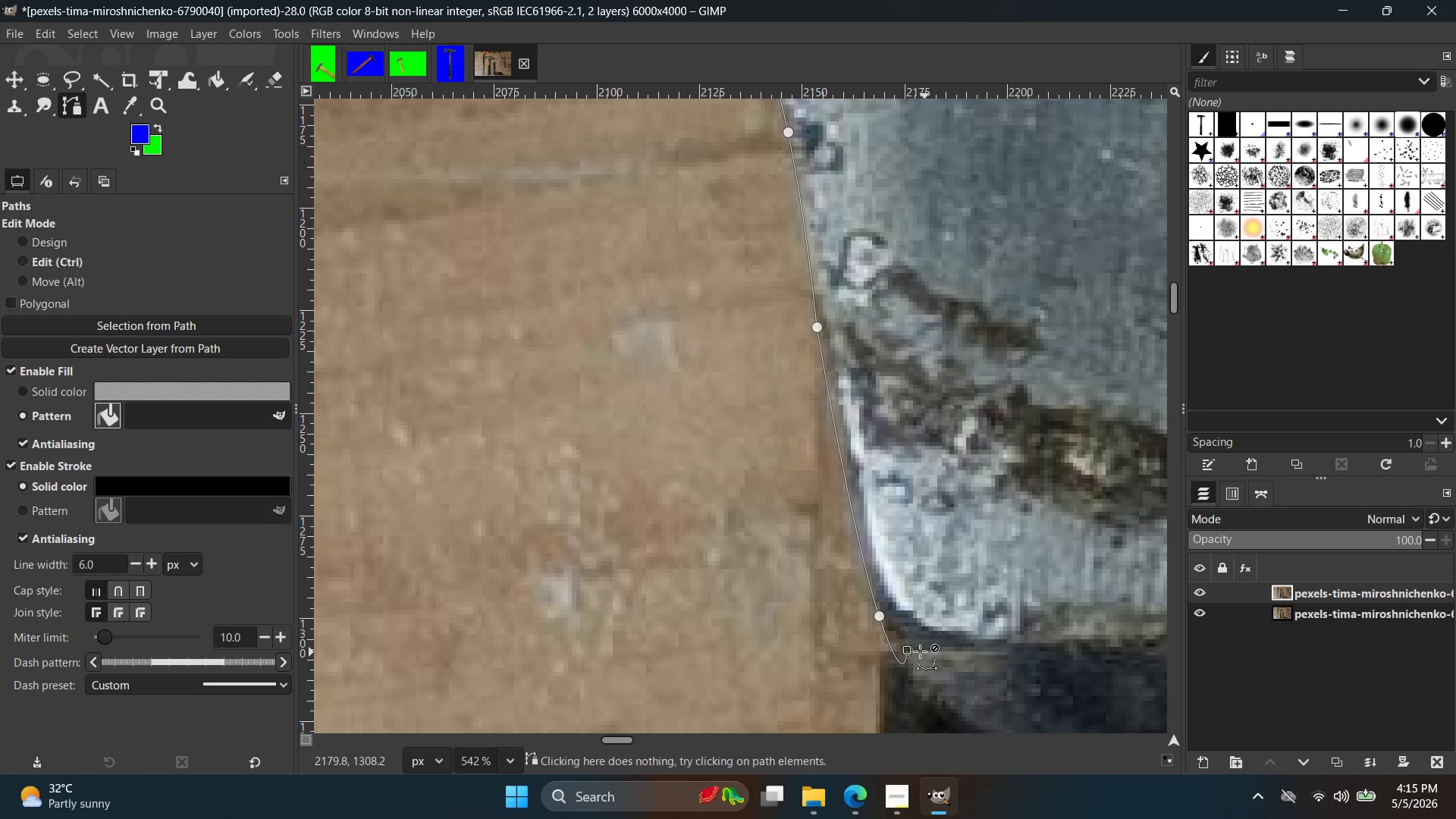 
key(Control+Z)
 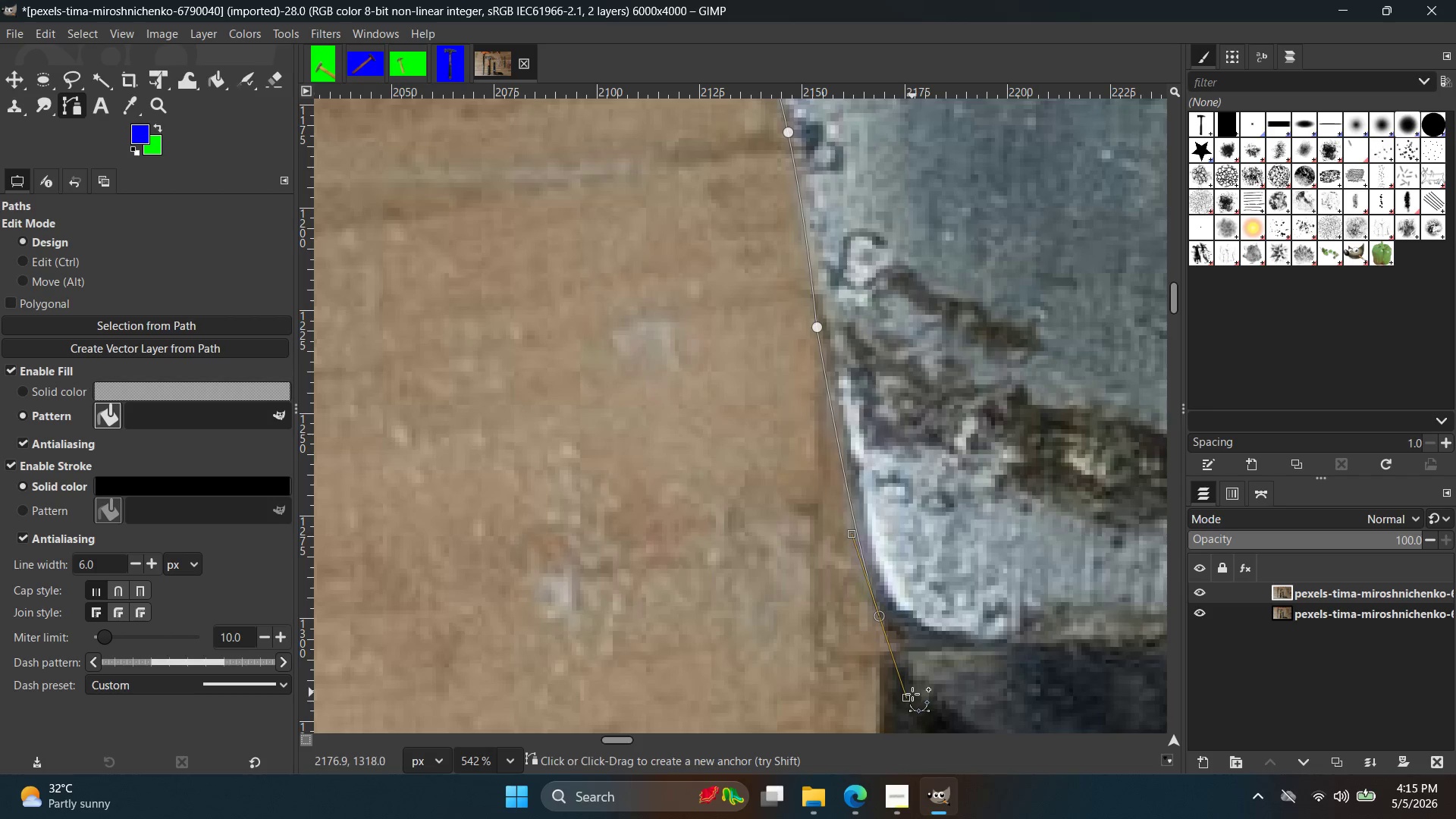 
left_click_drag(start_coordinate=[907, 692], to_coordinate=[892, 639])
 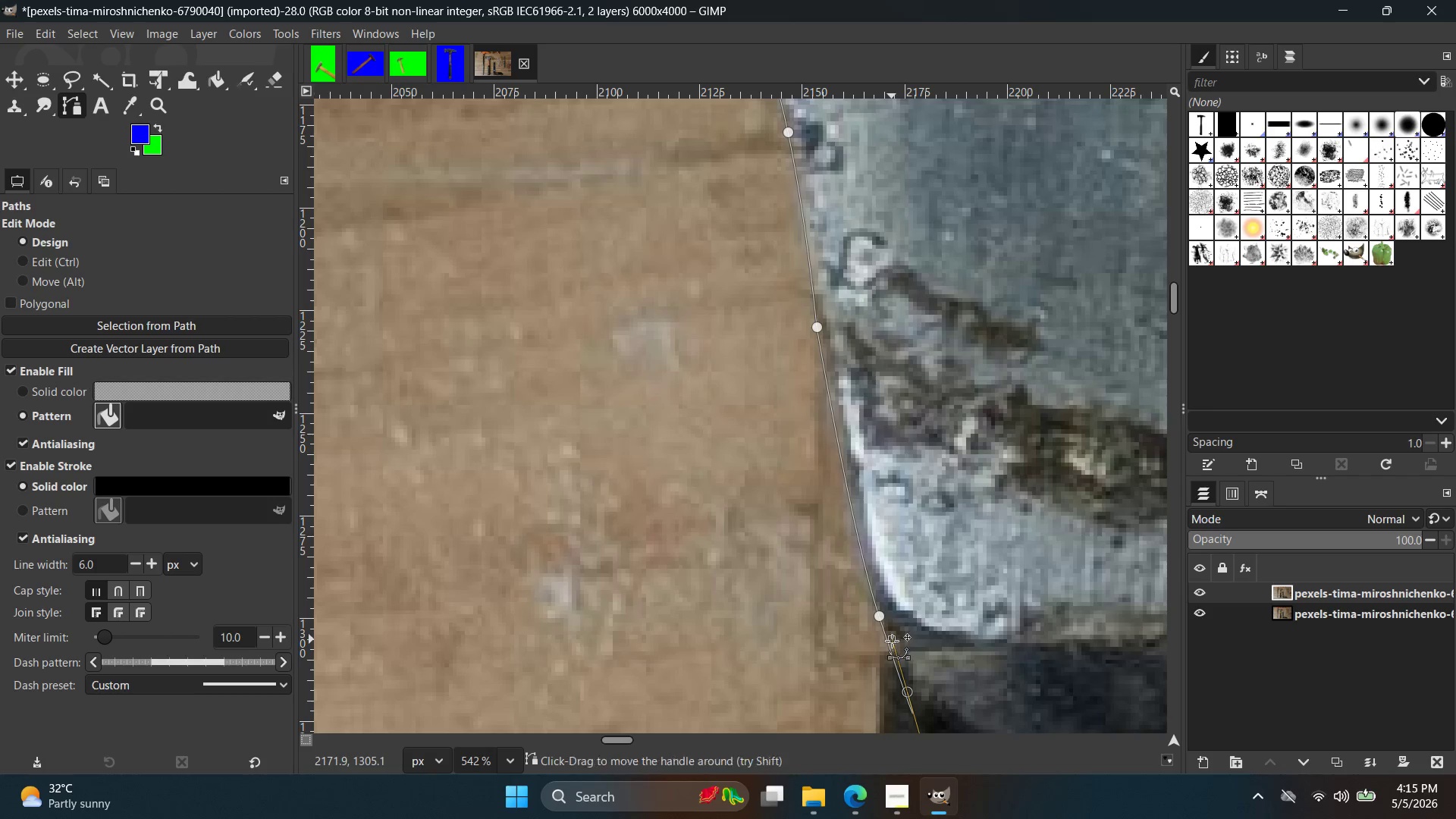 
key(Control+ControlLeft)
 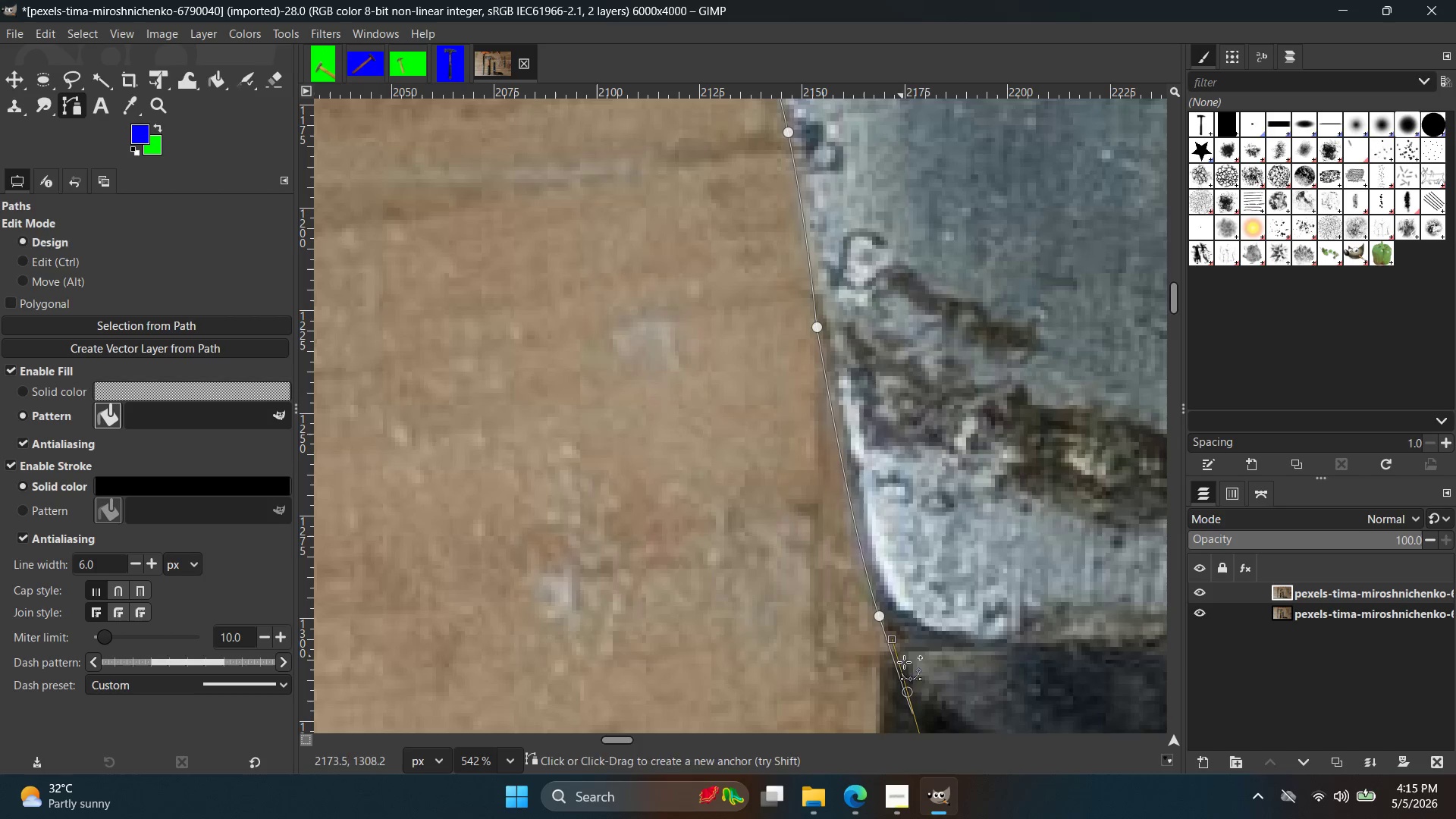 
key(Control+Z)
 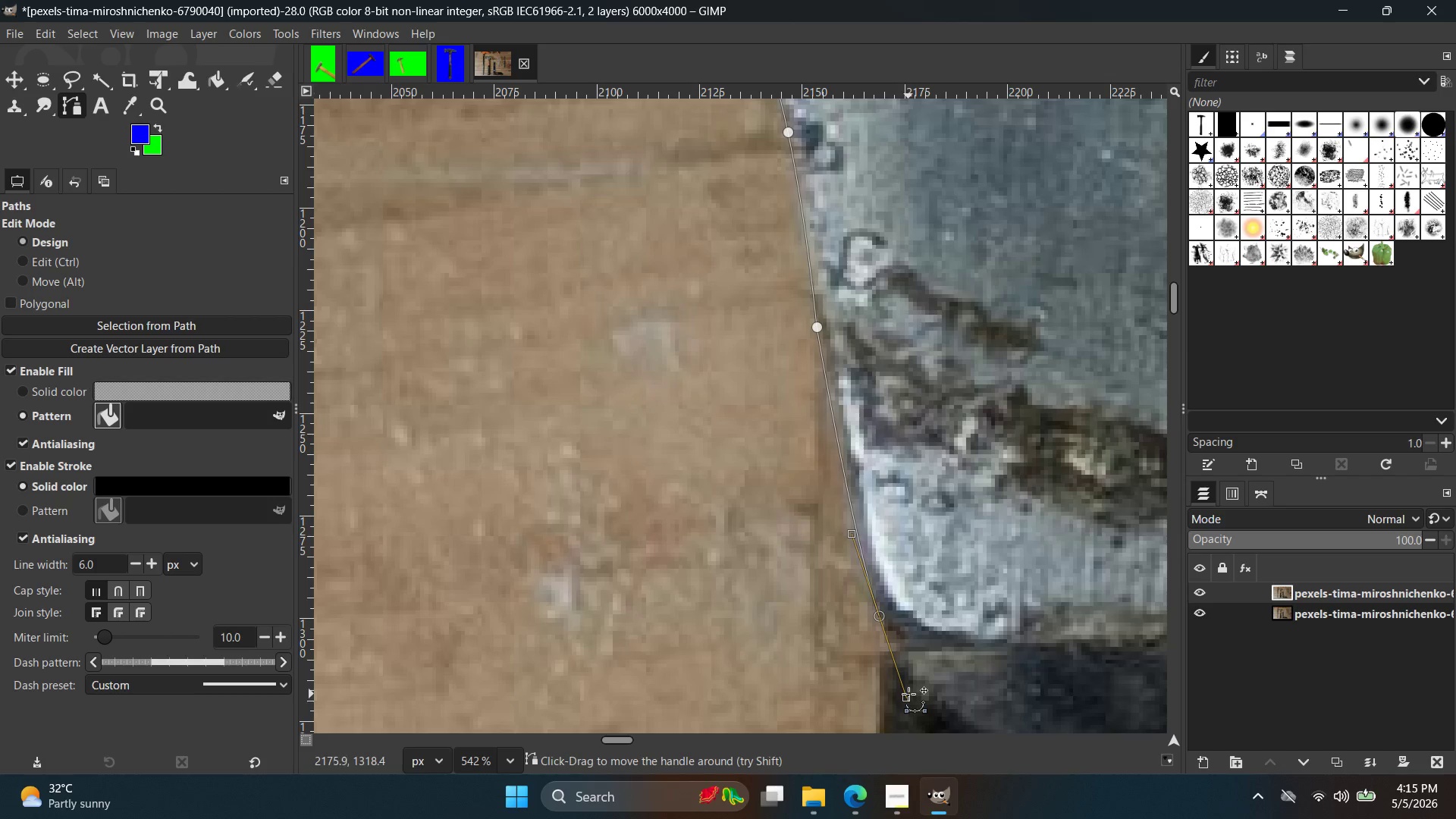 
left_click_drag(start_coordinate=[909, 700], to_coordinate=[880, 616])
 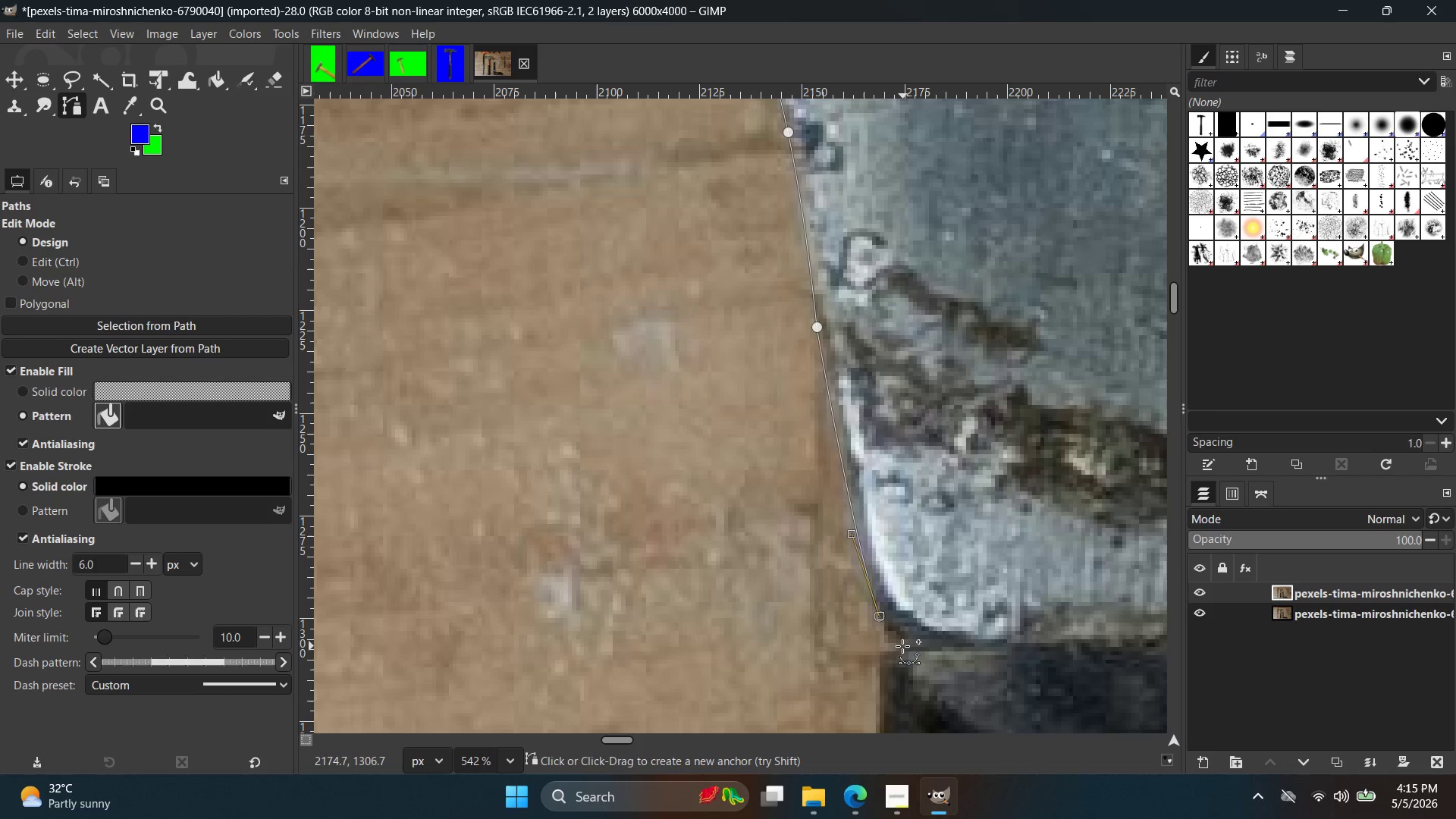 
left_click_drag(start_coordinate=[902, 646], to_coordinate=[920, 648])
 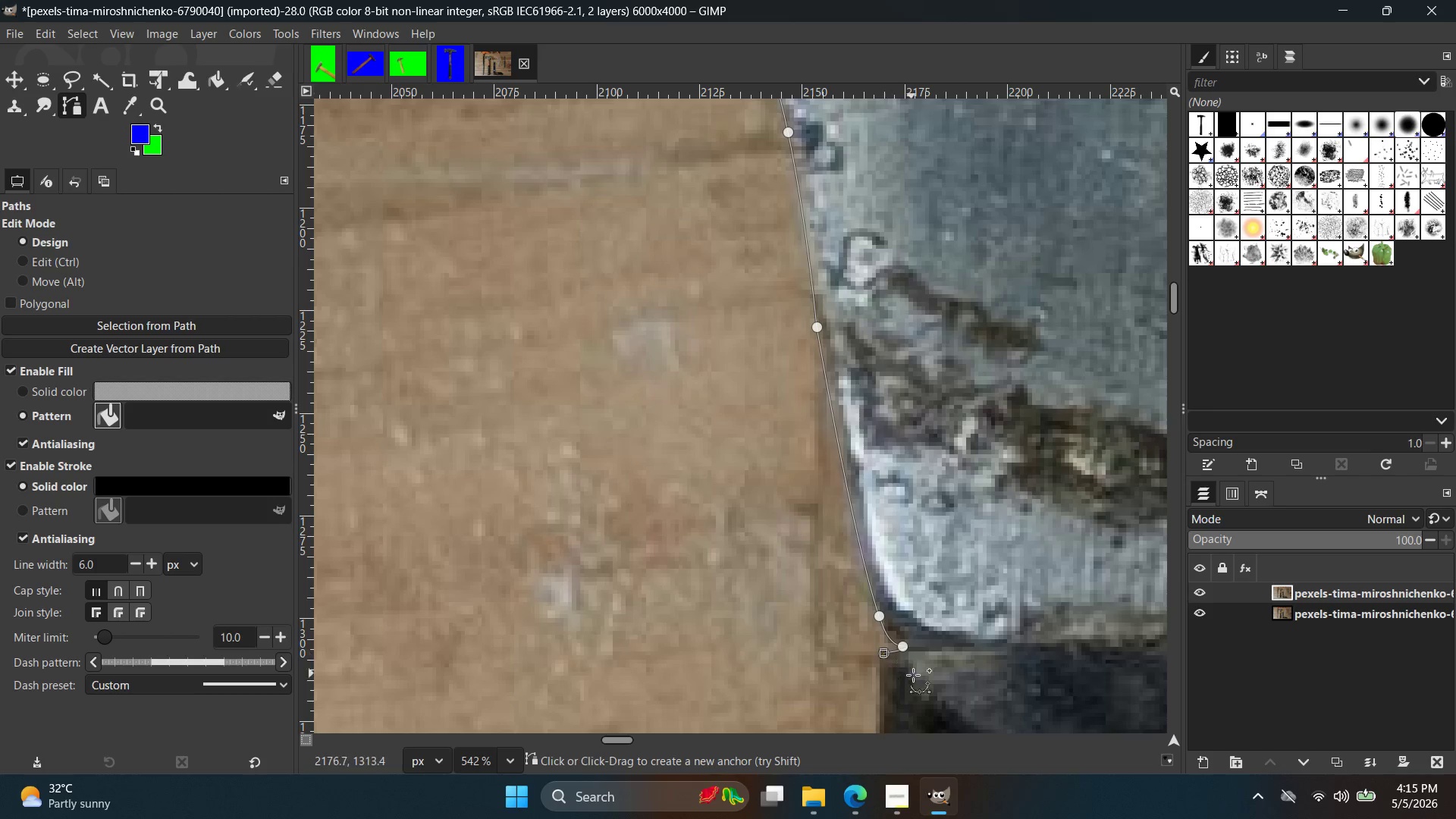 
key(Control+ControlLeft)
 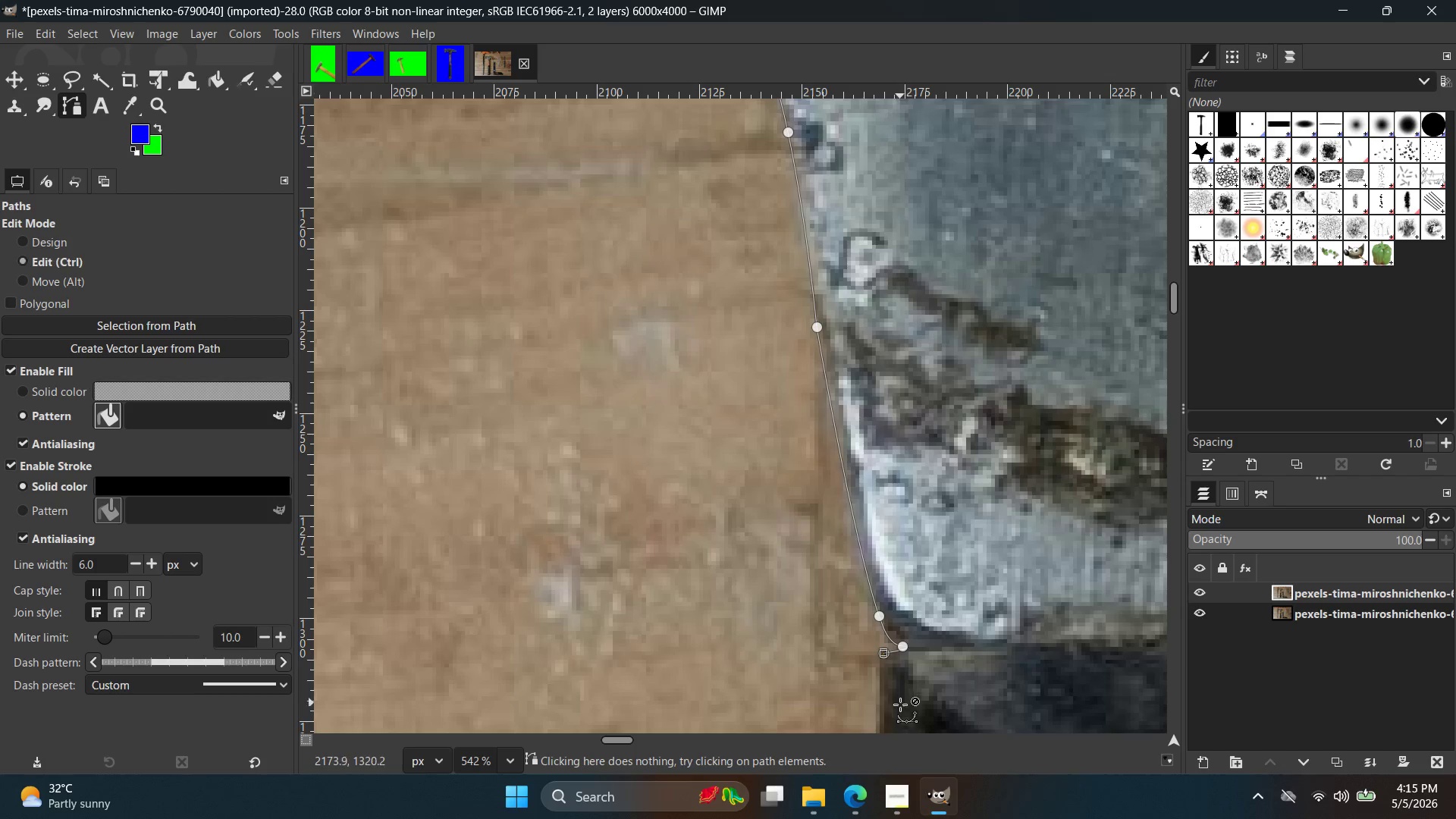 
hold_key(key=Space, duration=0.33)
 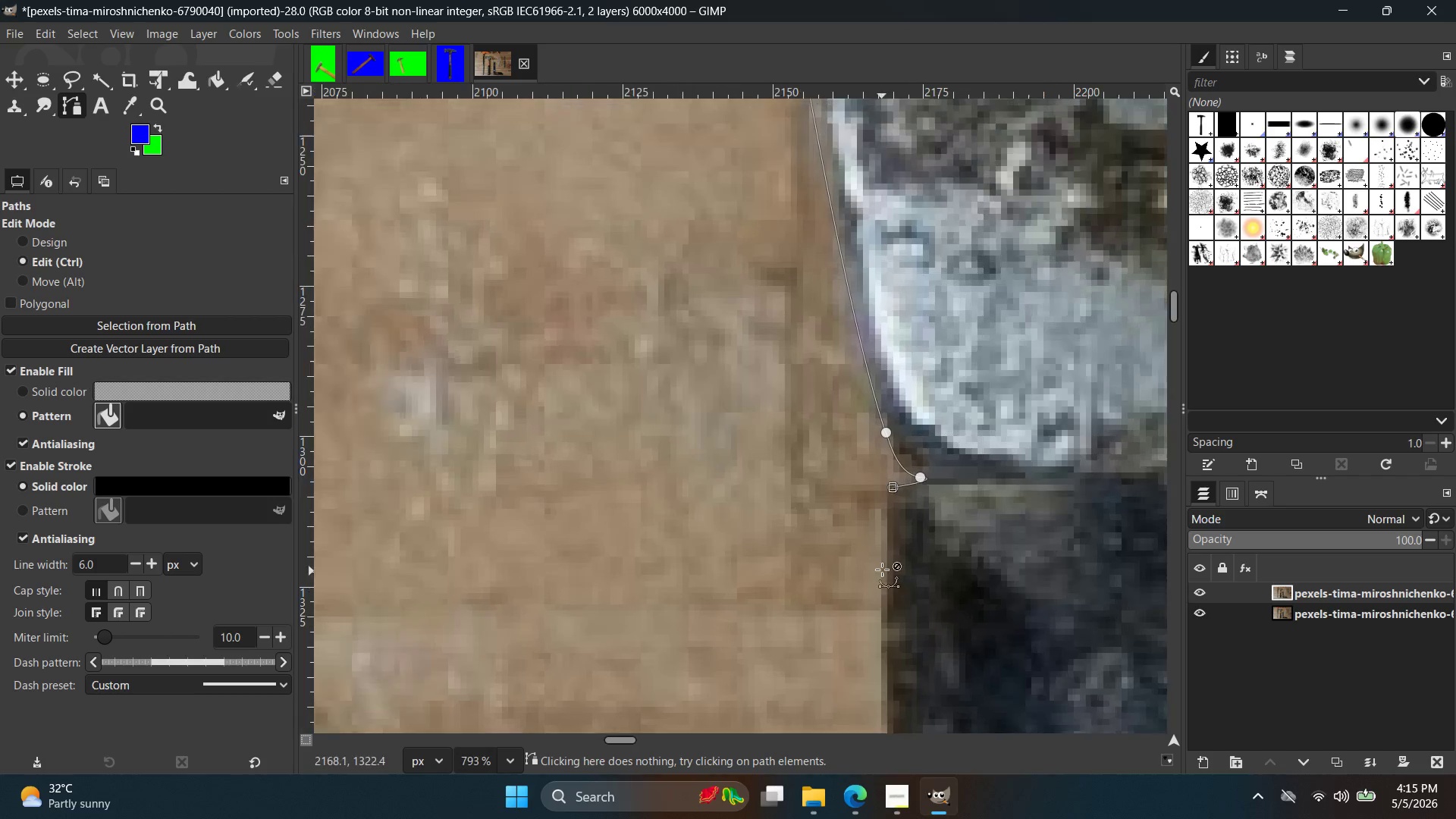 
hold_key(key=ControlLeft, duration=0.7)
 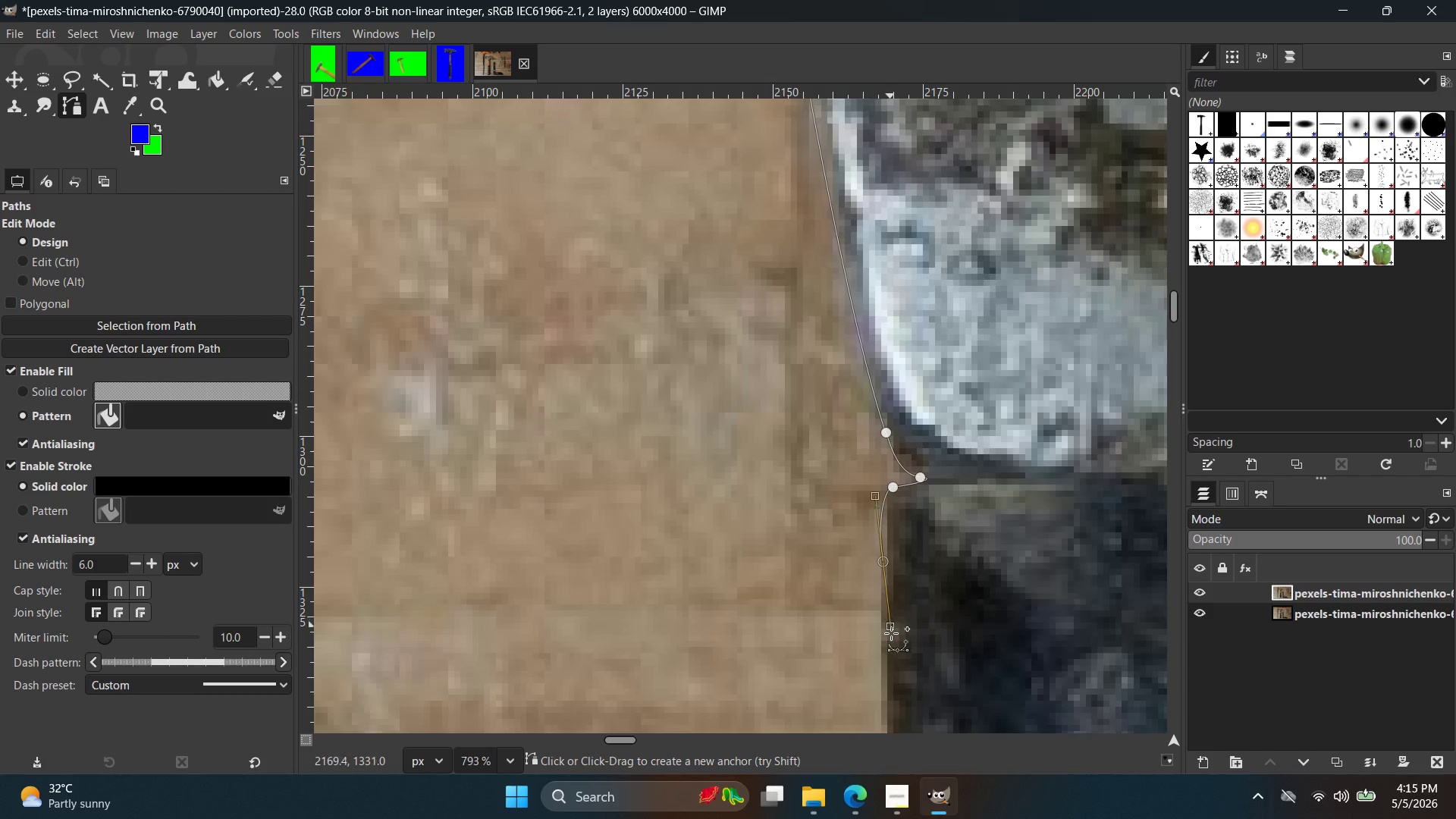 
left_click_drag(start_coordinate=[883, 561], to_coordinate=[883, 628])
 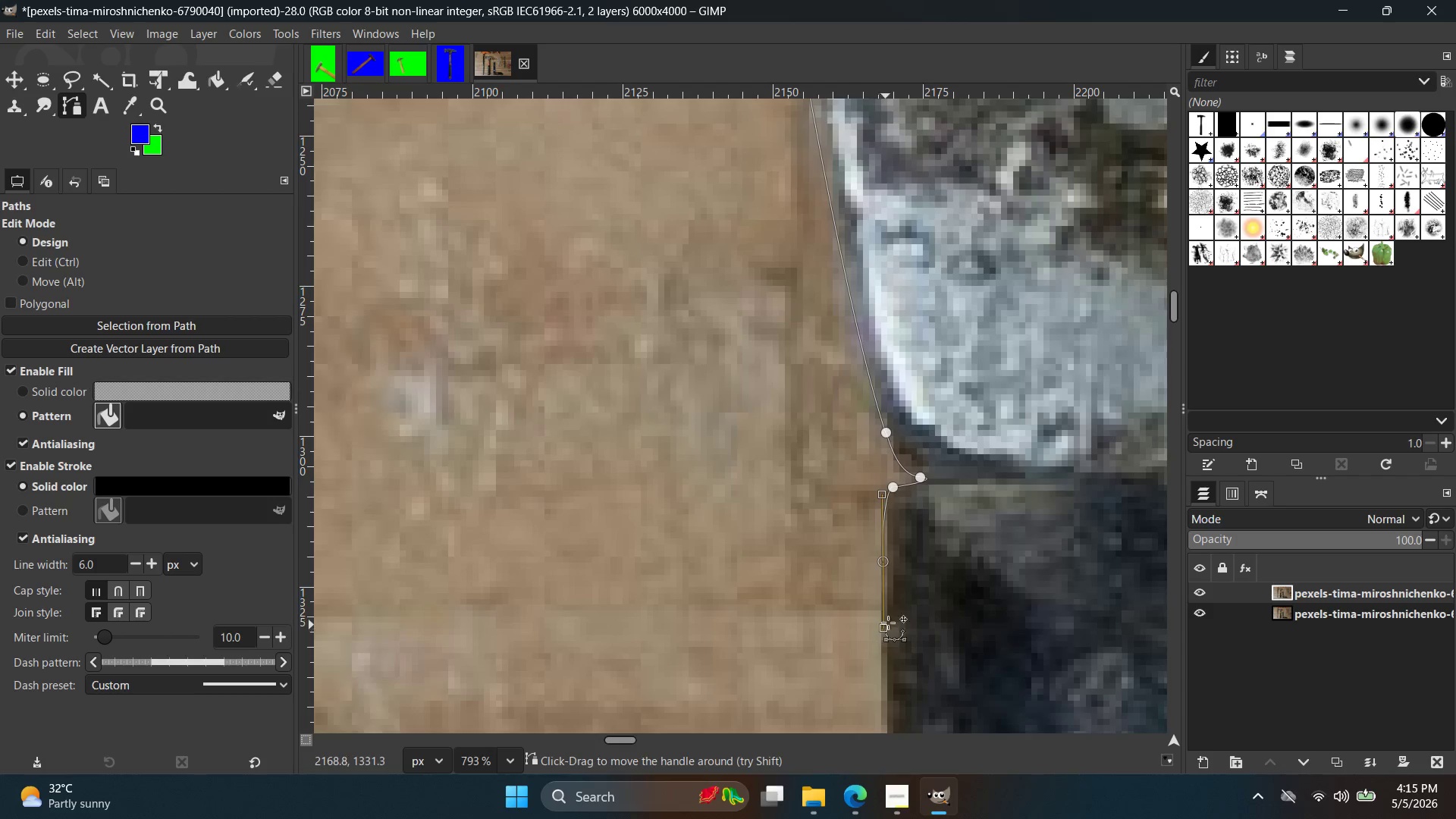 
scroll: coordinate [884, 581], scroll_direction: up, amount: 4.0
 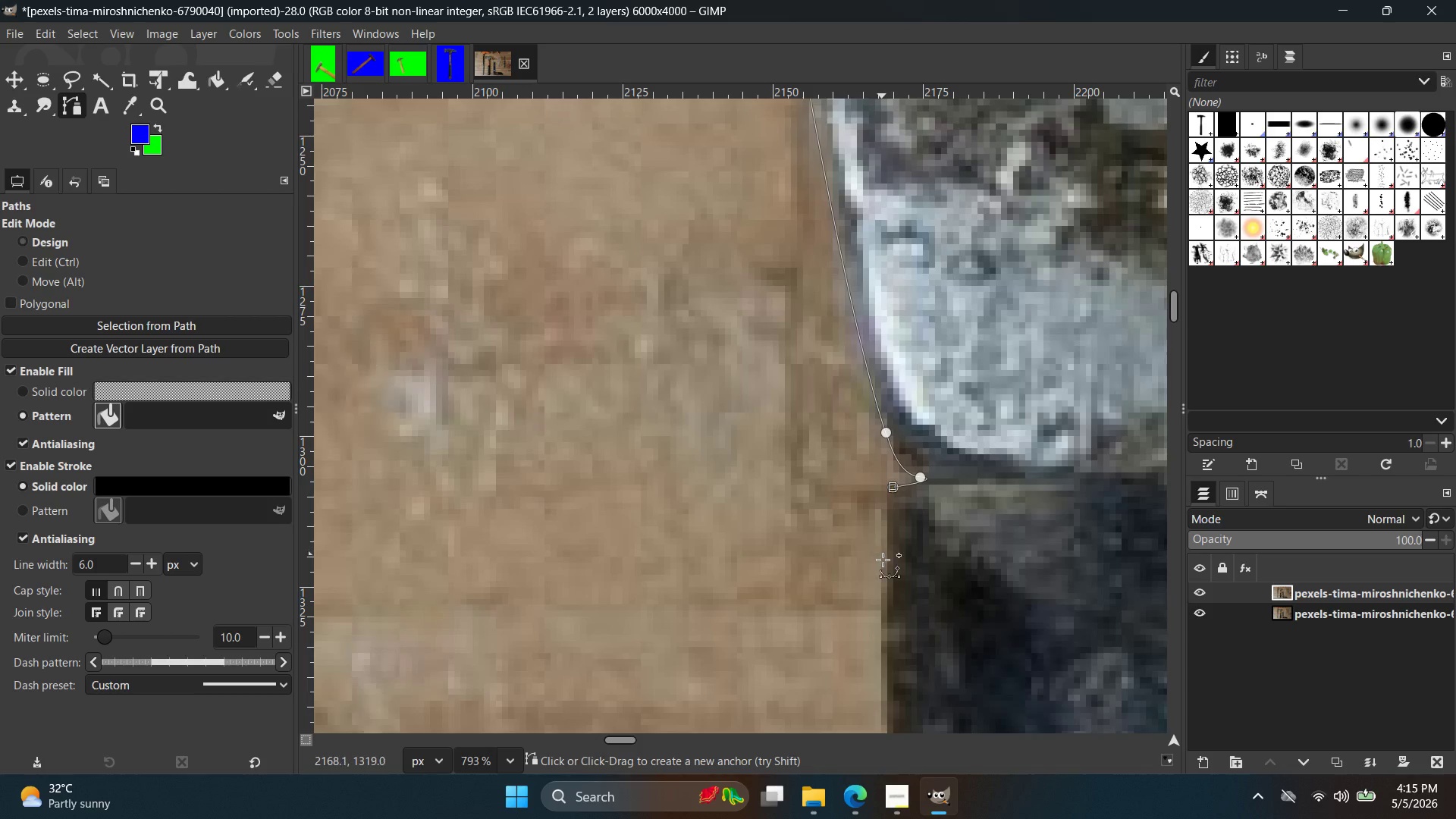 
key(Control+ControlLeft)
 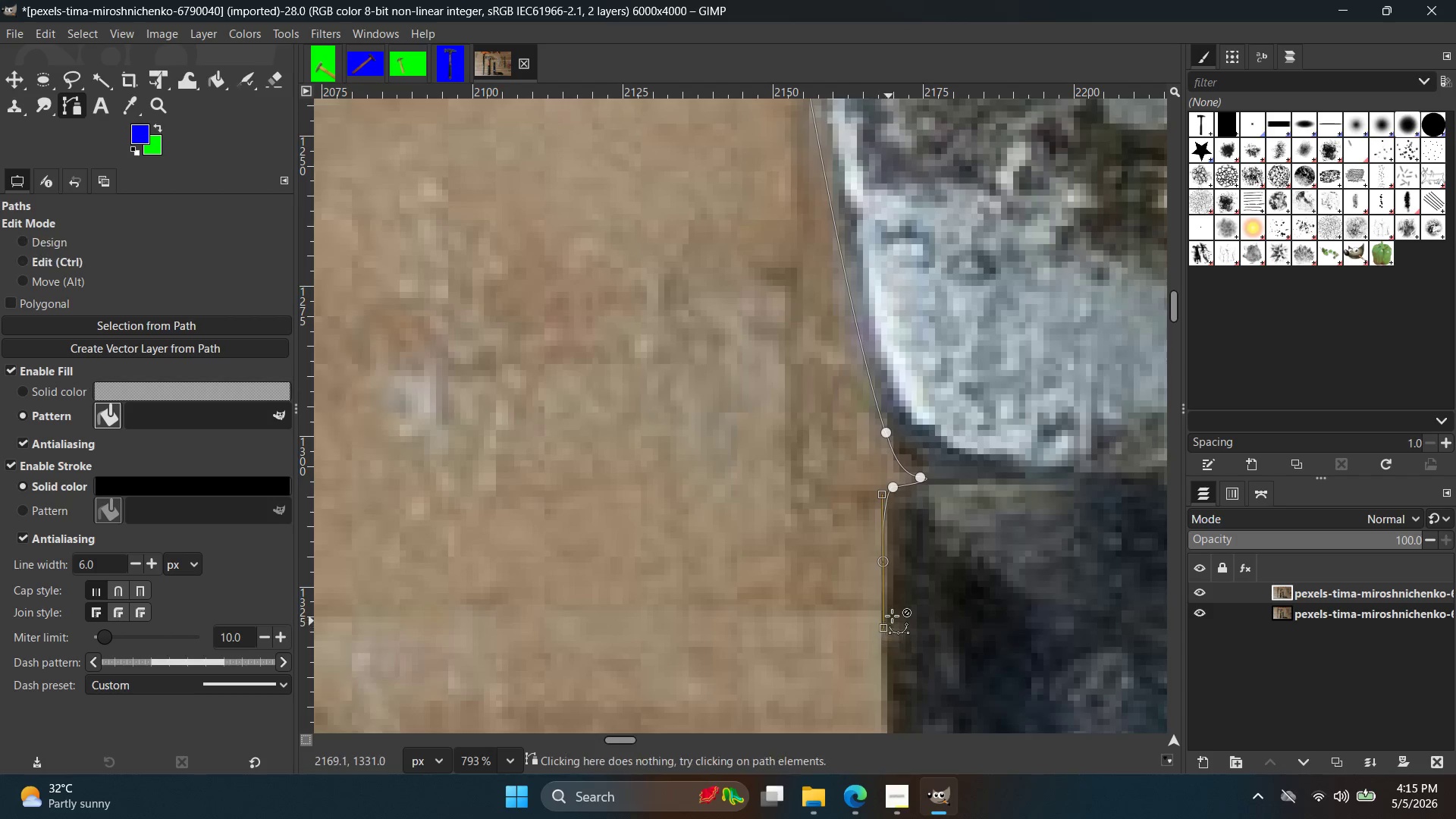 
key(Control+Z)
 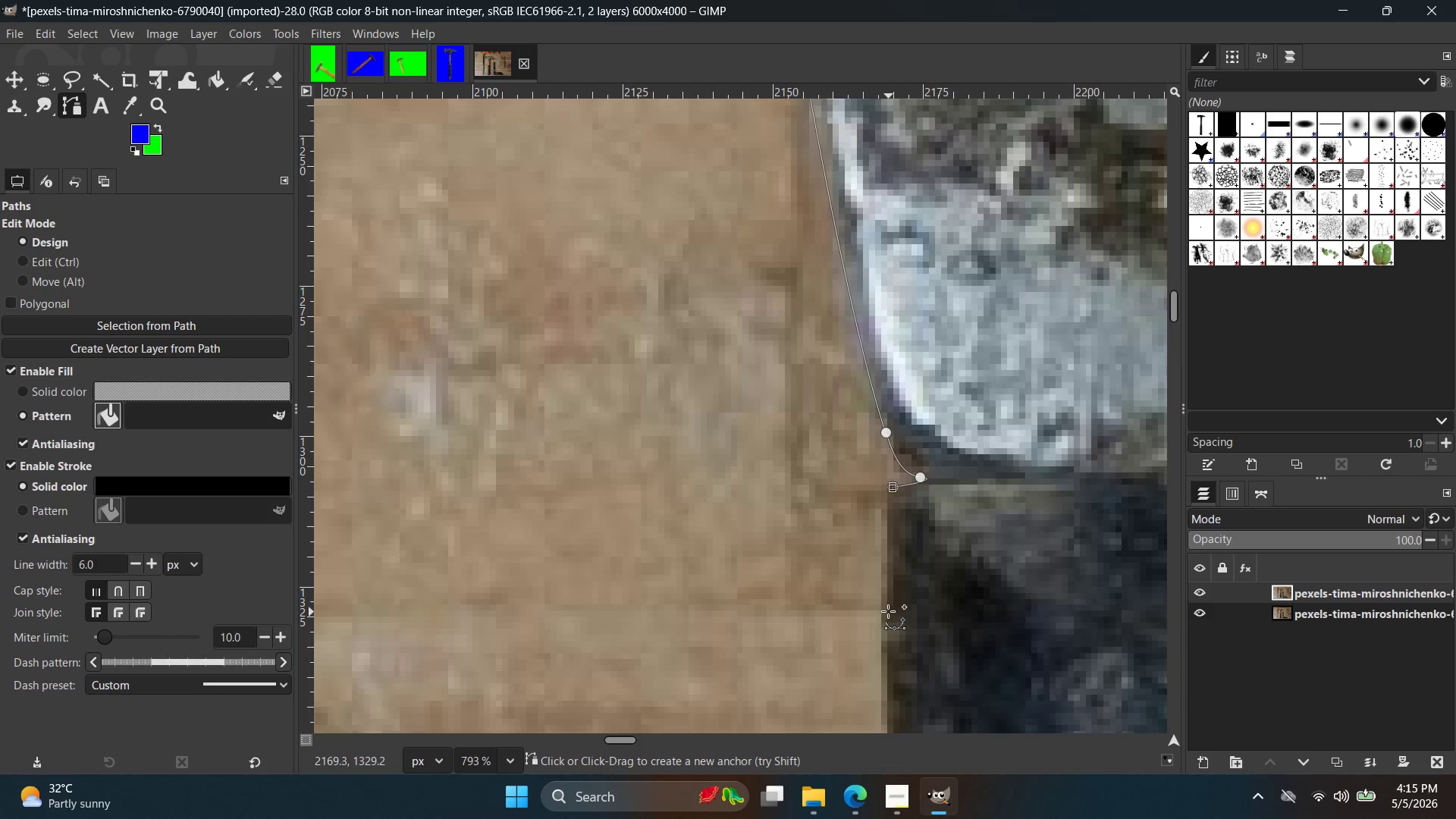 
left_click_drag(start_coordinate=[884, 607], to_coordinate=[890, 708])
 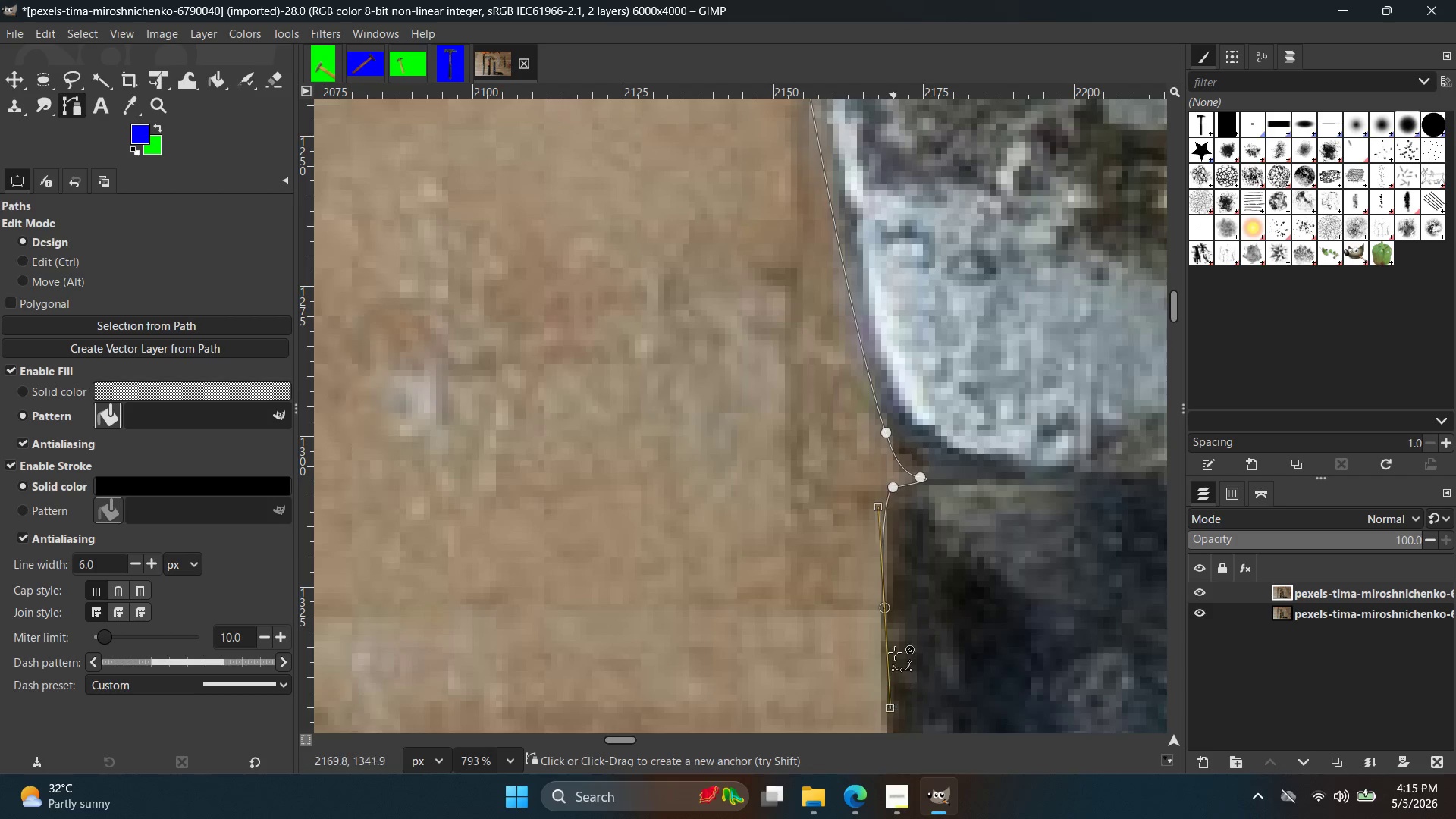 
key(Control+ControlLeft)
 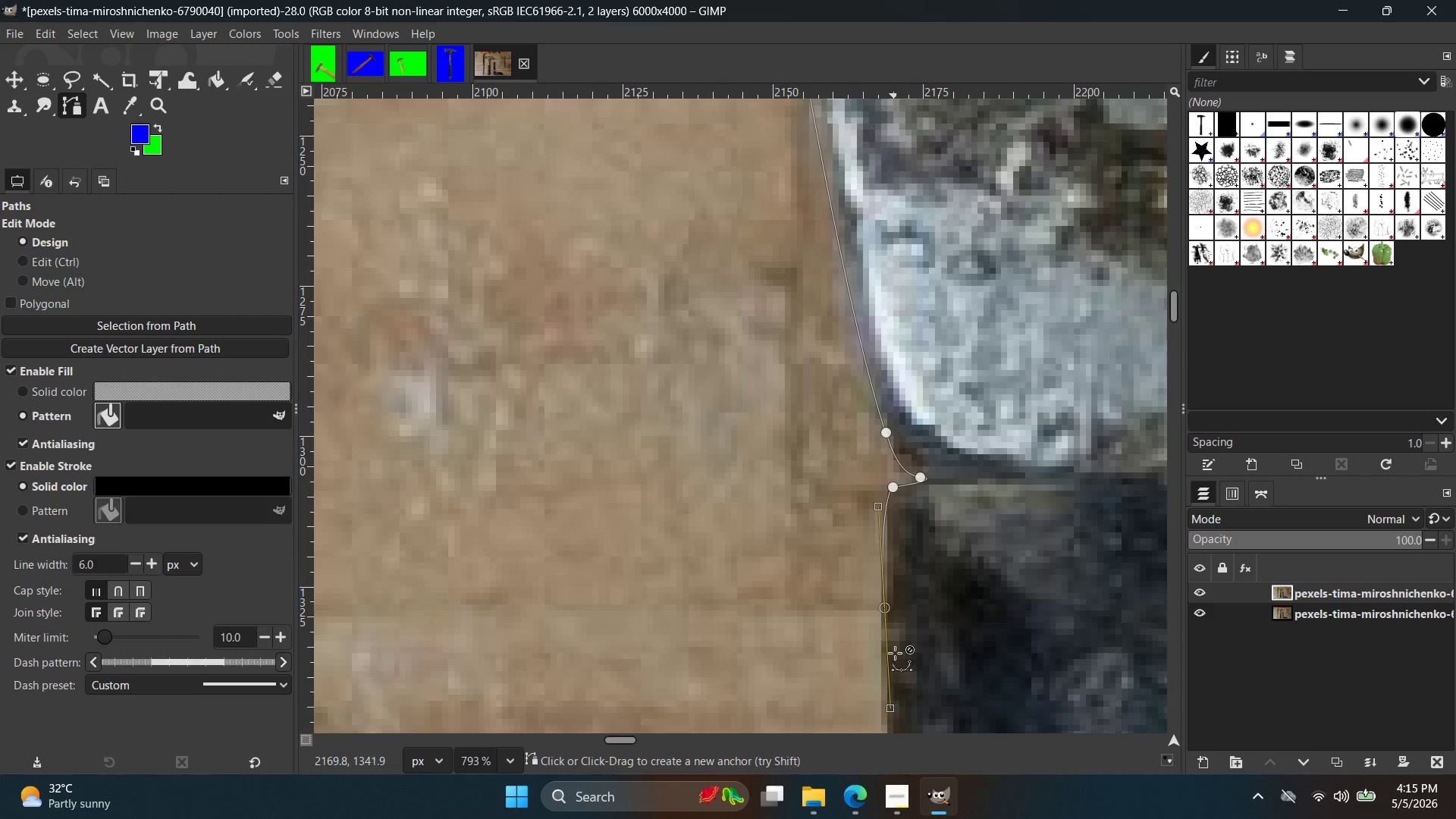 
key(Control+Z)
 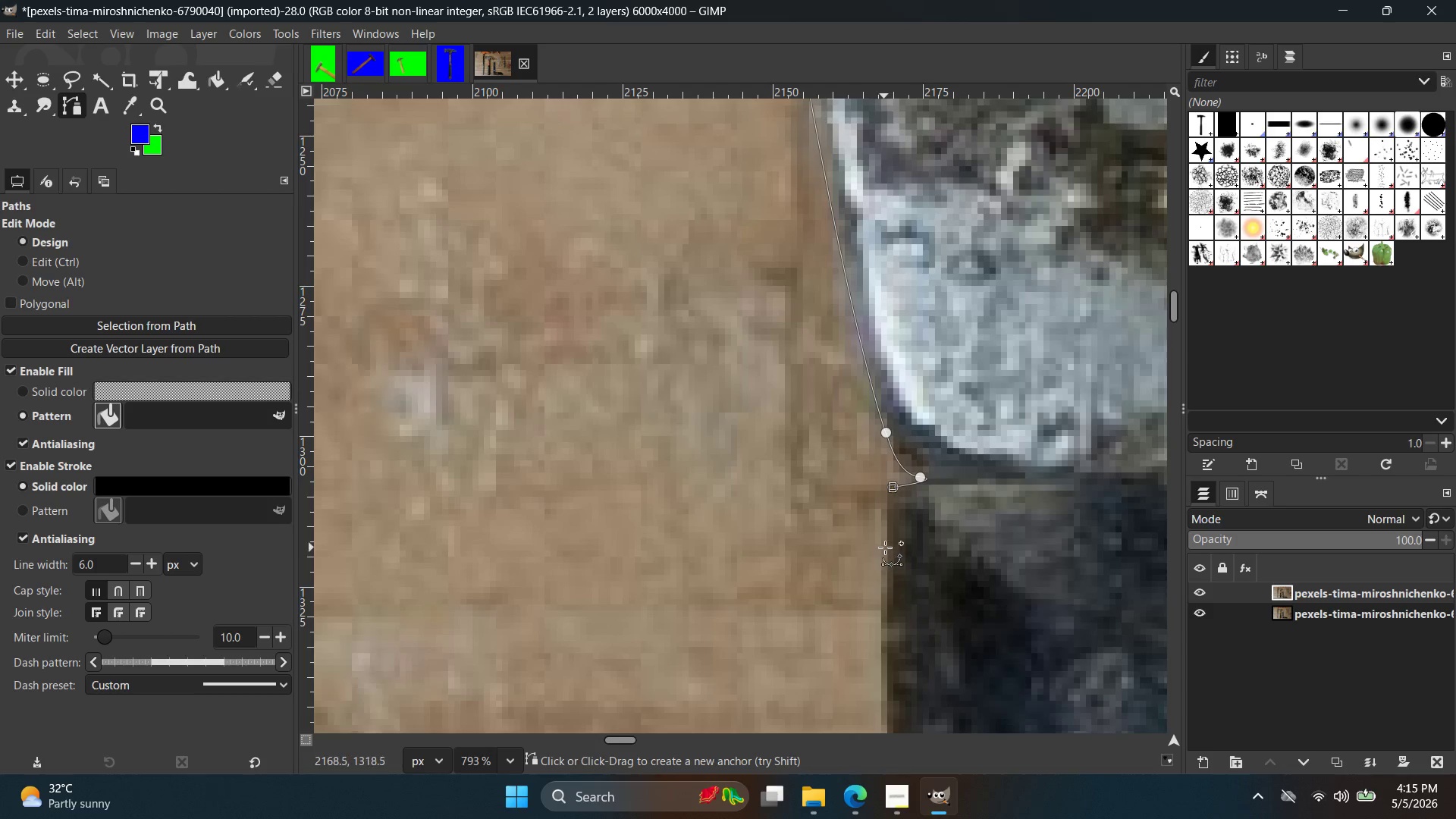 
left_click_drag(start_coordinate=[889, 532], to_coordinate=[896, 593])
 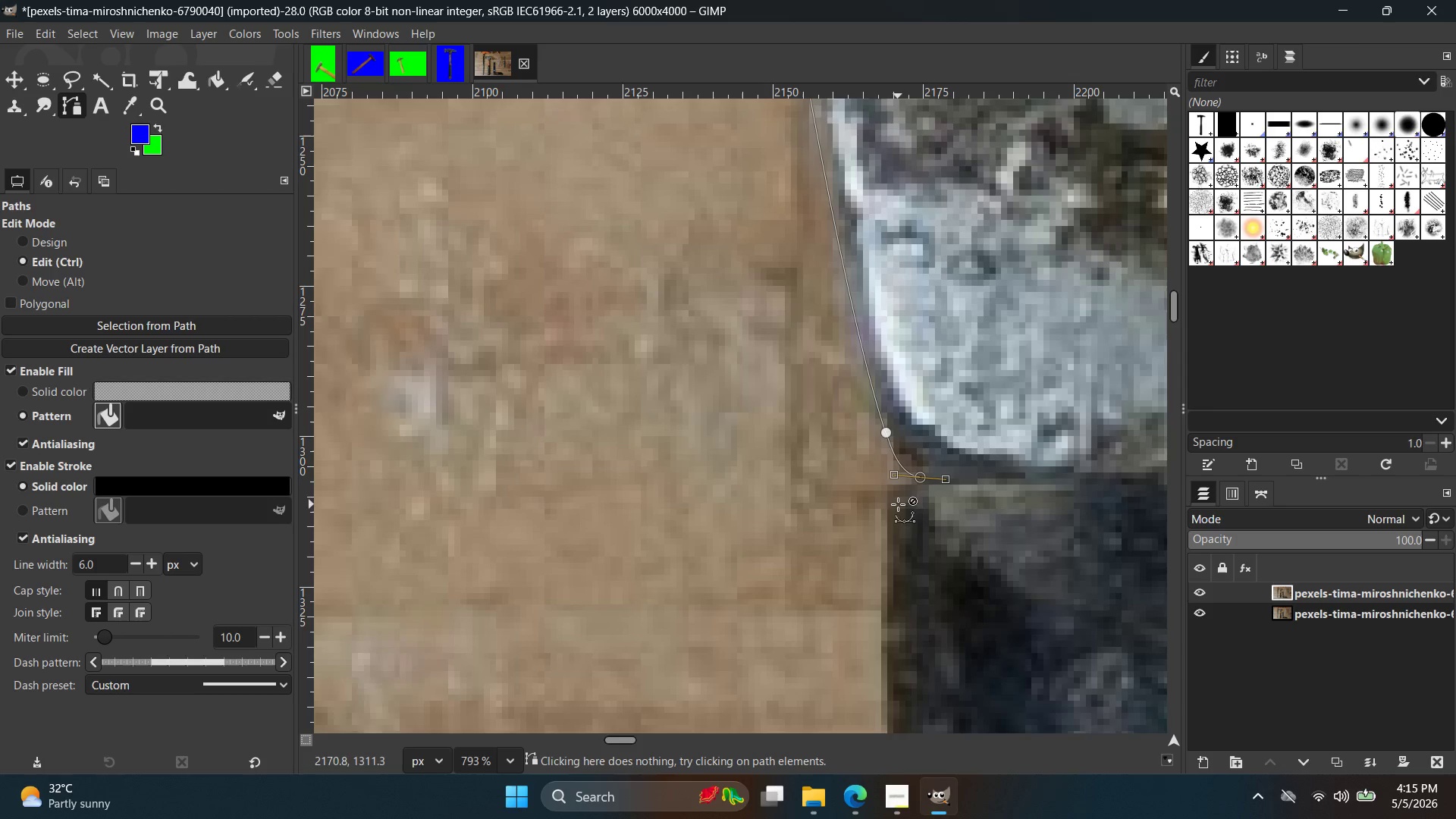 
key(Control+Z)
 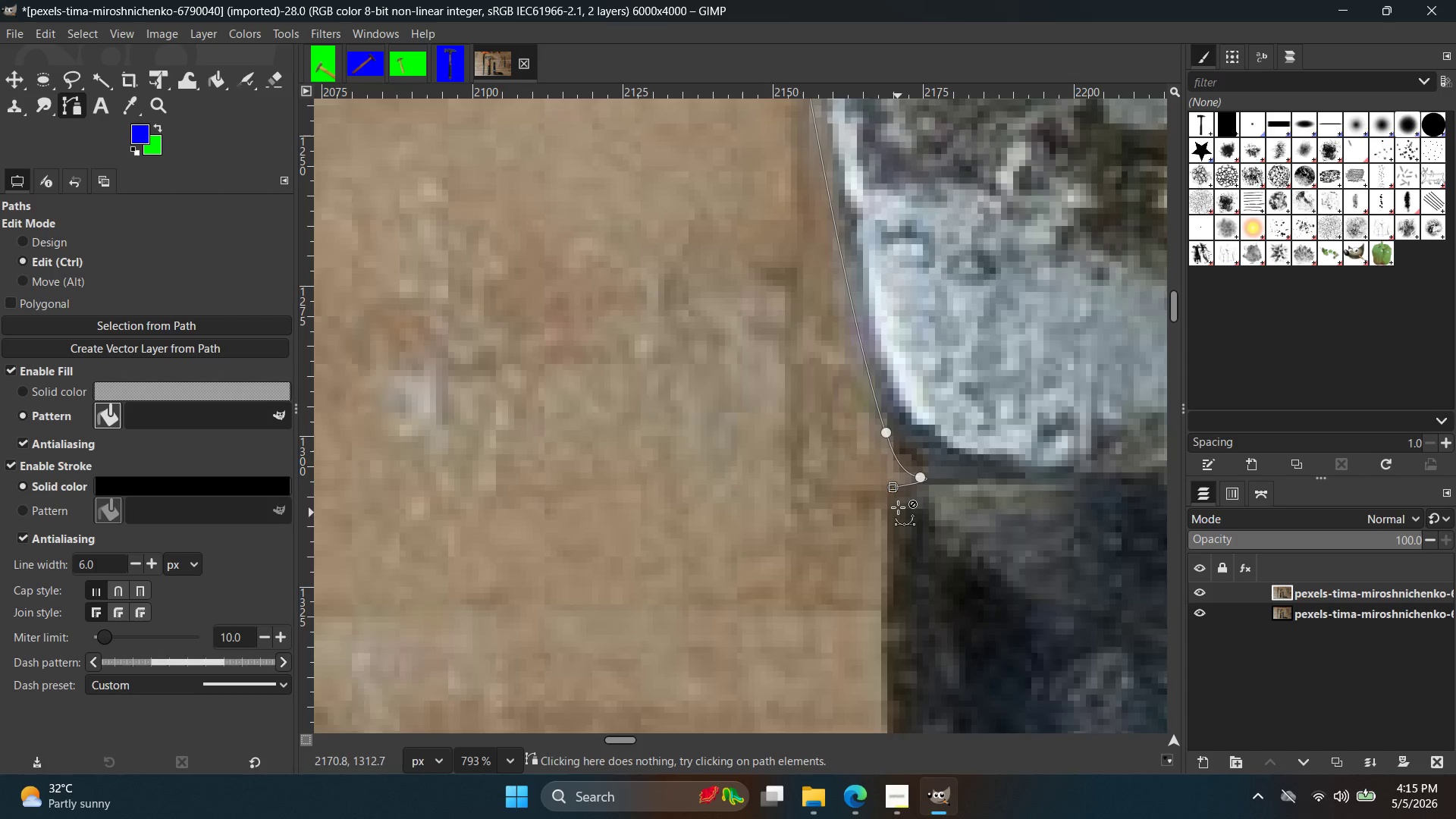 
key(Control+Z)
 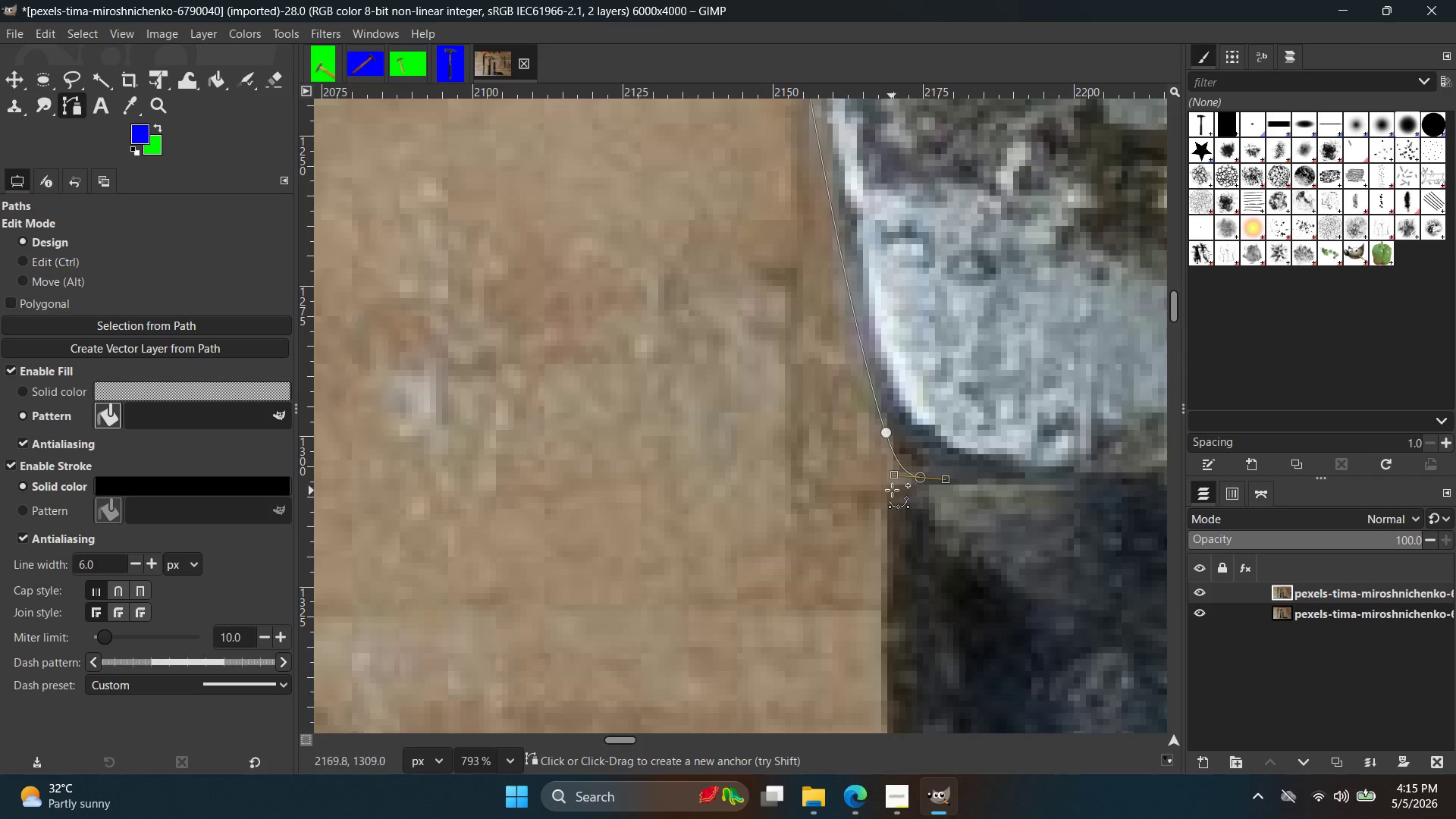 
left_click([891, 490])
 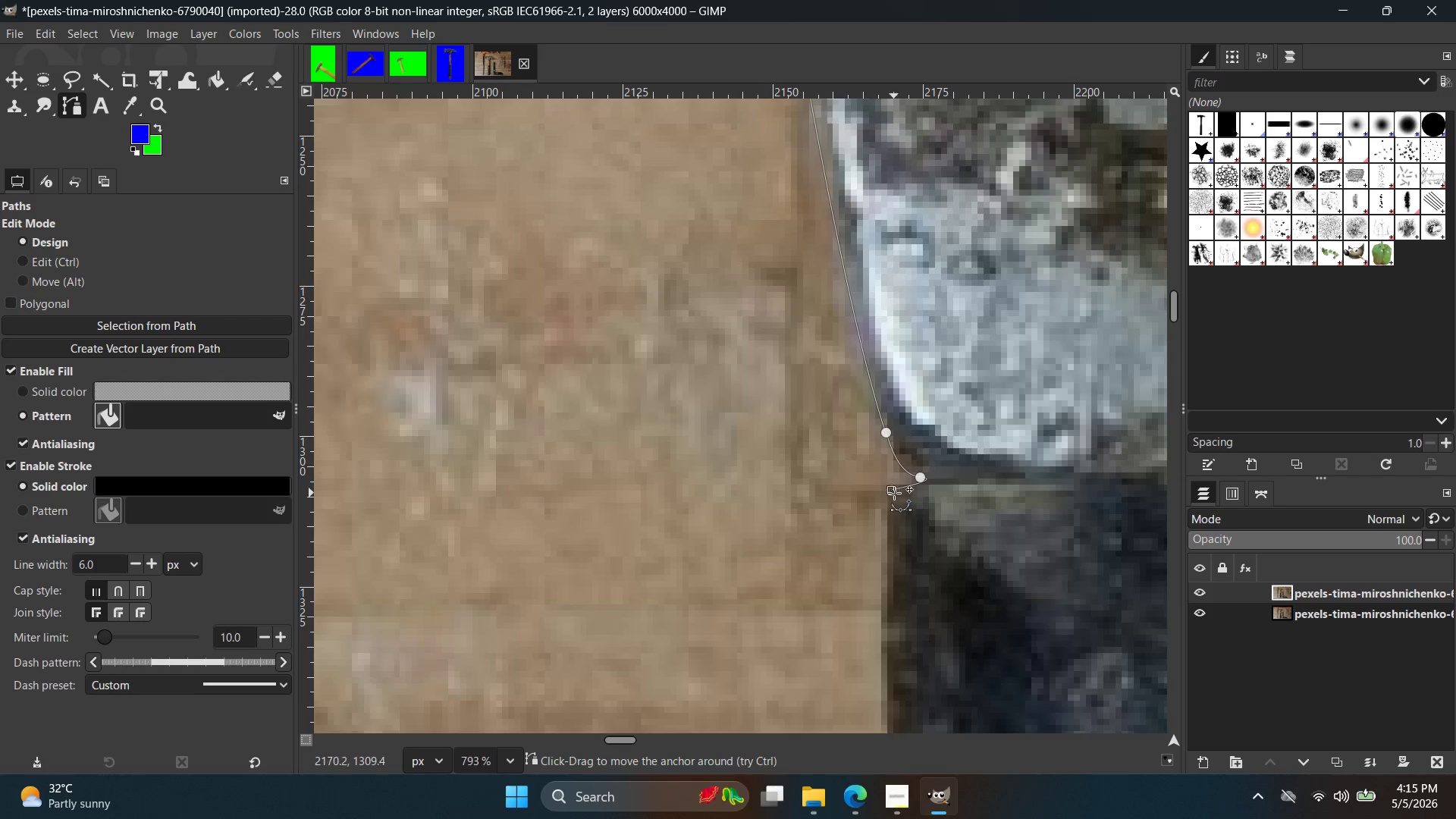 
key(Control+ControlLeft)
 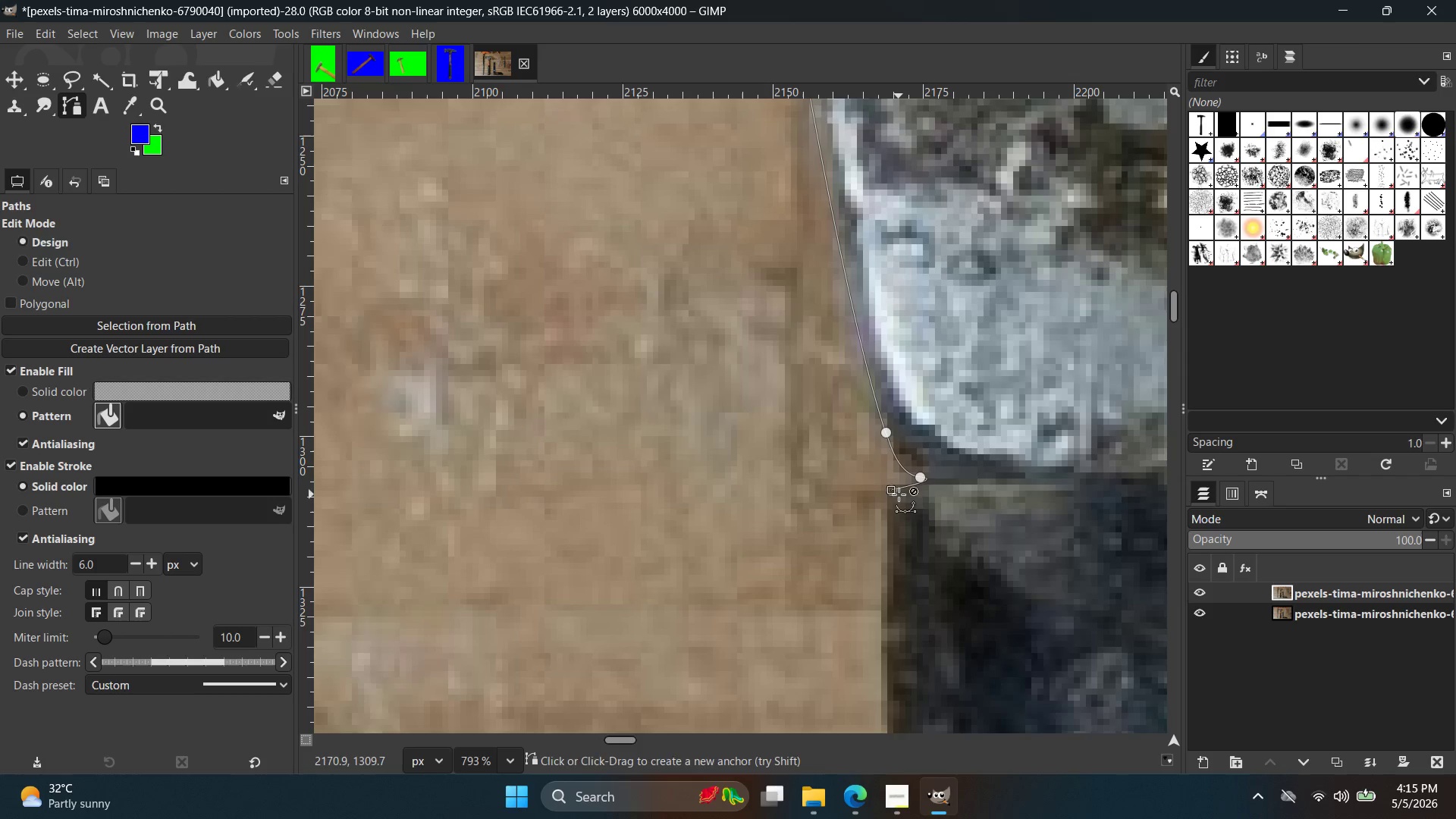 
key(Control+Z)
 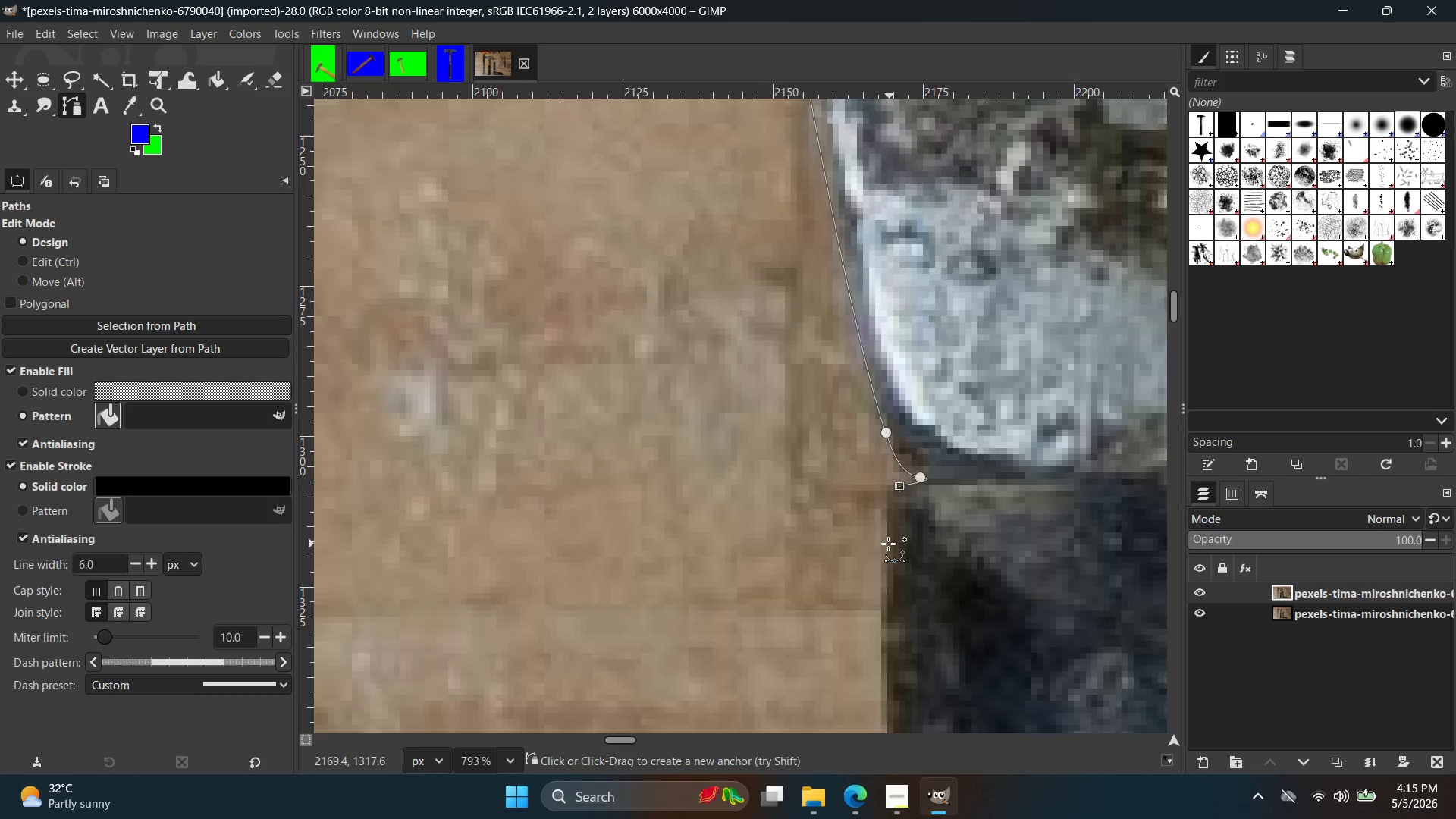 
left_click_drag(start_coordinate=[883, 549], to_coordinate=[890, 622])
 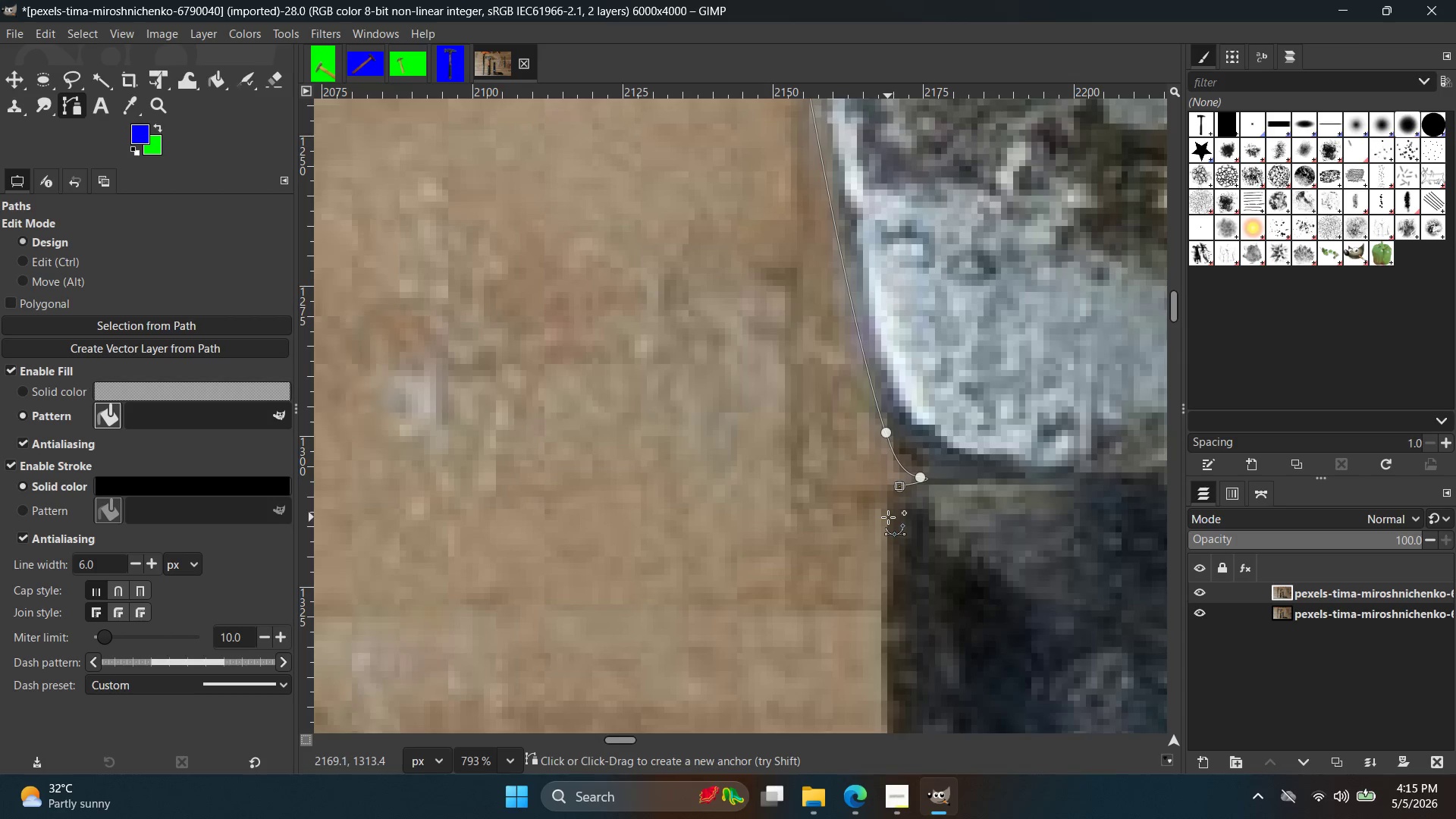 
key(Control+ControlLeft)
 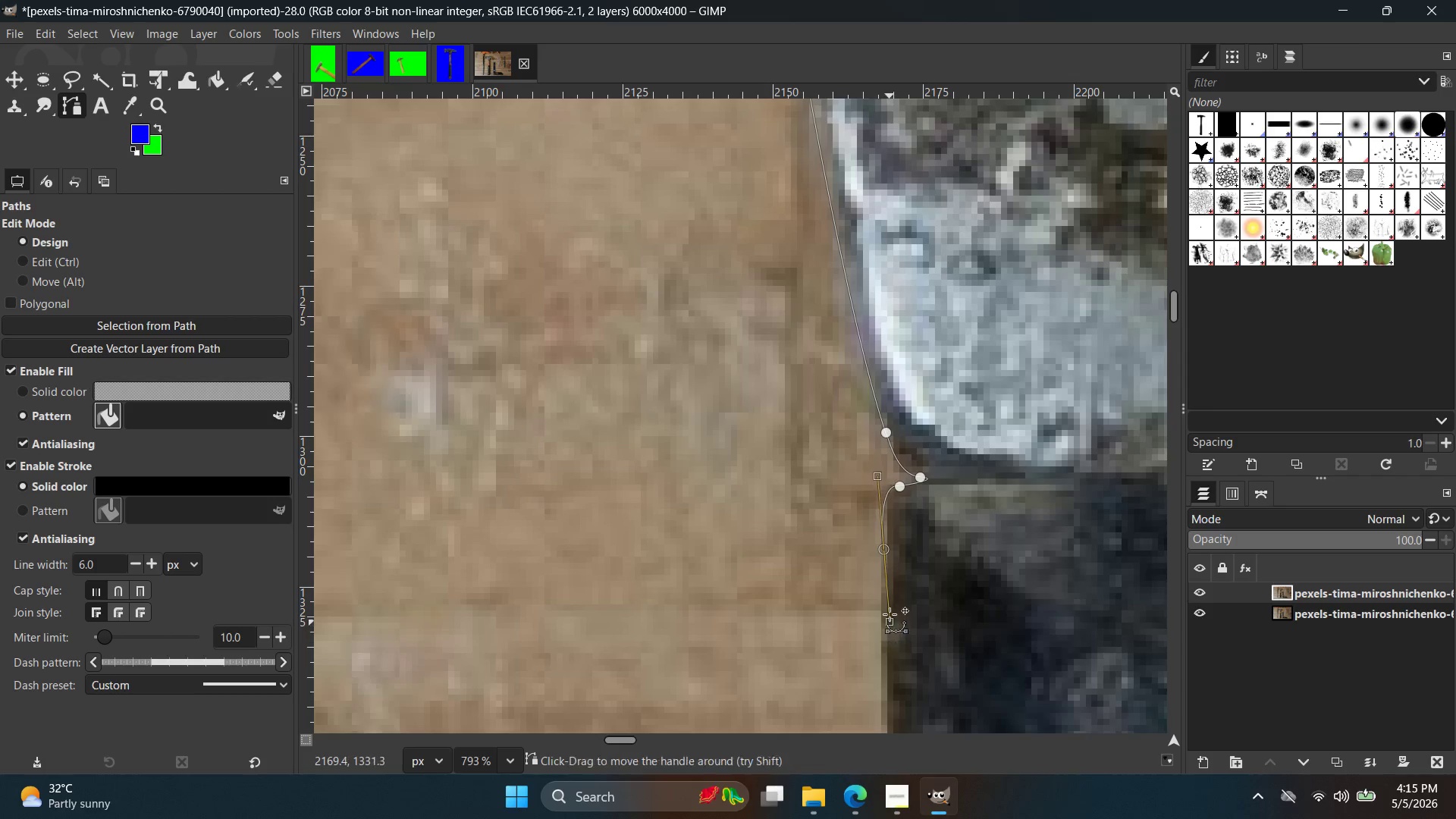 
key(Control+Z)
 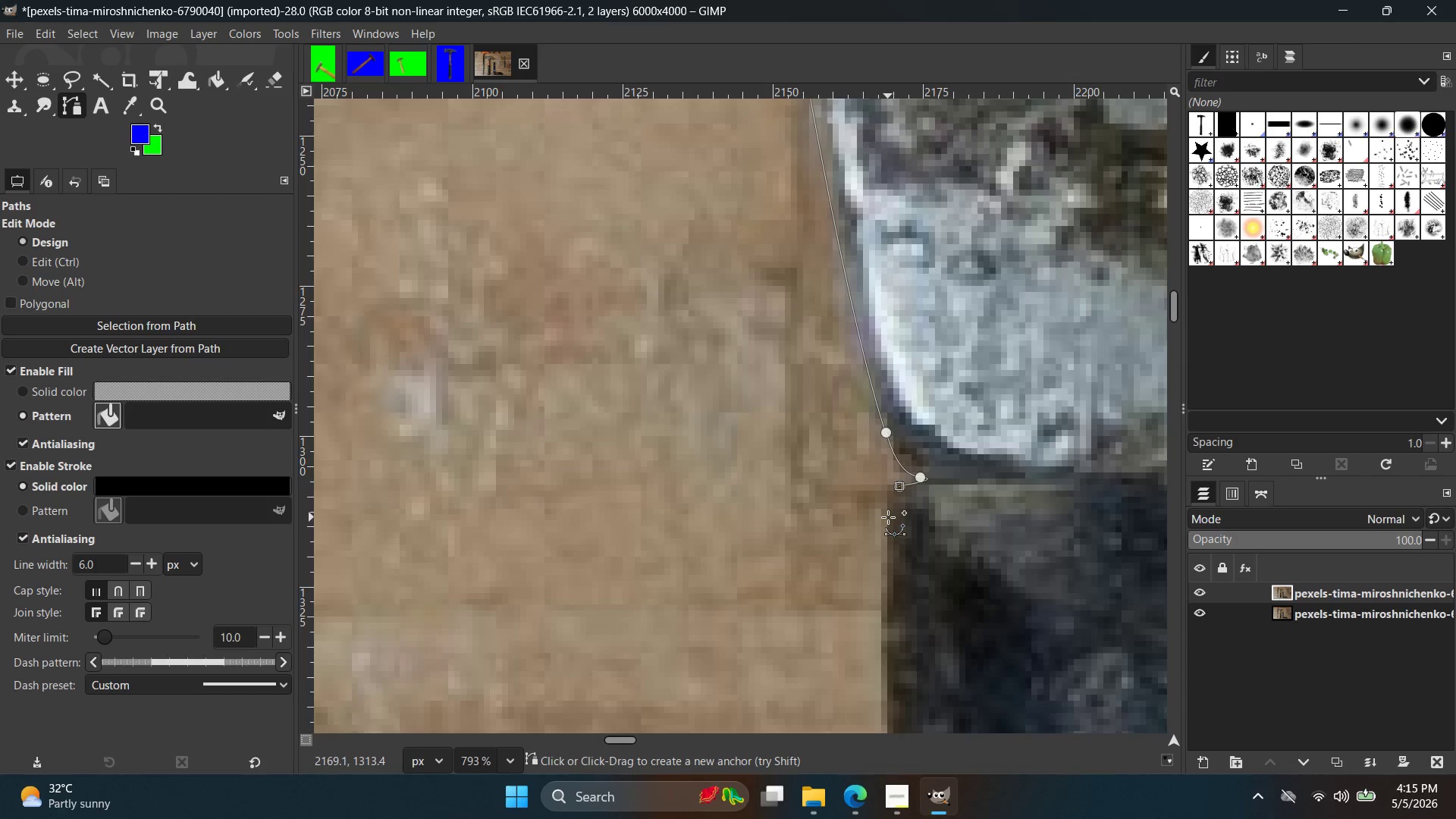 
left_click_drag(start_coordinate=[888, 513], to_coordinate=[899, 552])
 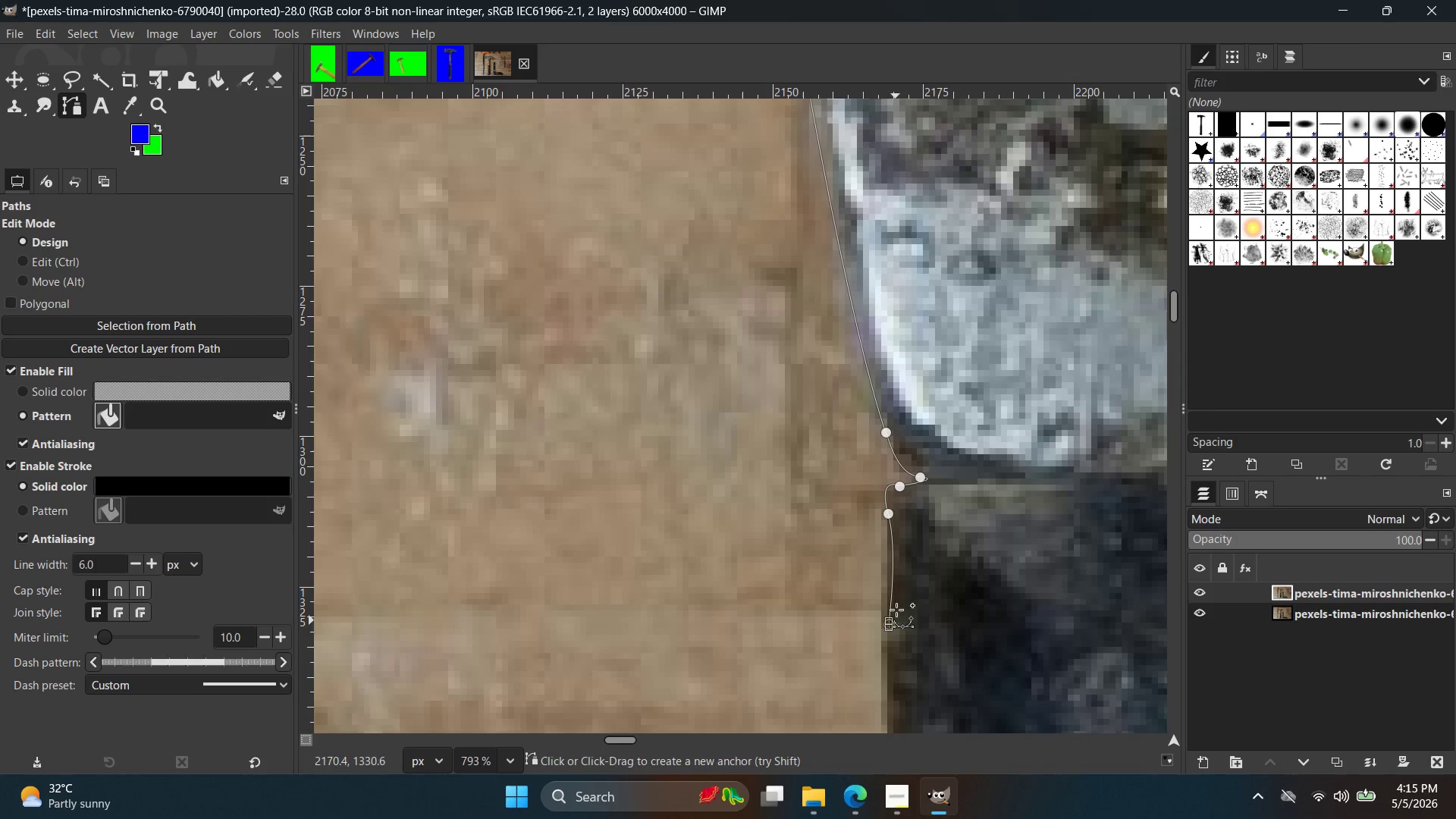 
key(Control+ControlLeft)
 